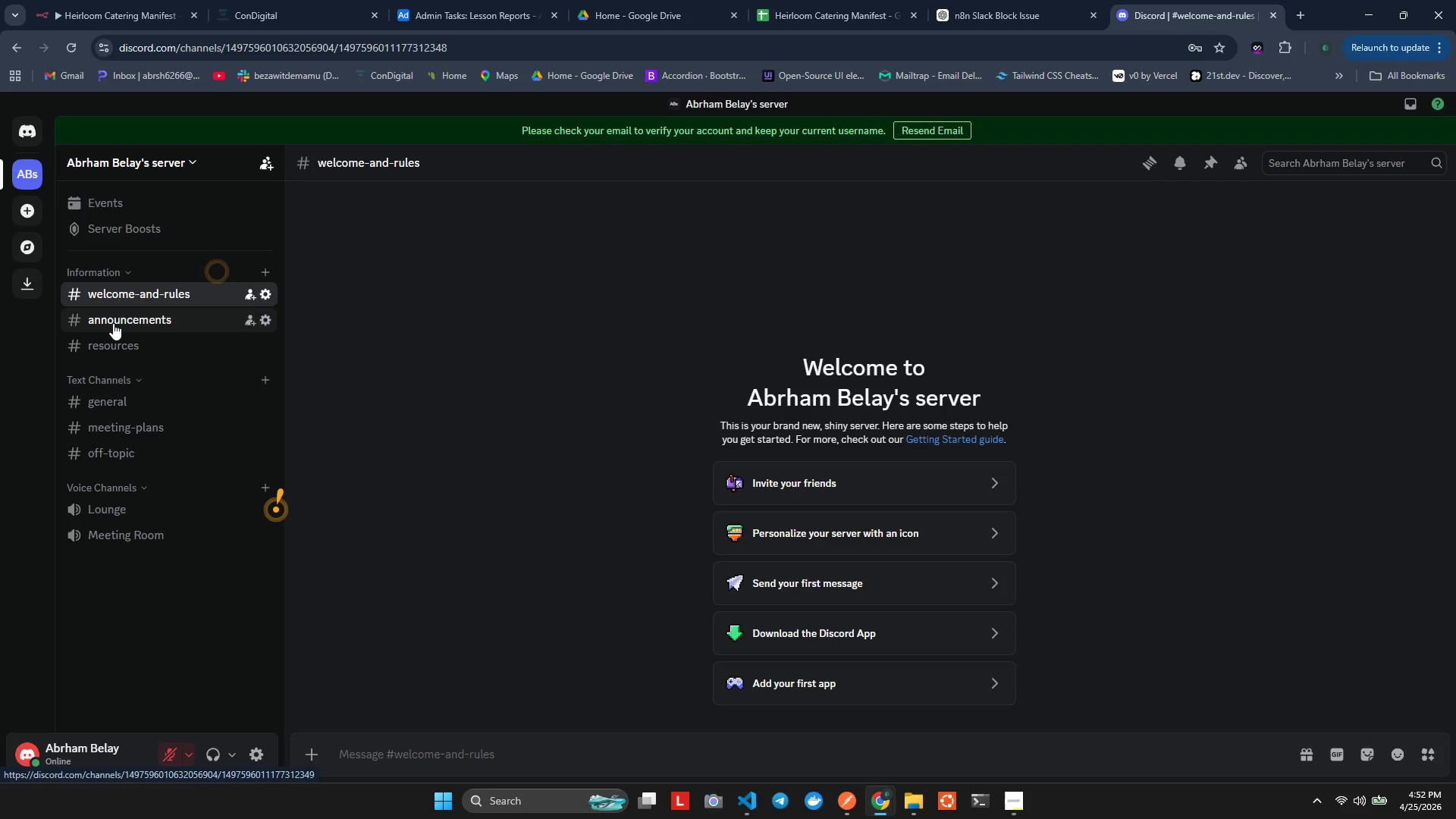 
wait(13.38)
 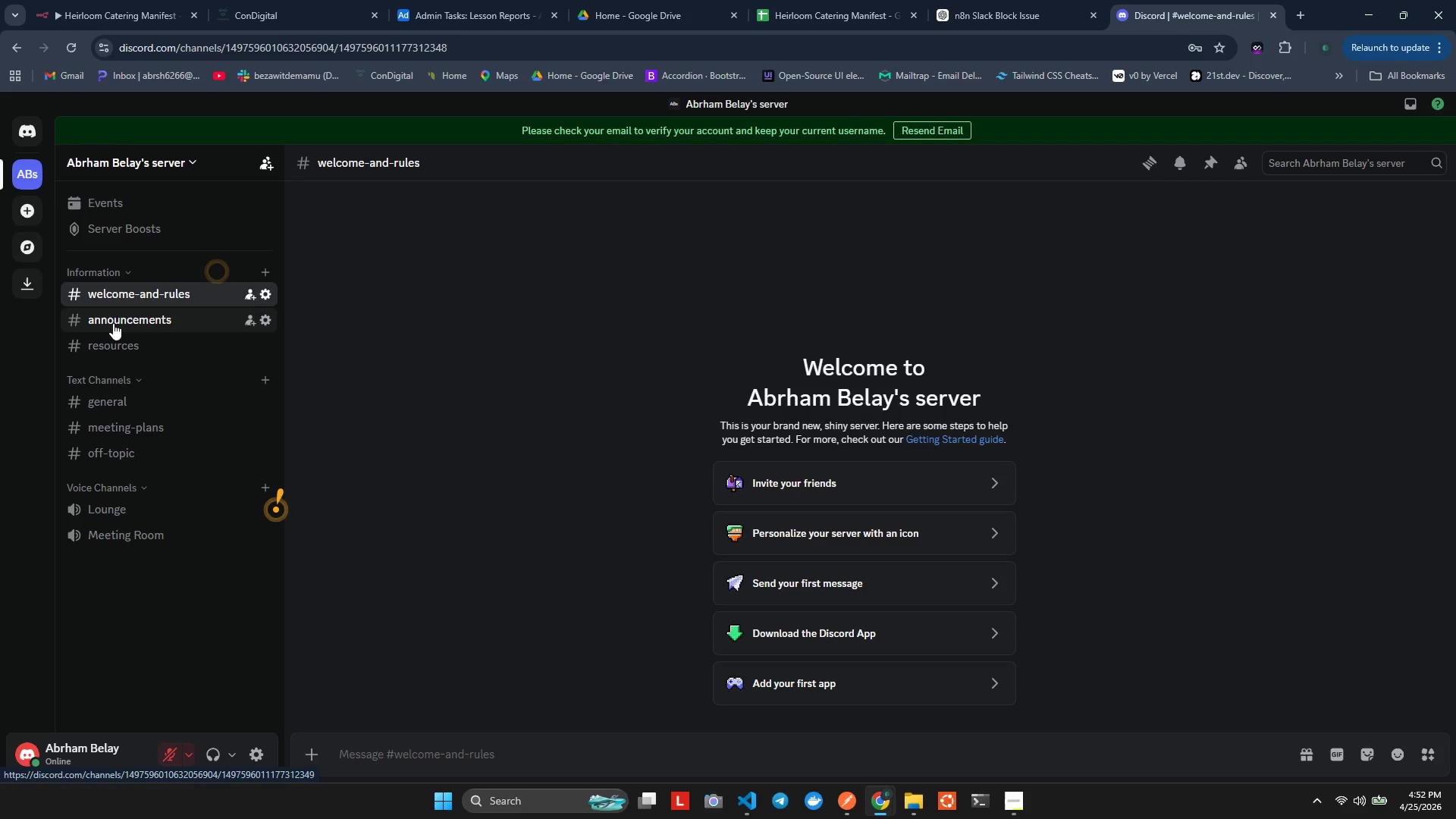 
left_click([20, 133])
 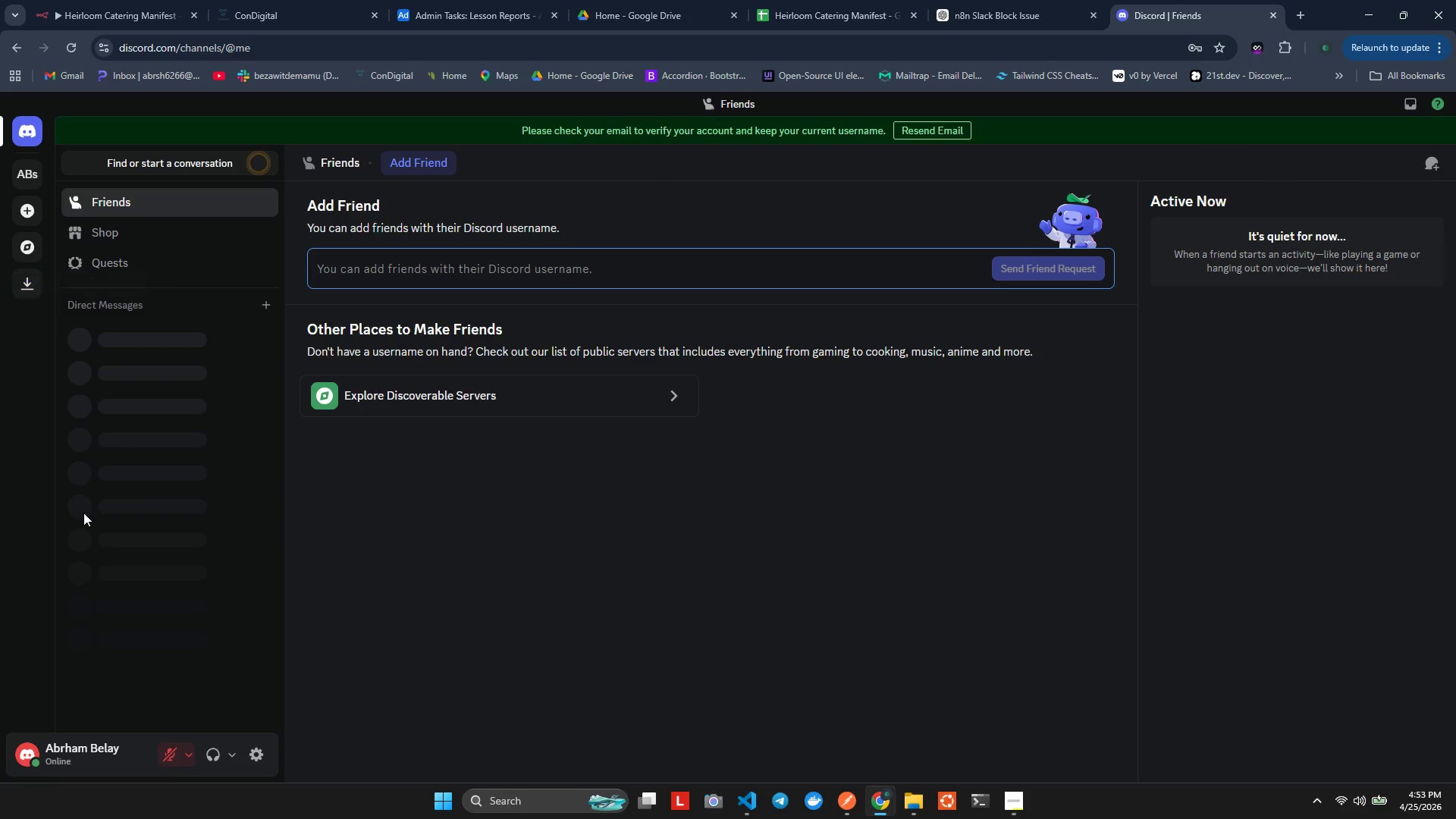 
wait(5.52)
 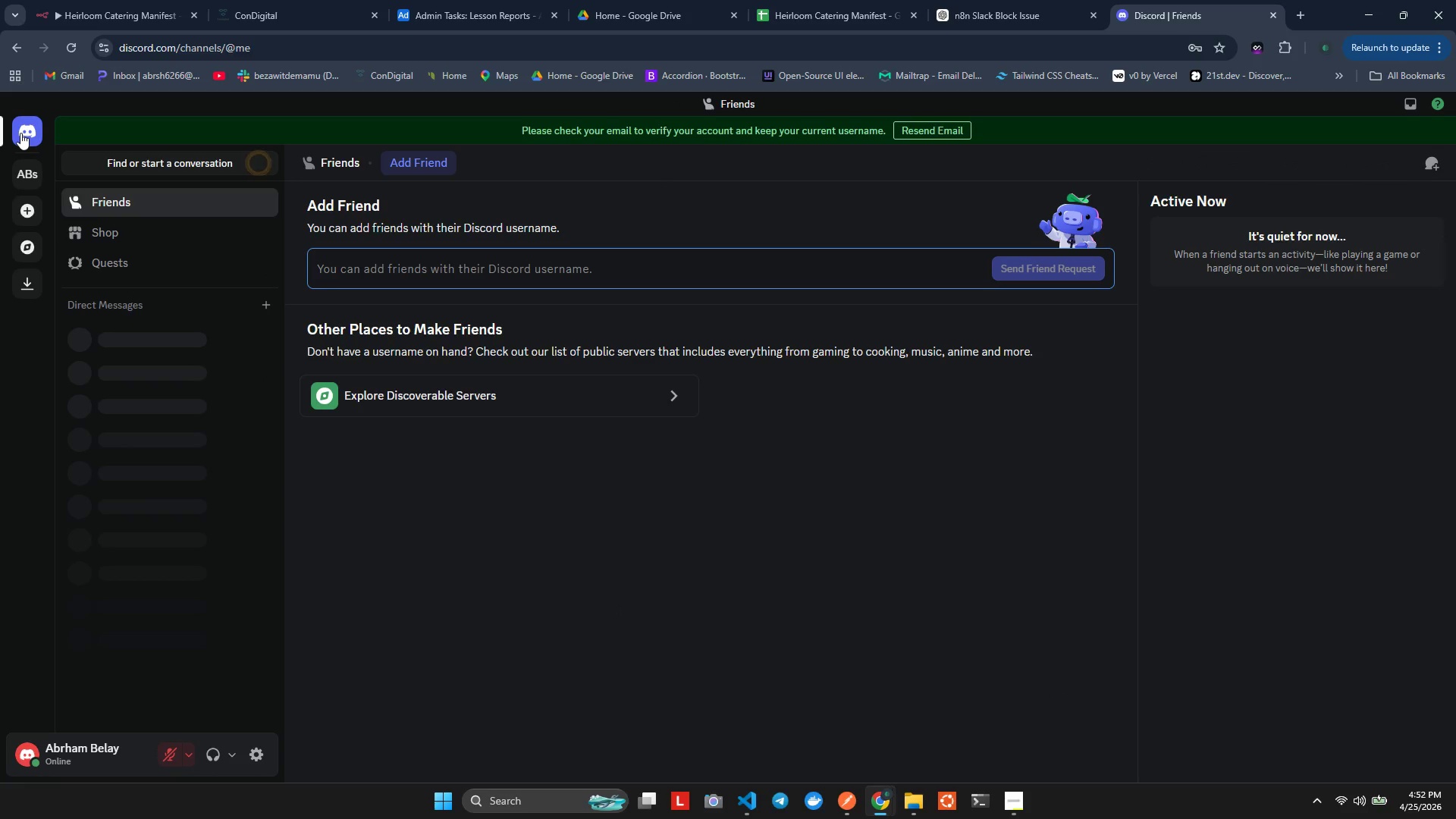 
left_click([255, 755])
 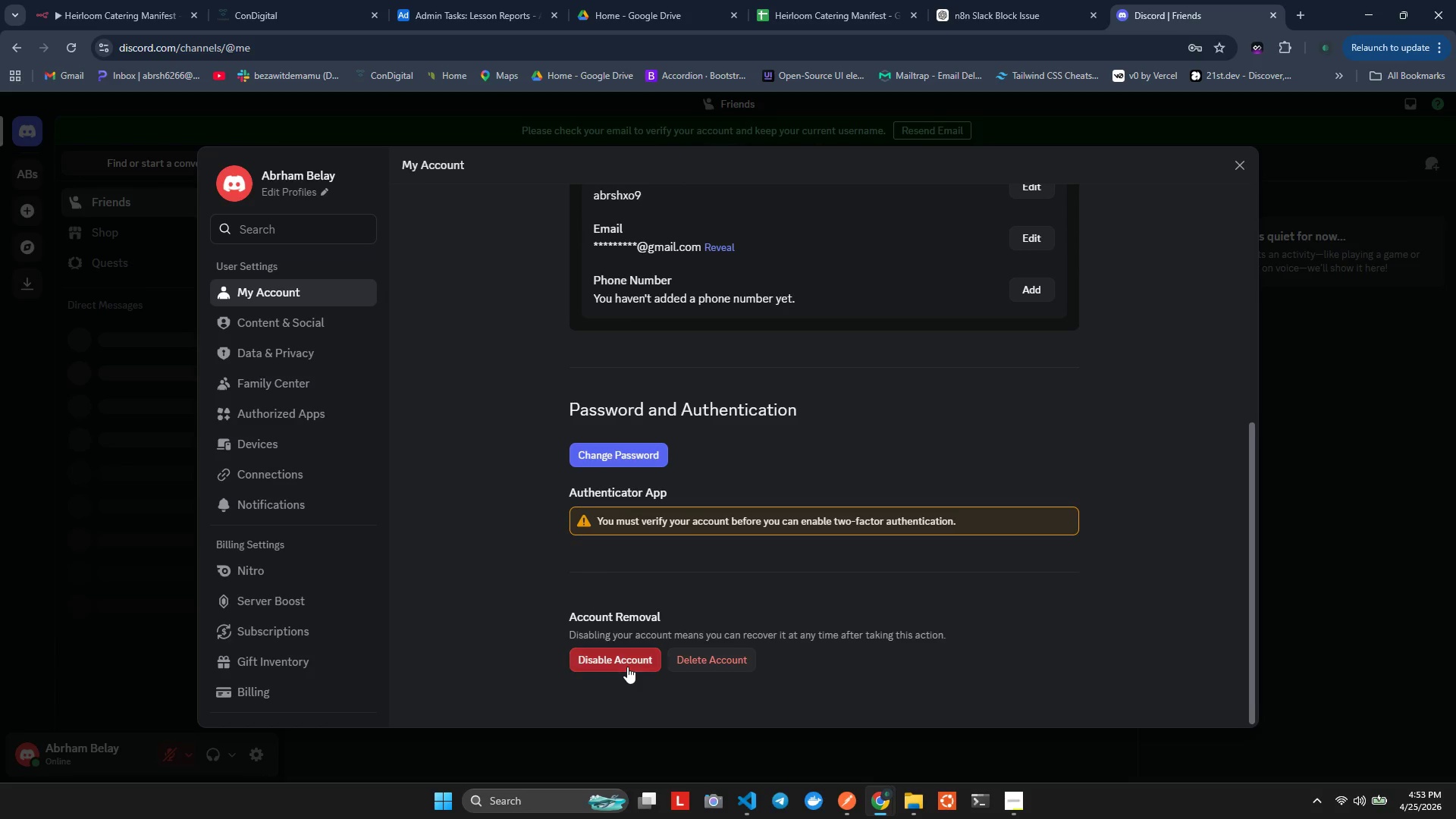 
wait(10.22)
 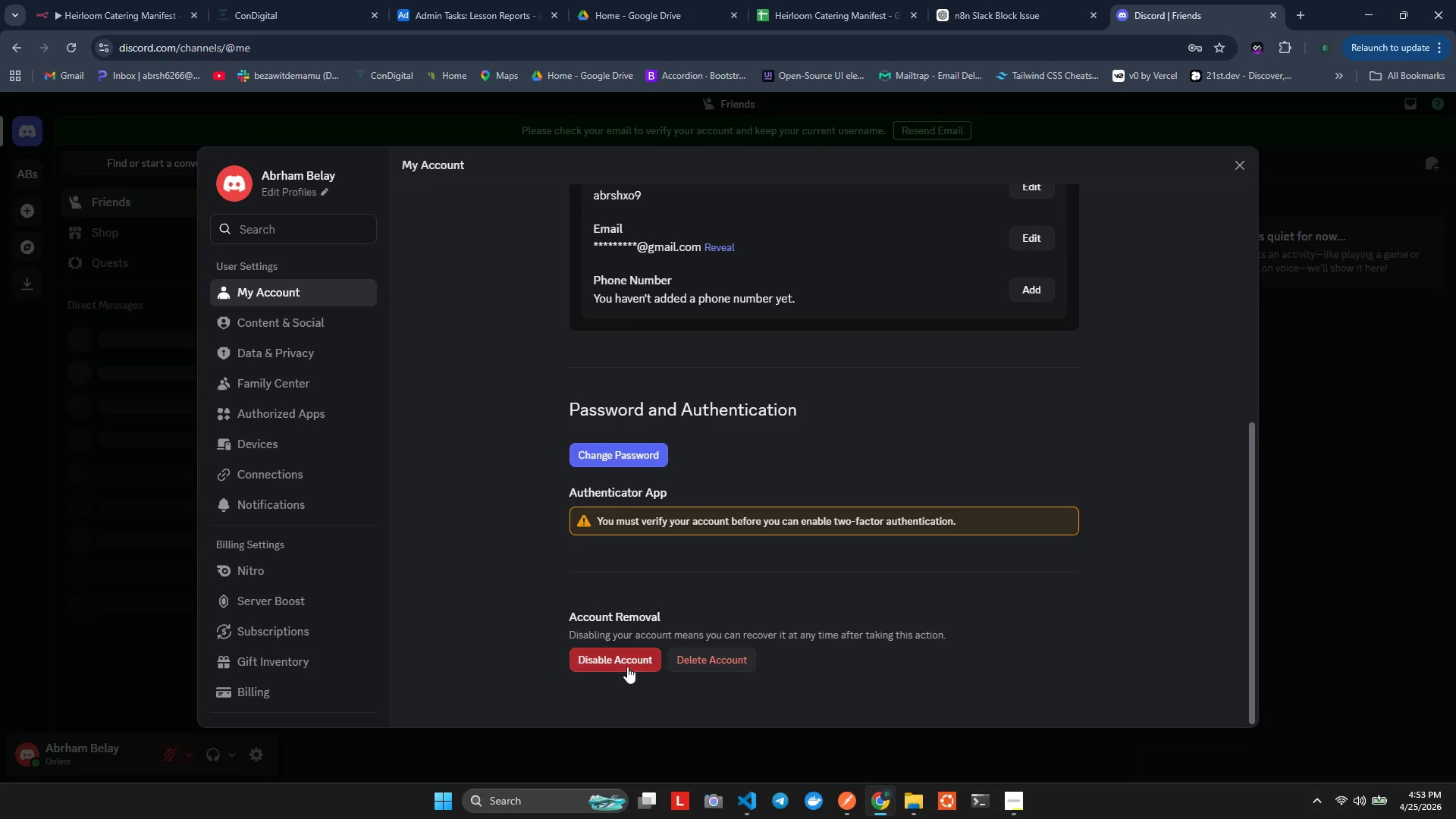 
left_click([310, 246])
 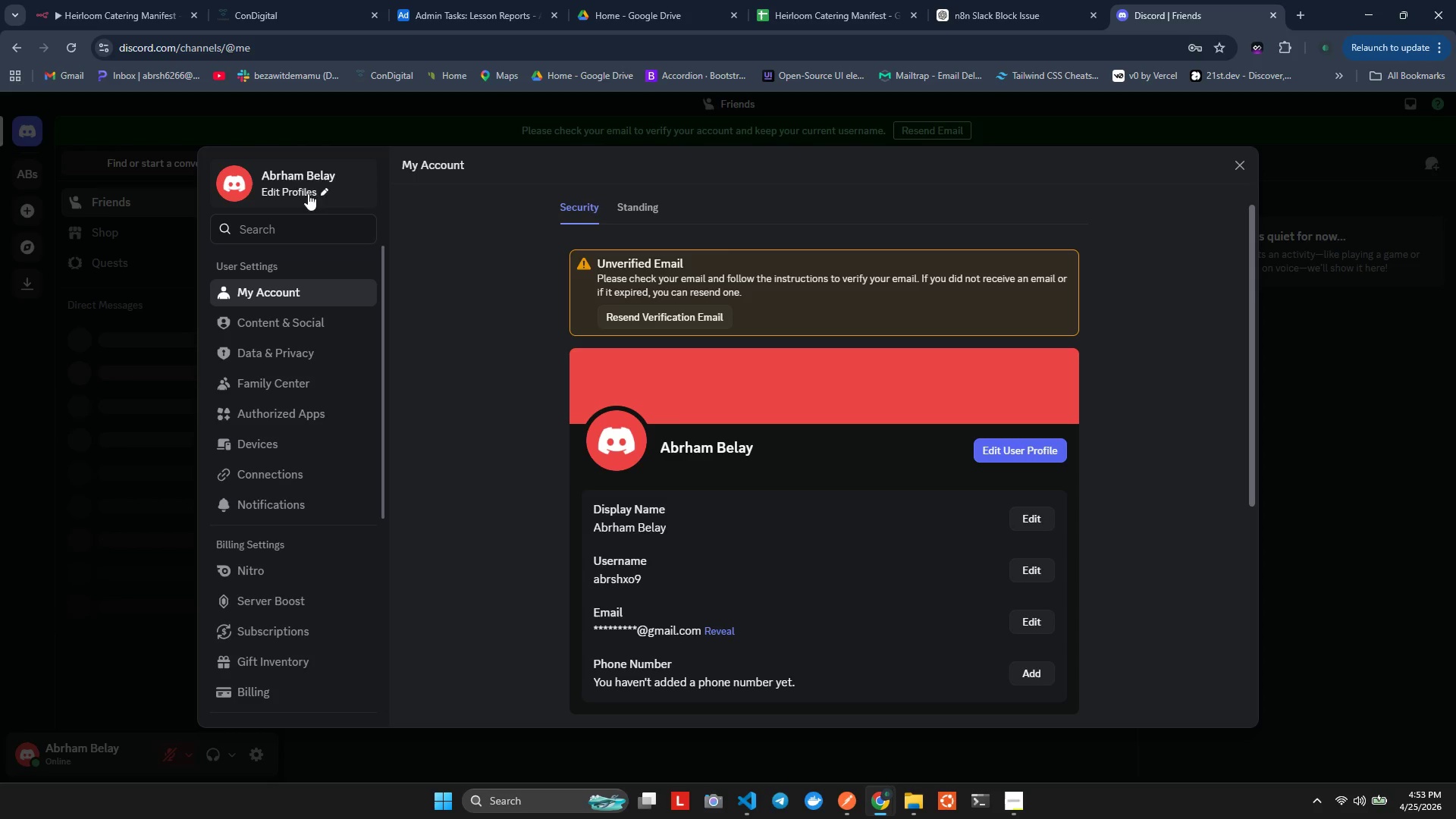 
left_click([293, 168])
 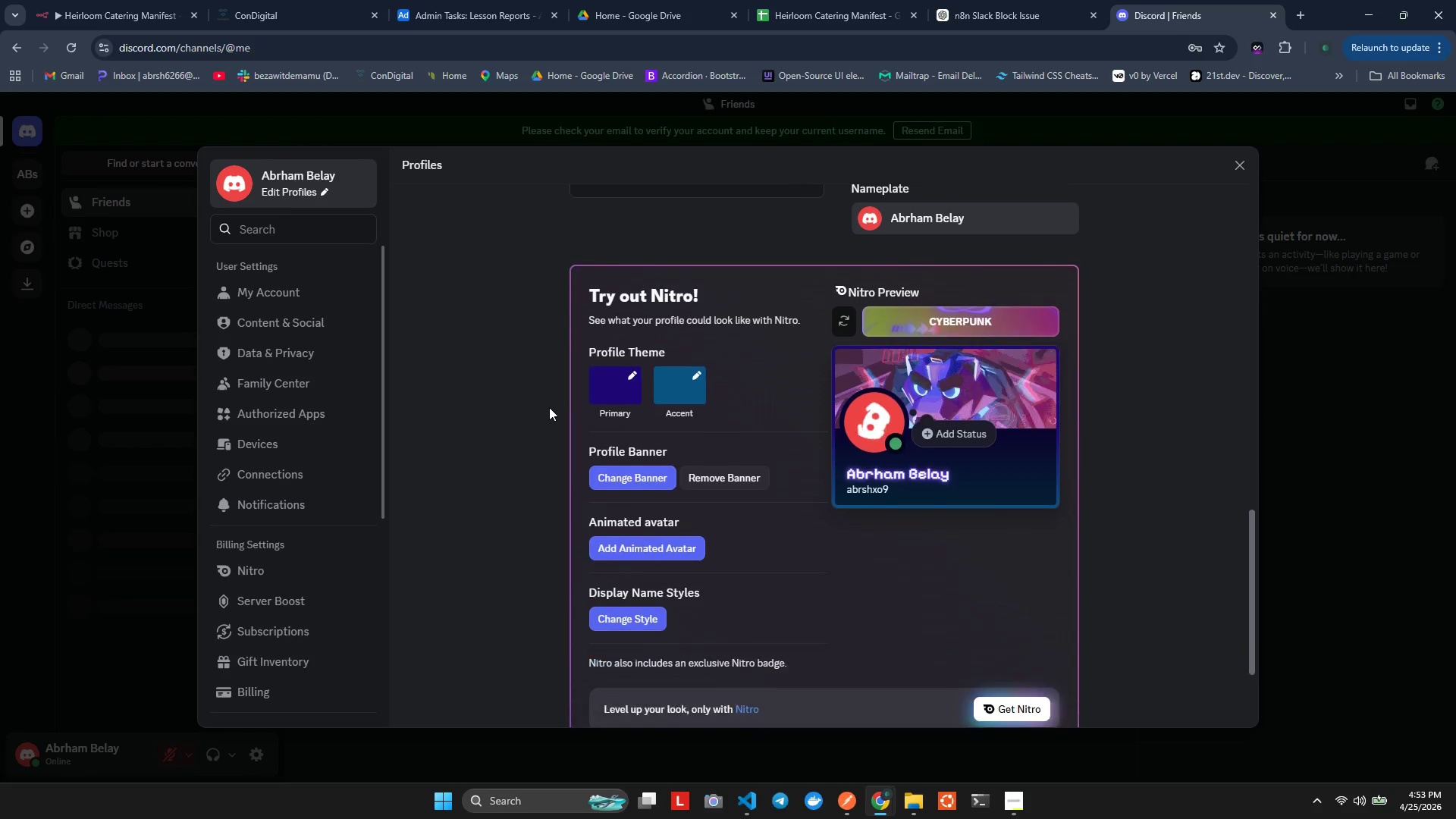 
wait(9.01)
 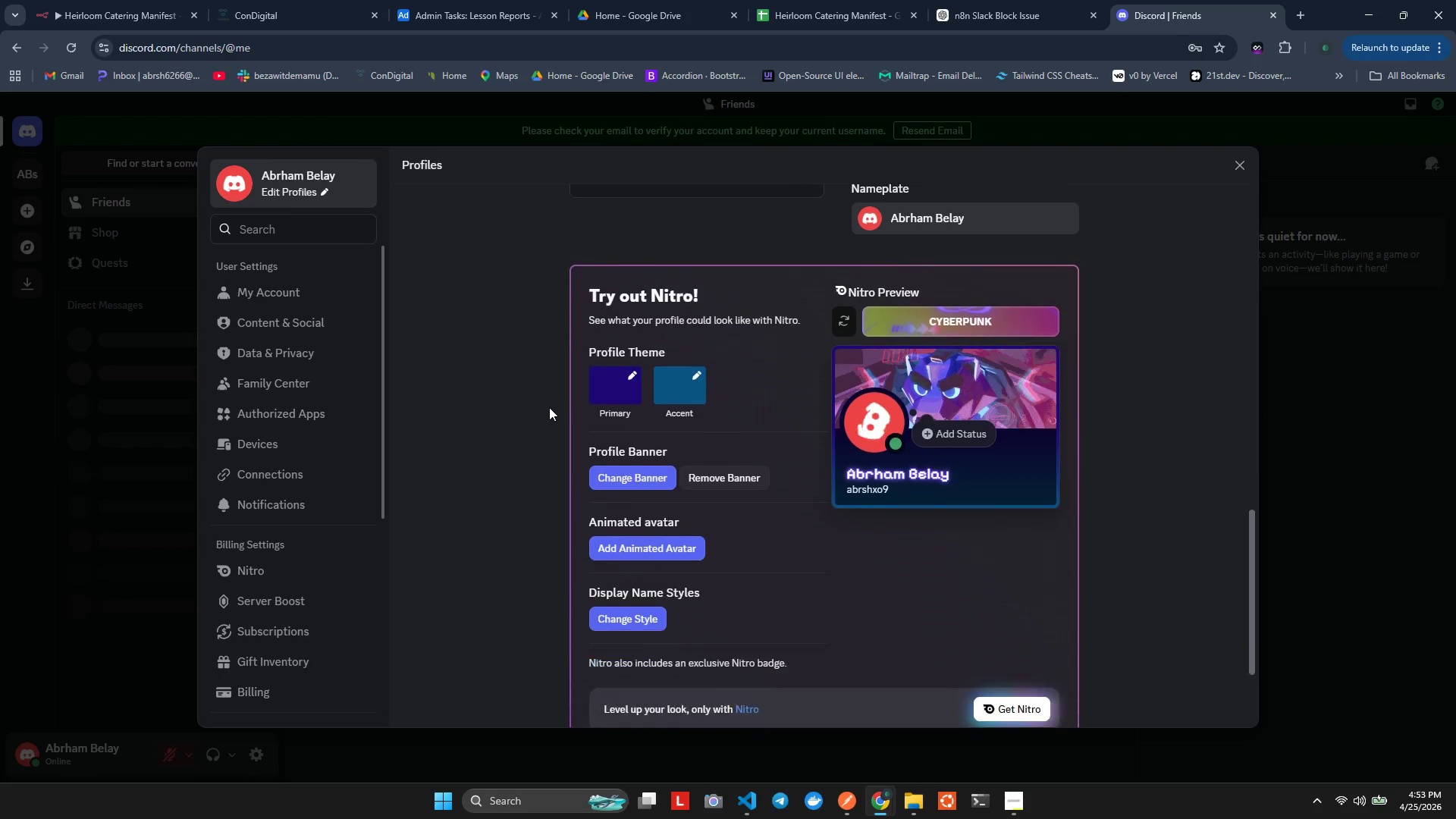 
left_click([261, 293])
 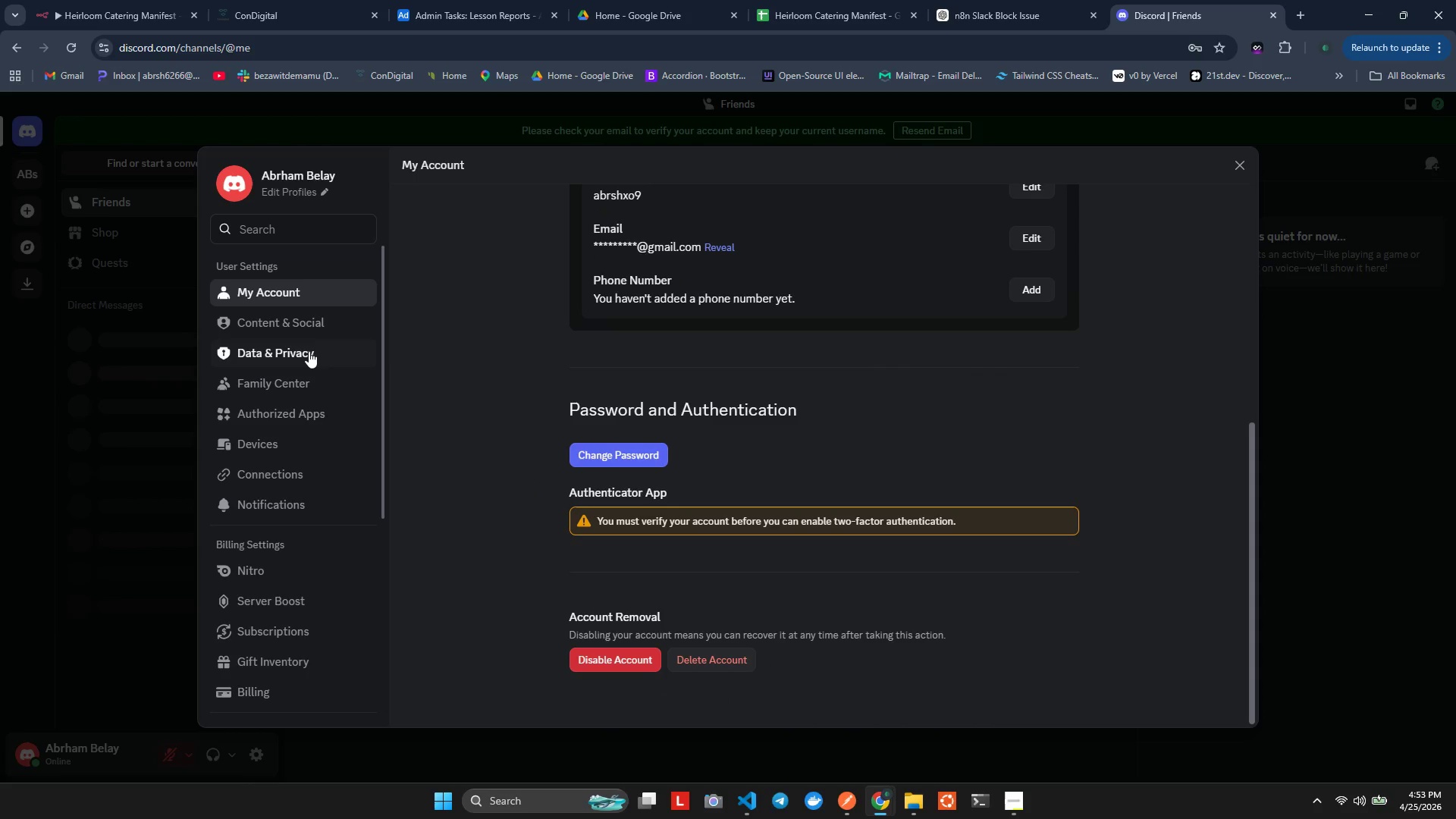 
left_click([267, 313])
 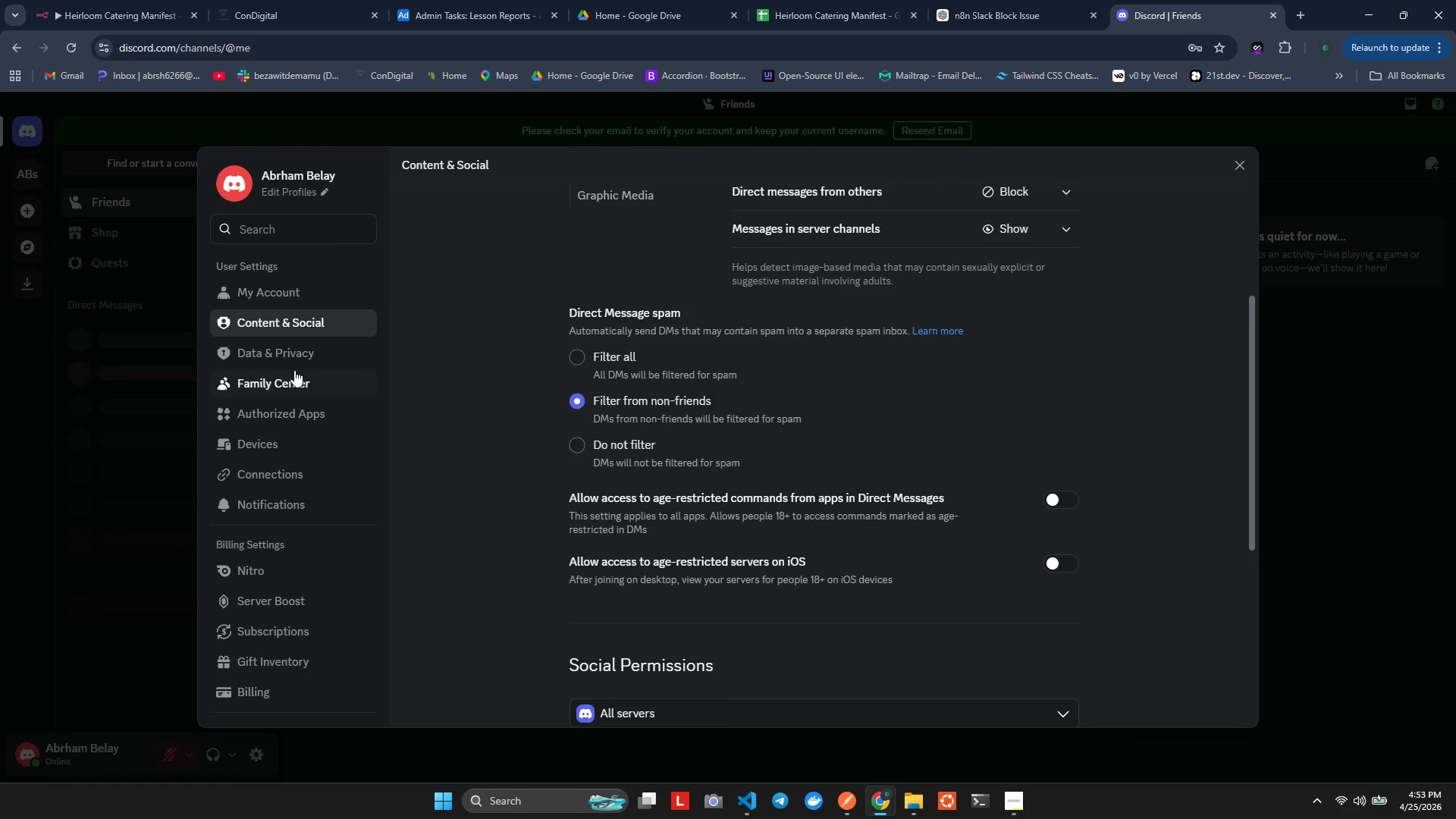 
wait(6.23)
 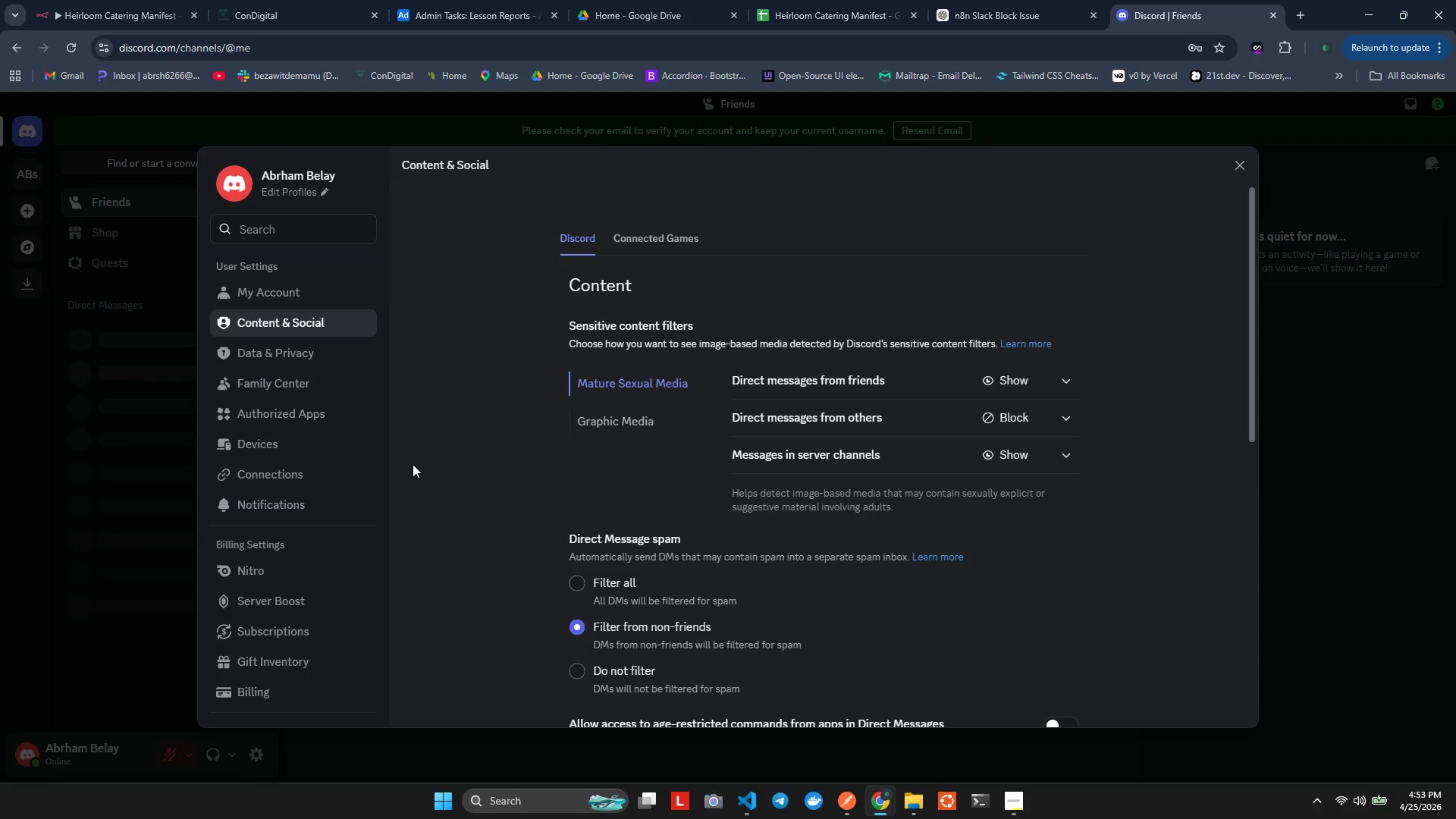 
left_click([291, 415])
 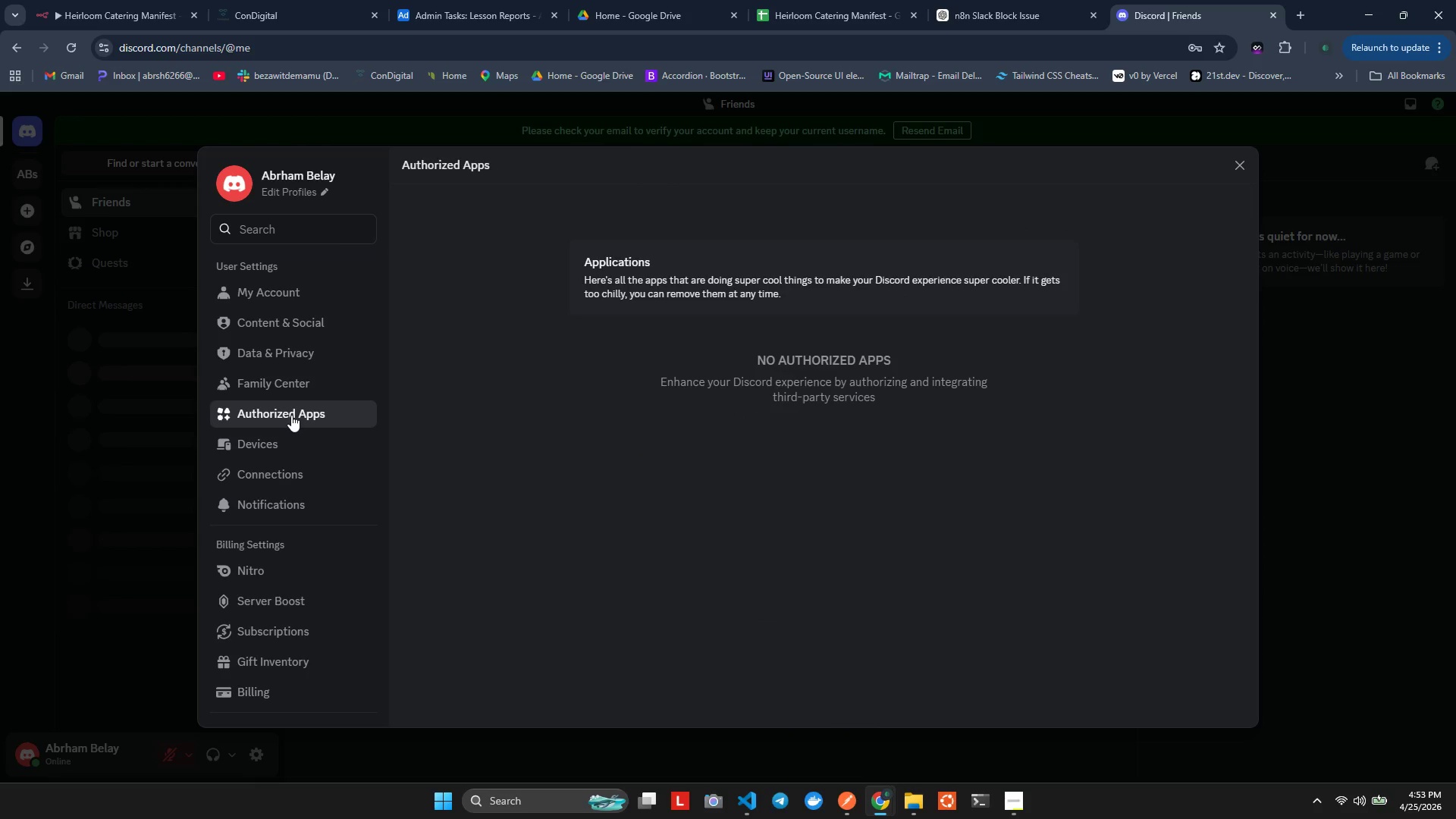 
left_click([295, 468])
 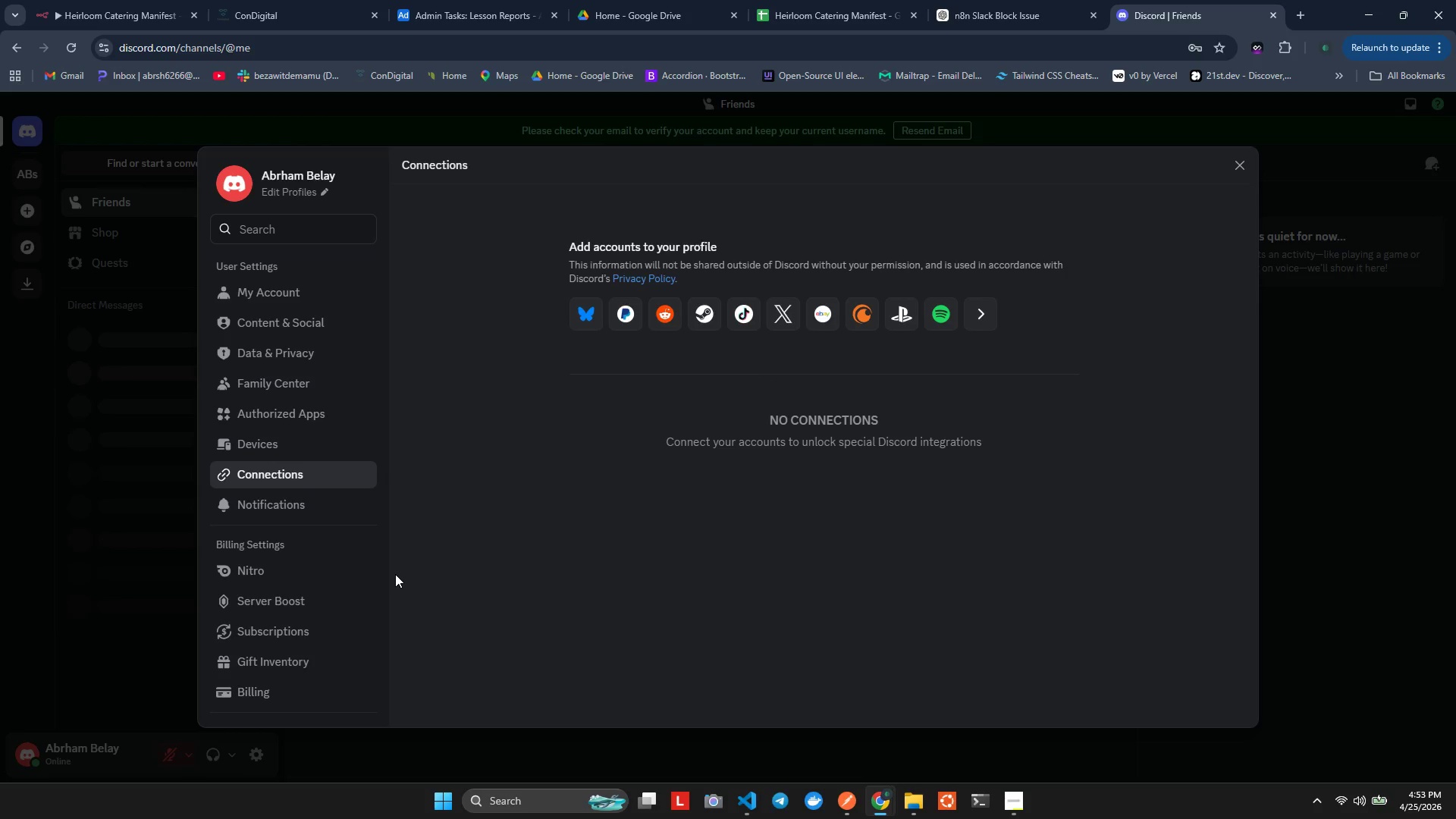 
wait(8.69)
 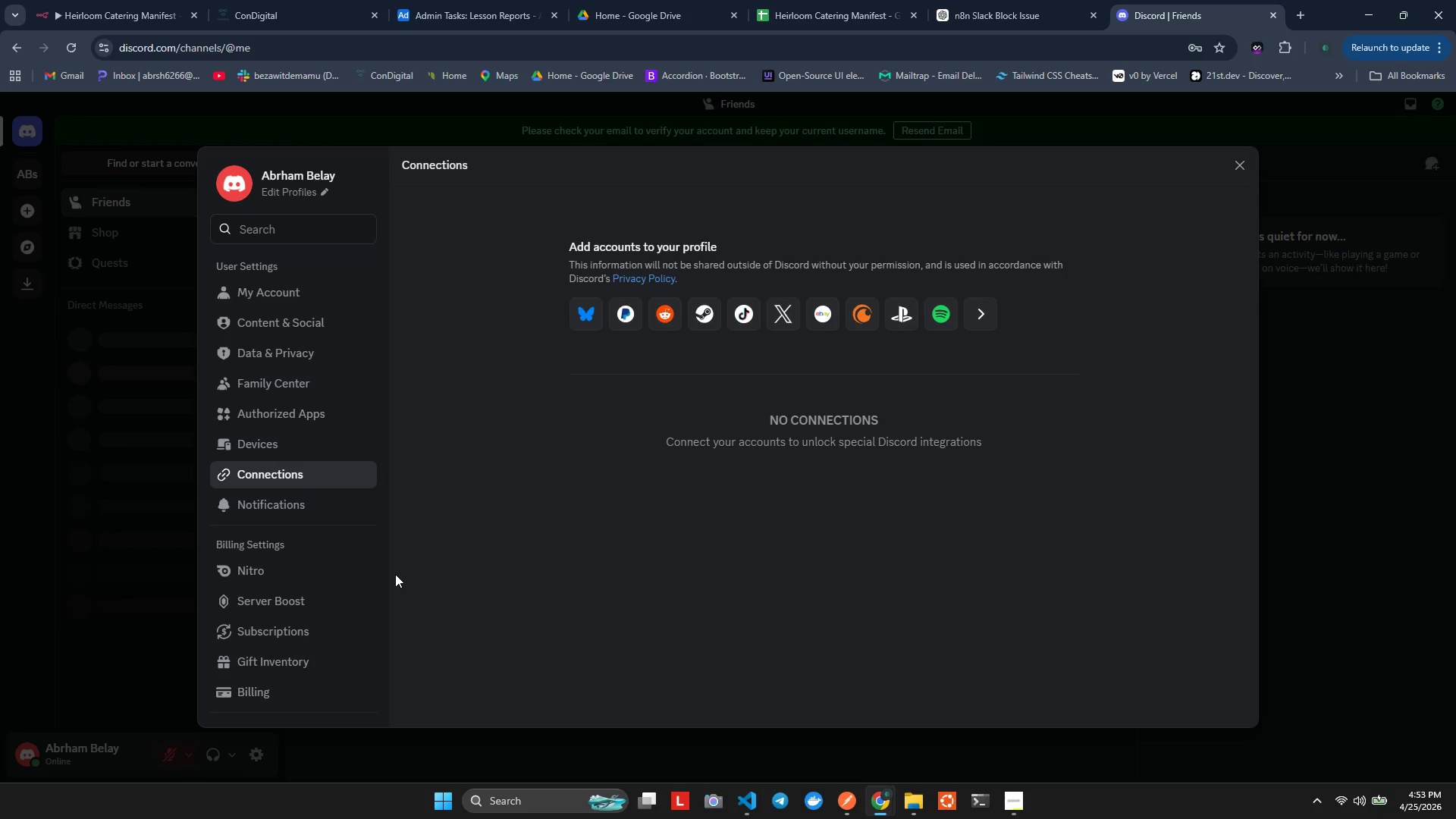 
left_click([262, 612])
 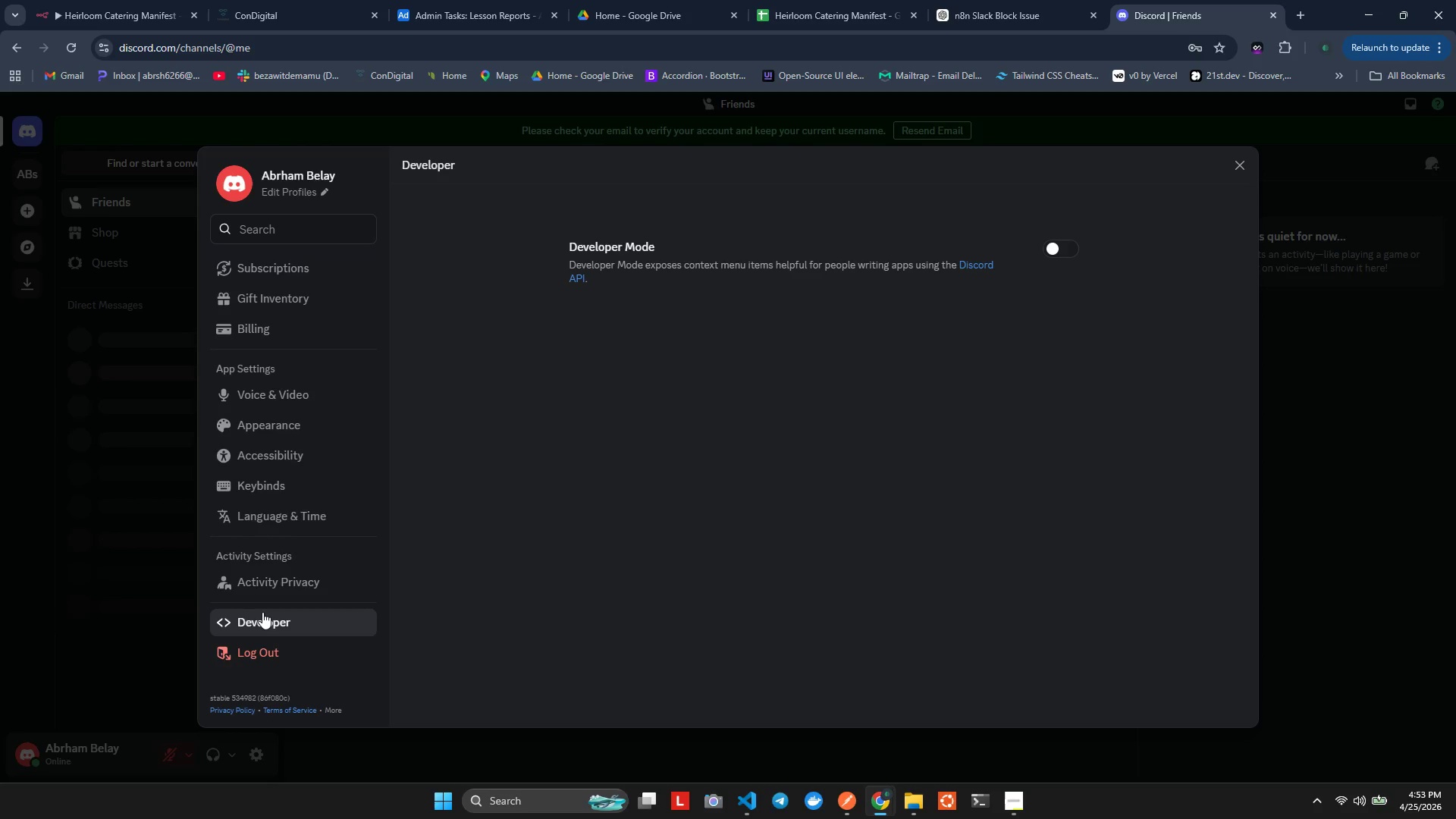 
left_click([466, 340])
 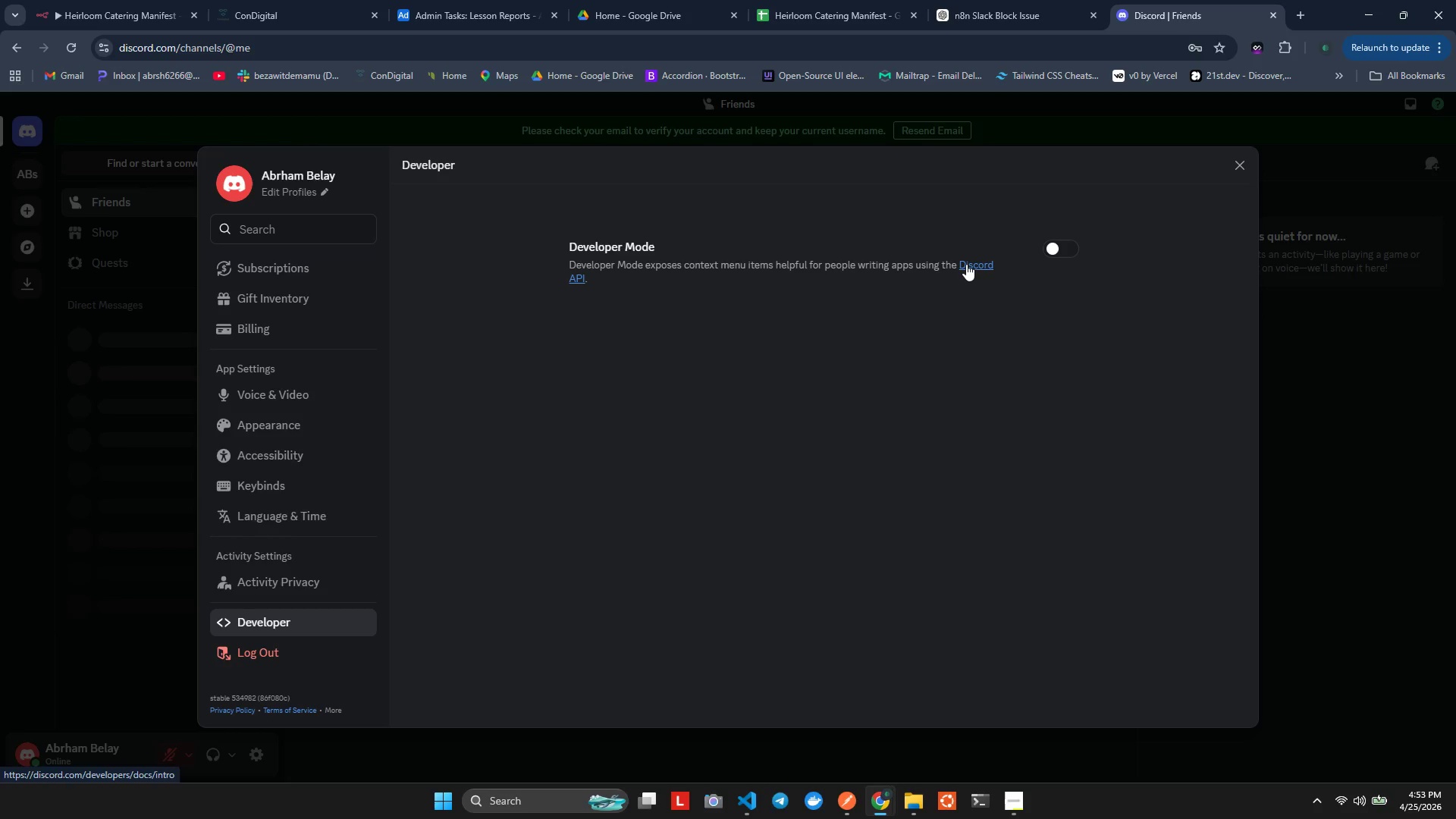 
left_click([966, 264])
 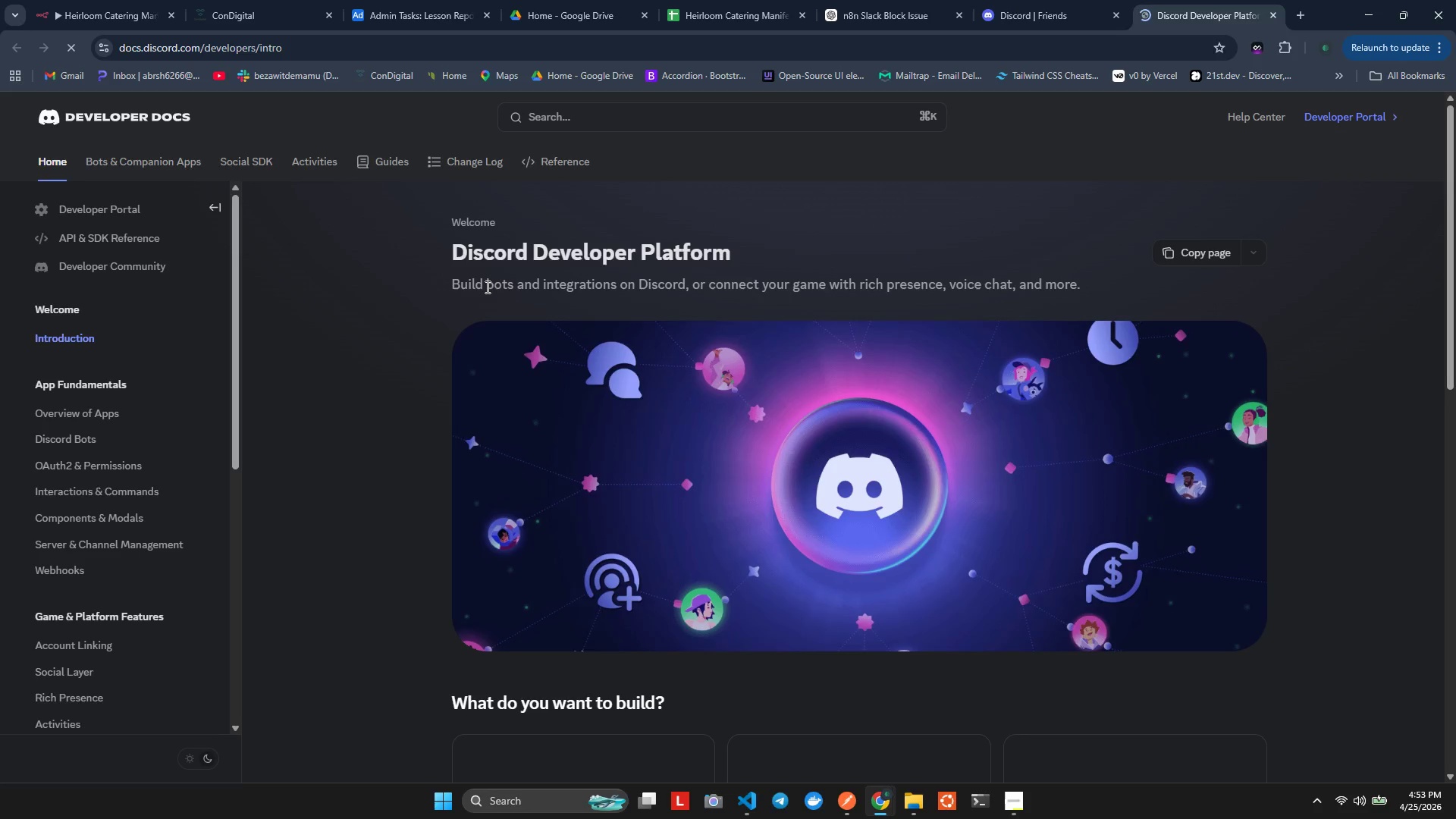 
wait(11.47)
 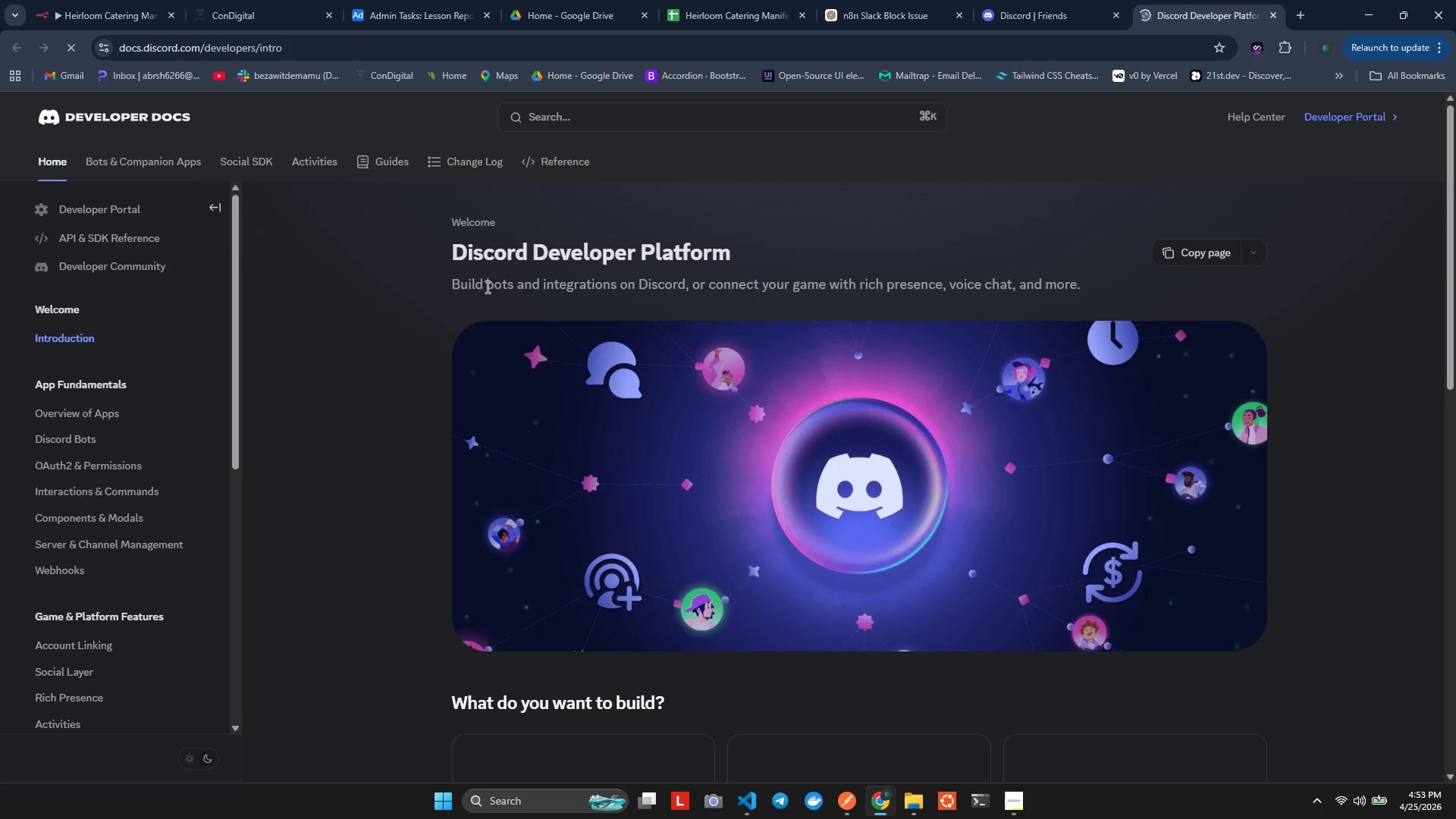 
left_click([1331, 108])
 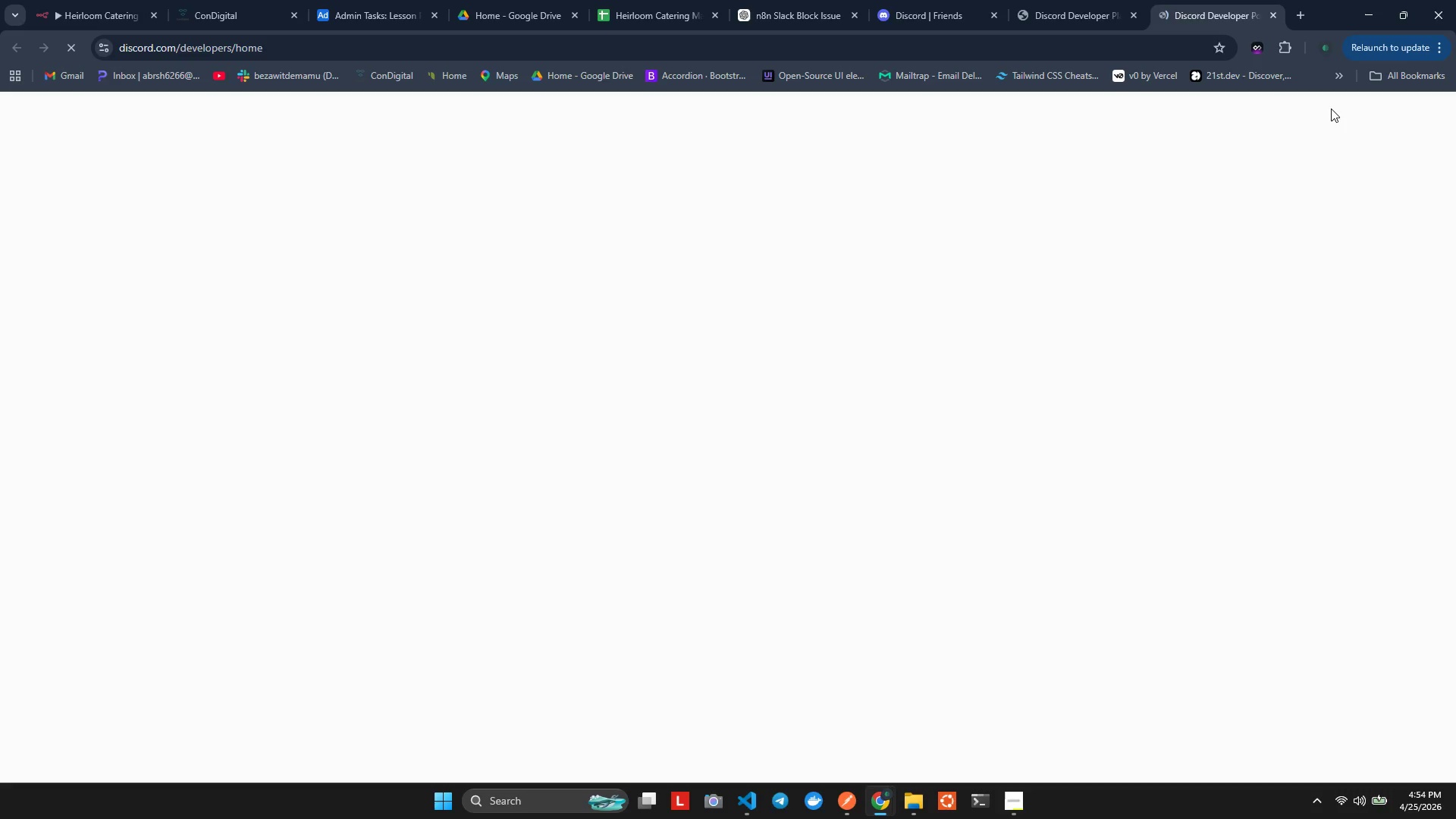 
mouse_move([1089, 355])
 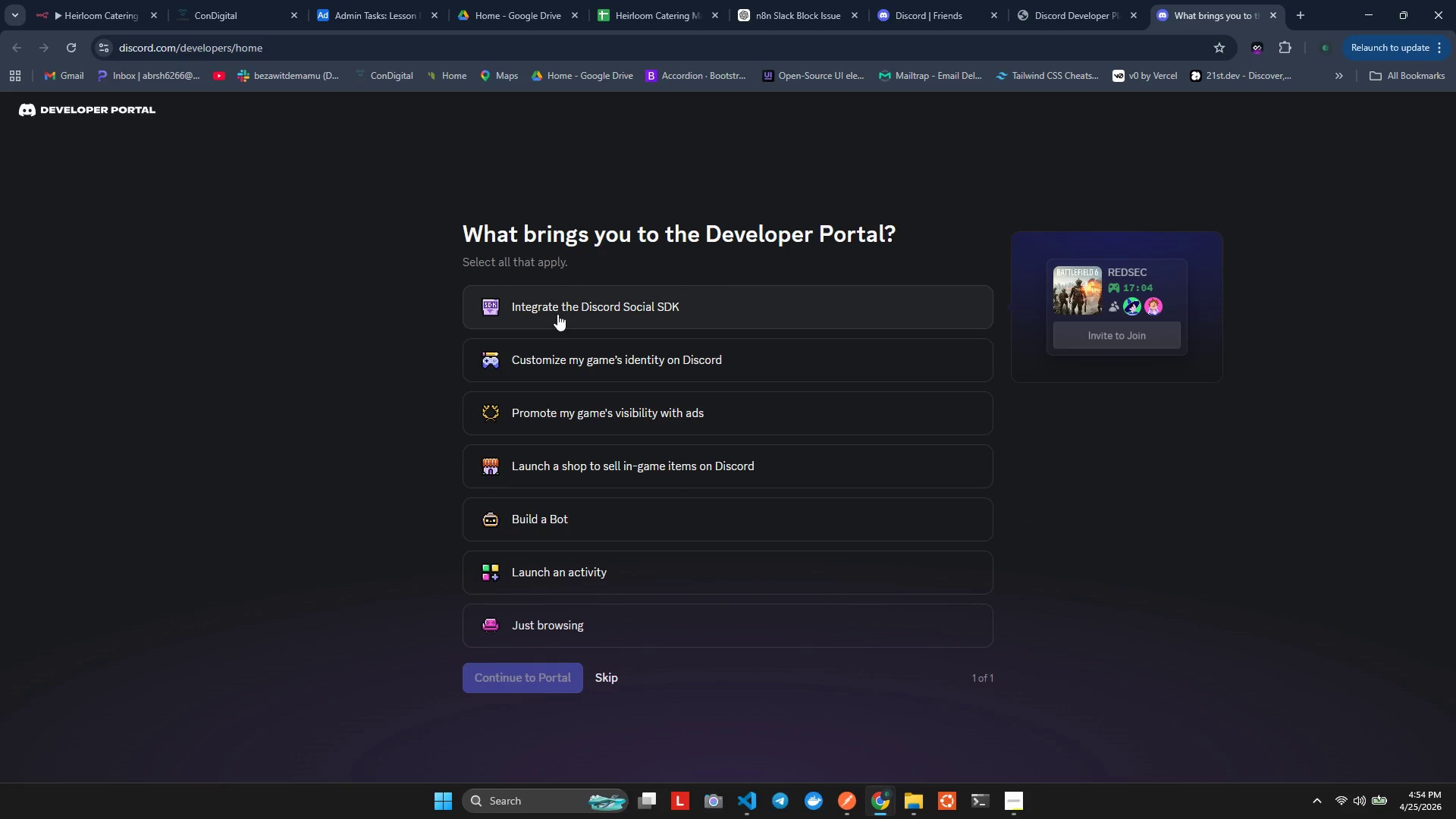 
wait(10.9)
 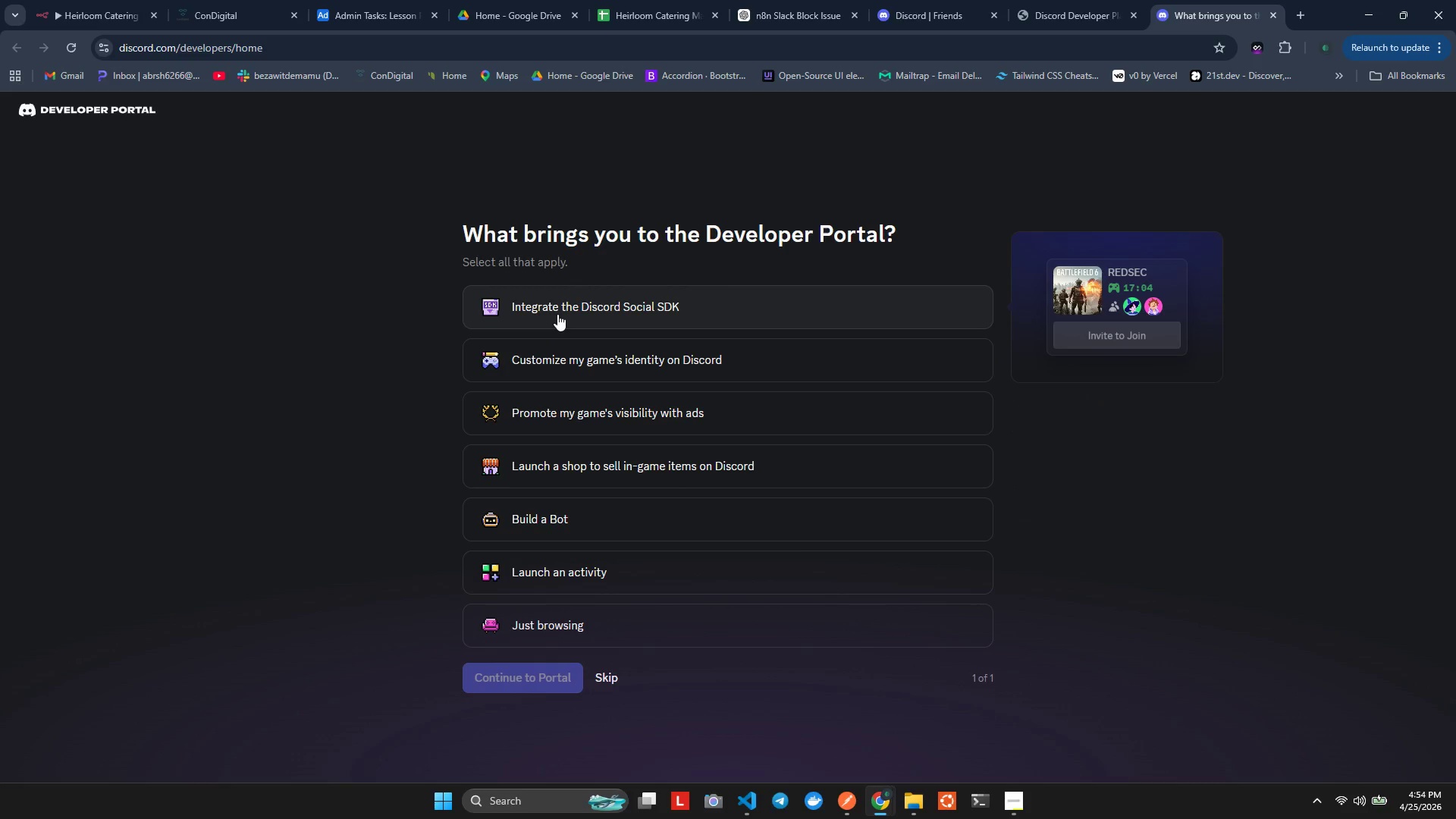 
left_click([83, 0])
 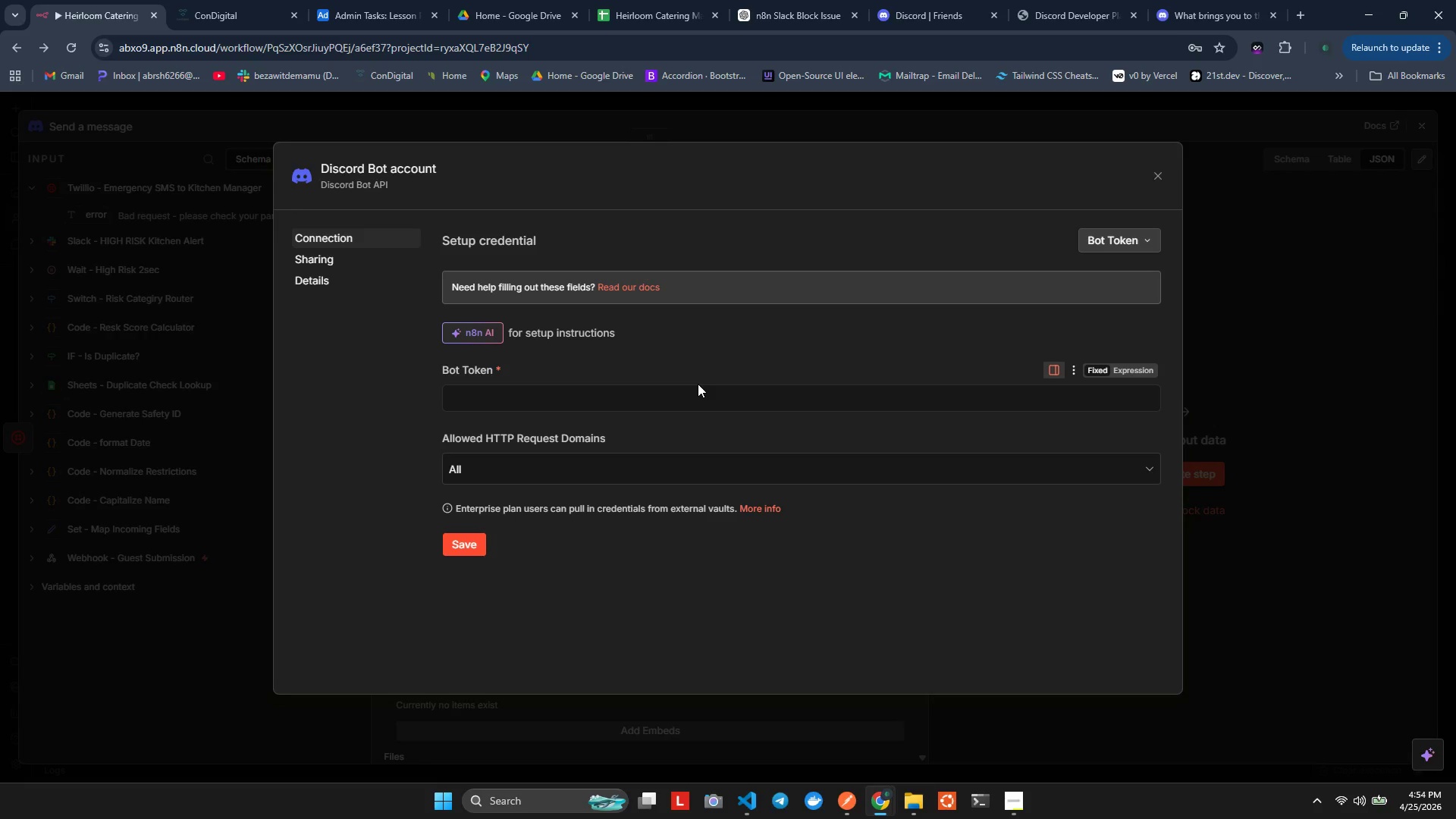 
wait(6.67)
 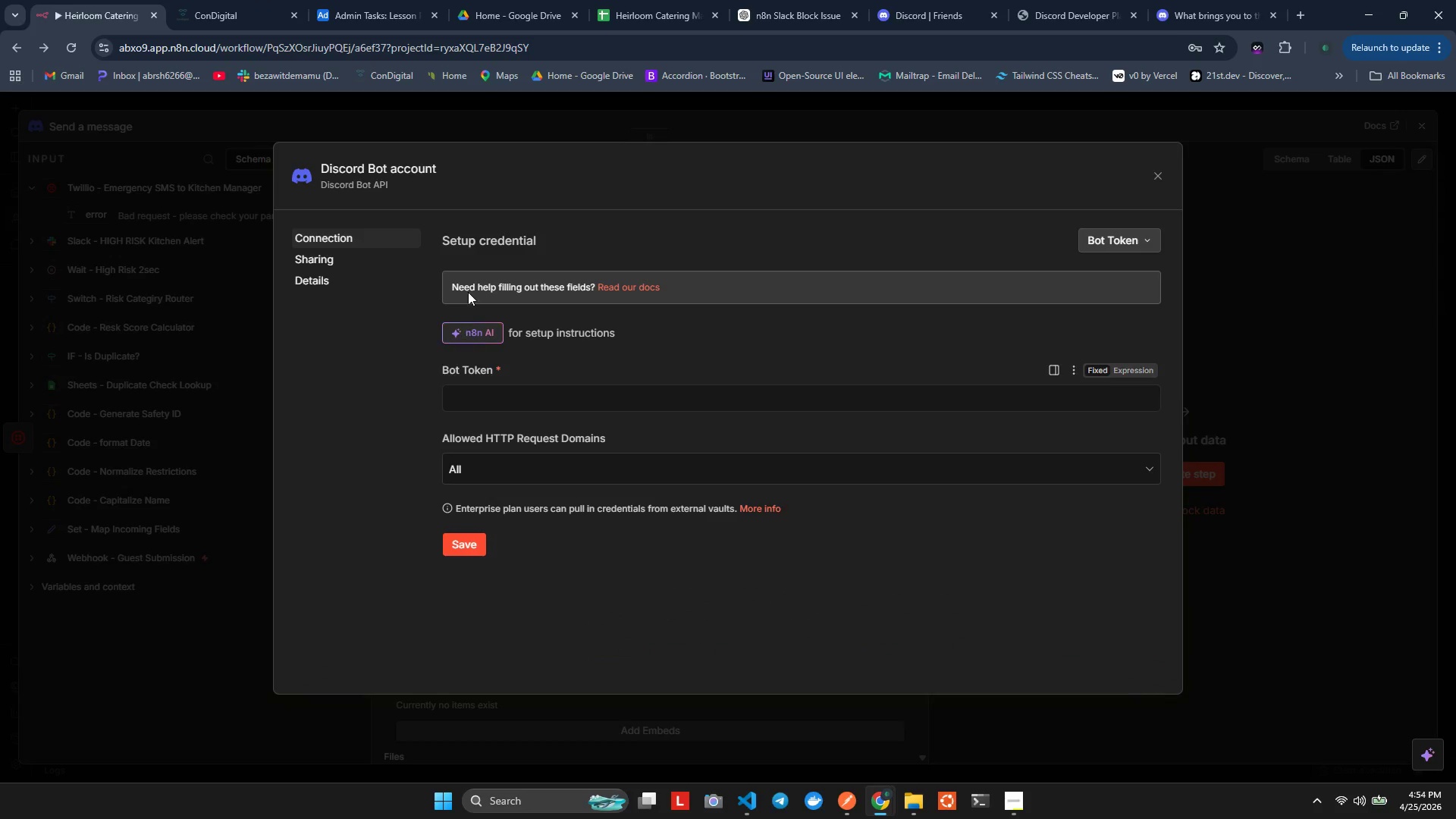 
left_click([1182, 0])
 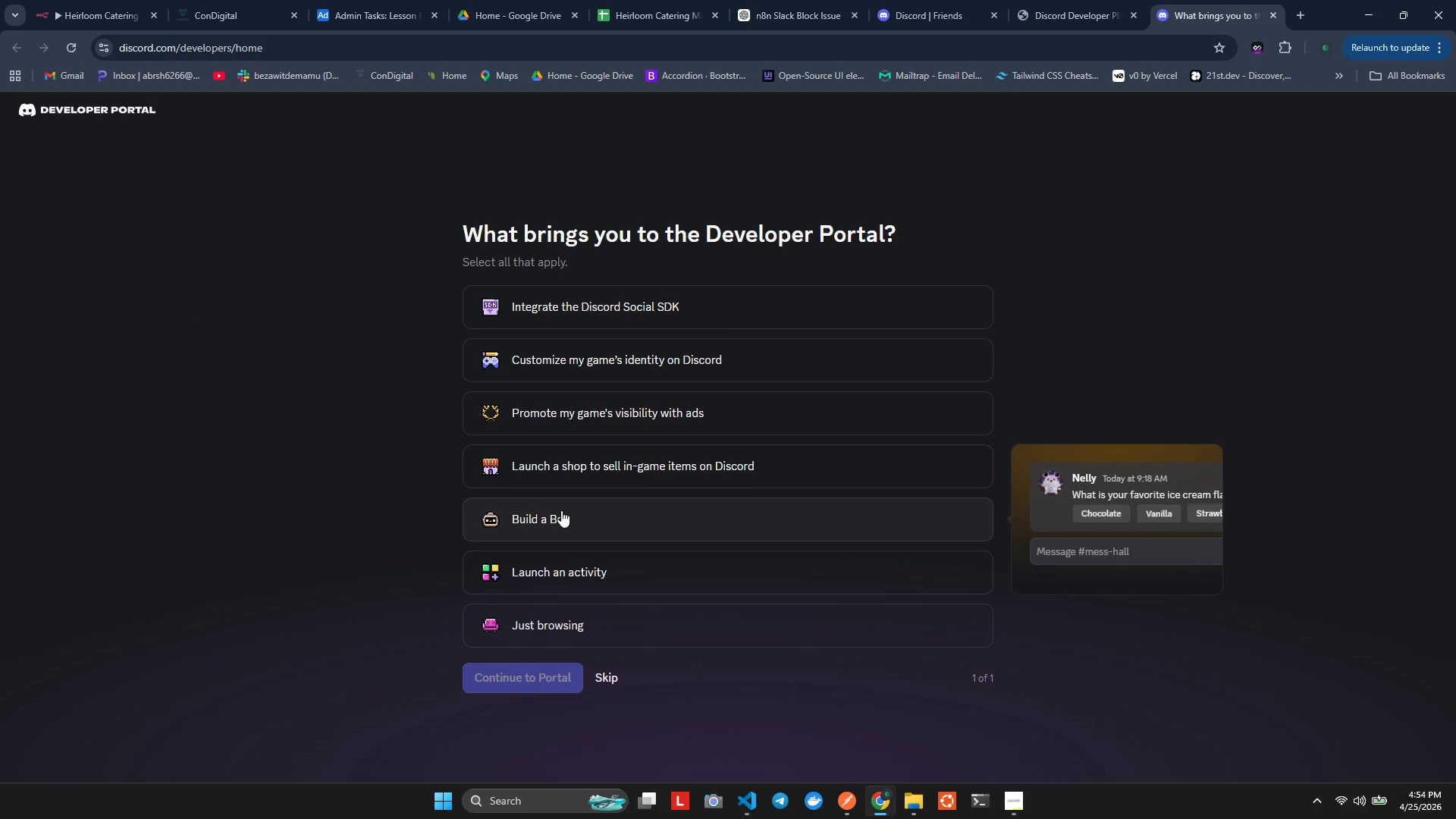 
left_click([561, 510])
 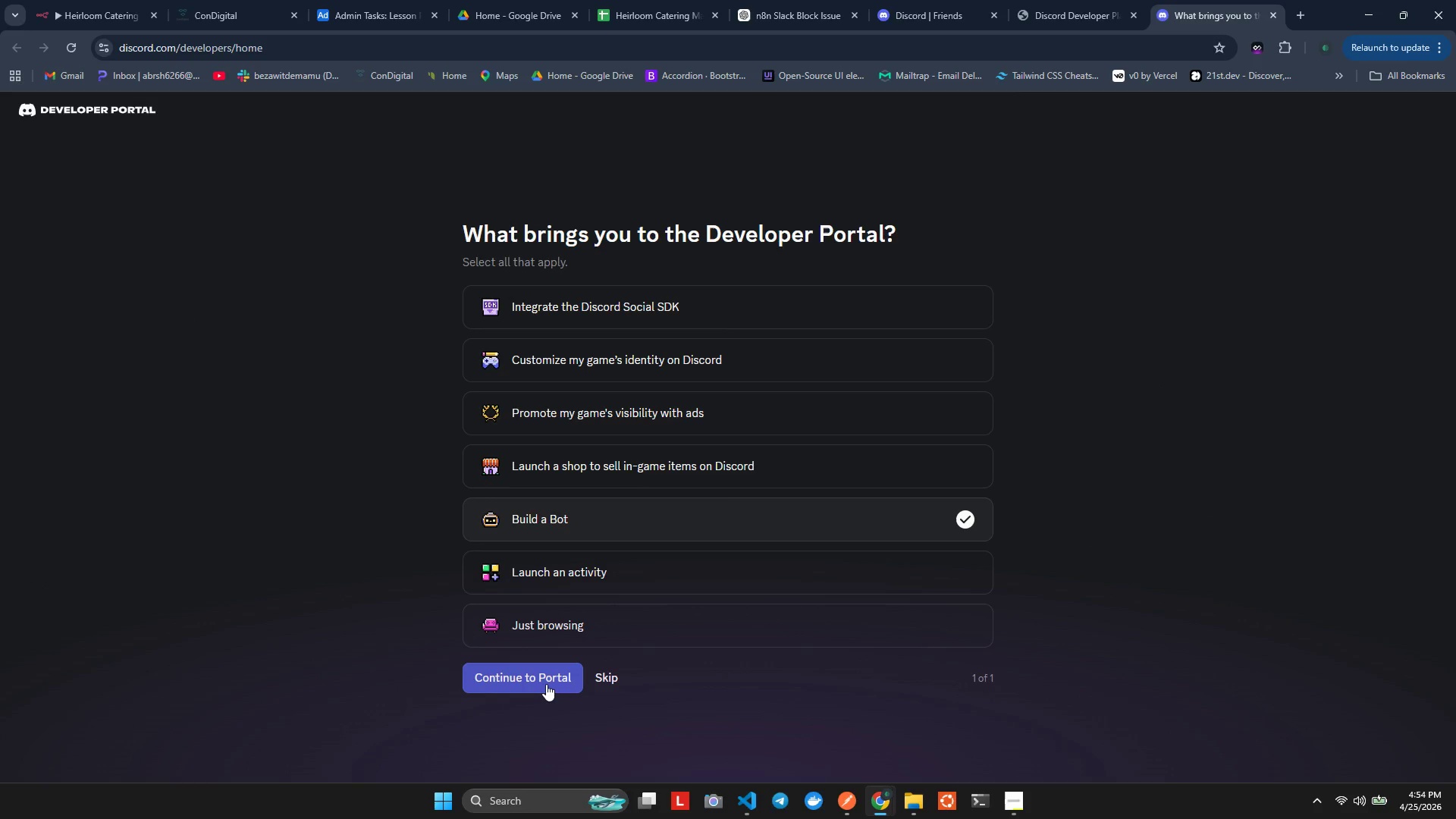 
left_click([546, 684])
 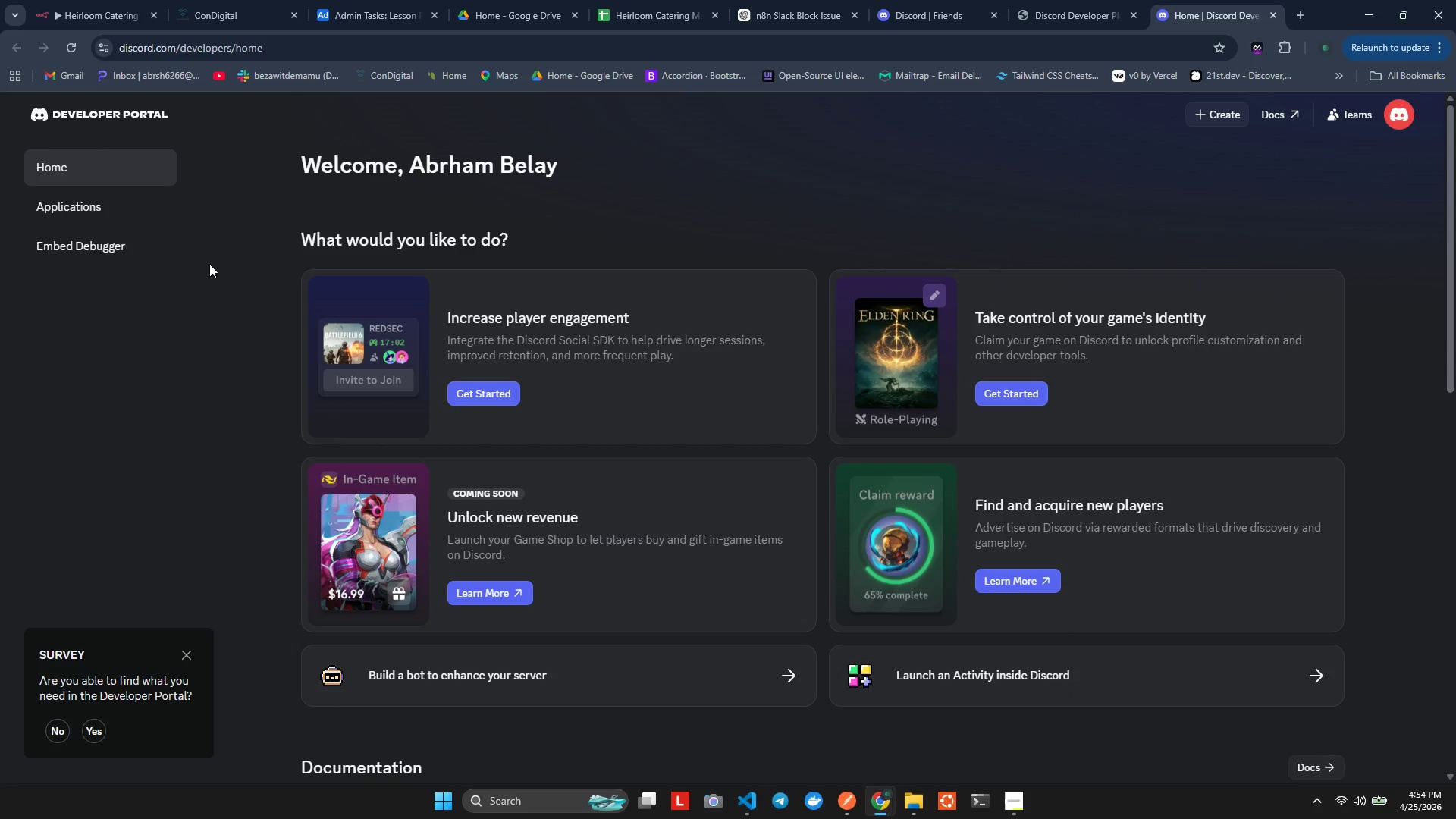 
left_click([109, 196])
 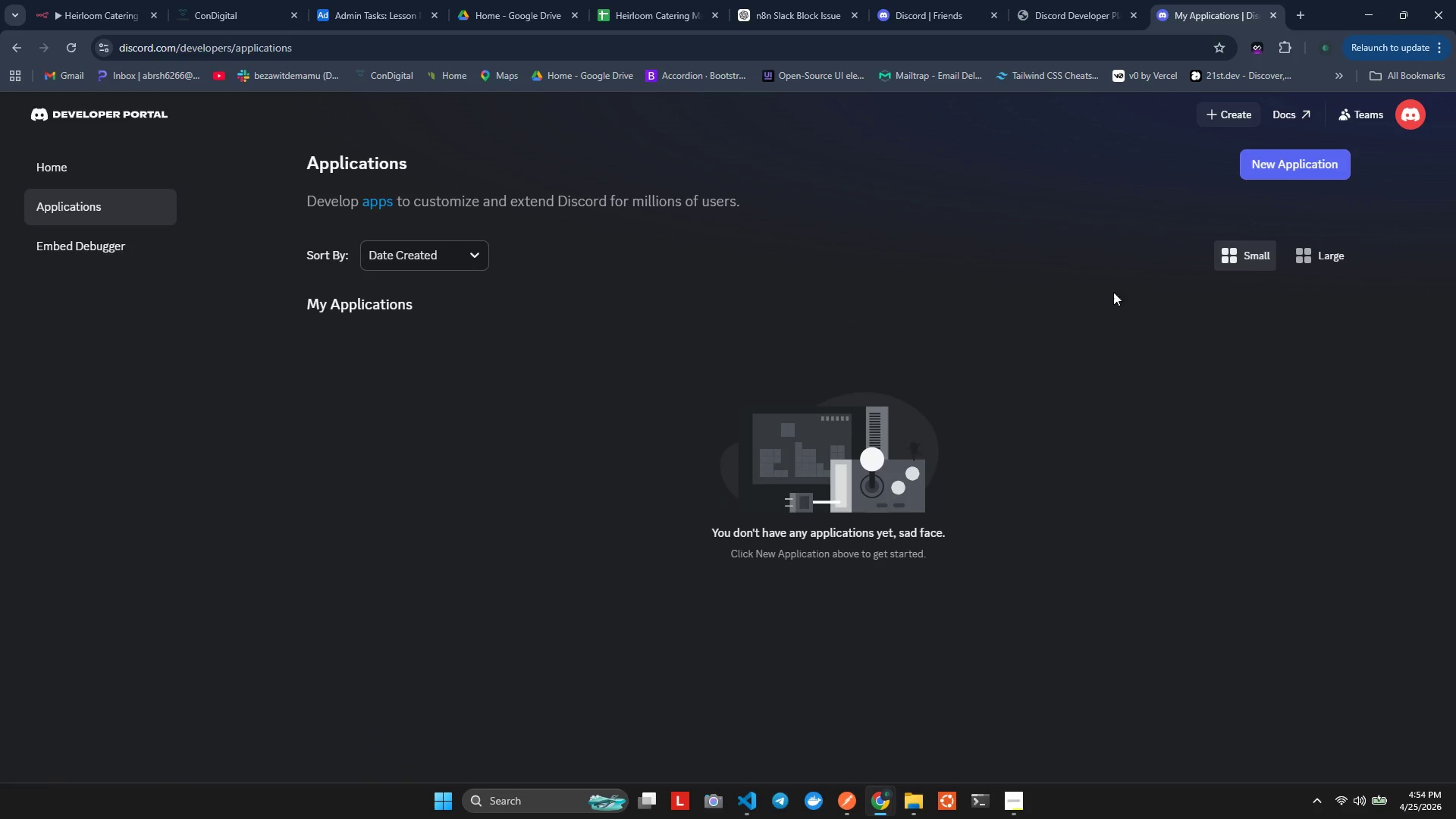 
left_click([1266, 153])
 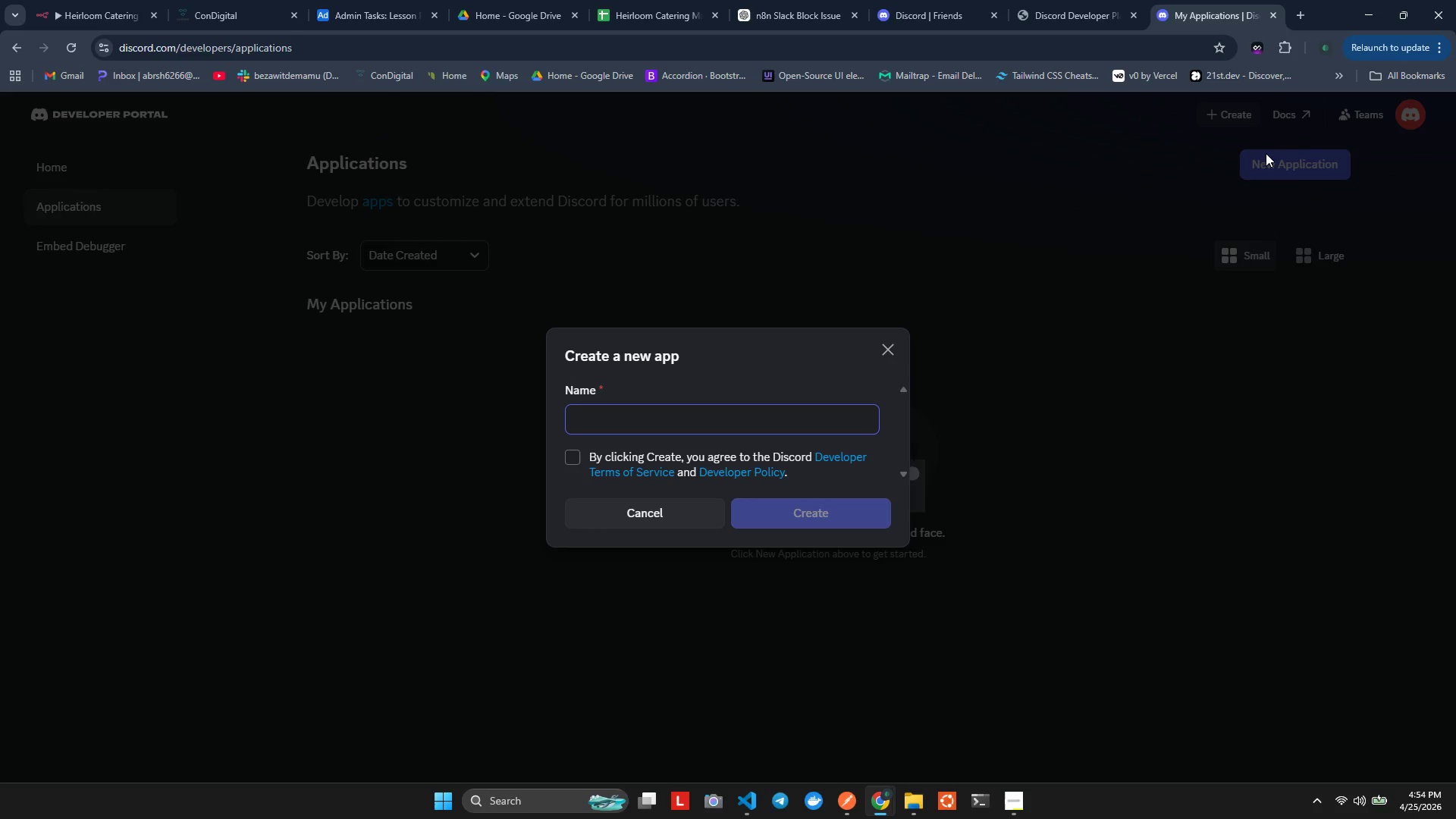 
key(Meta+V)
 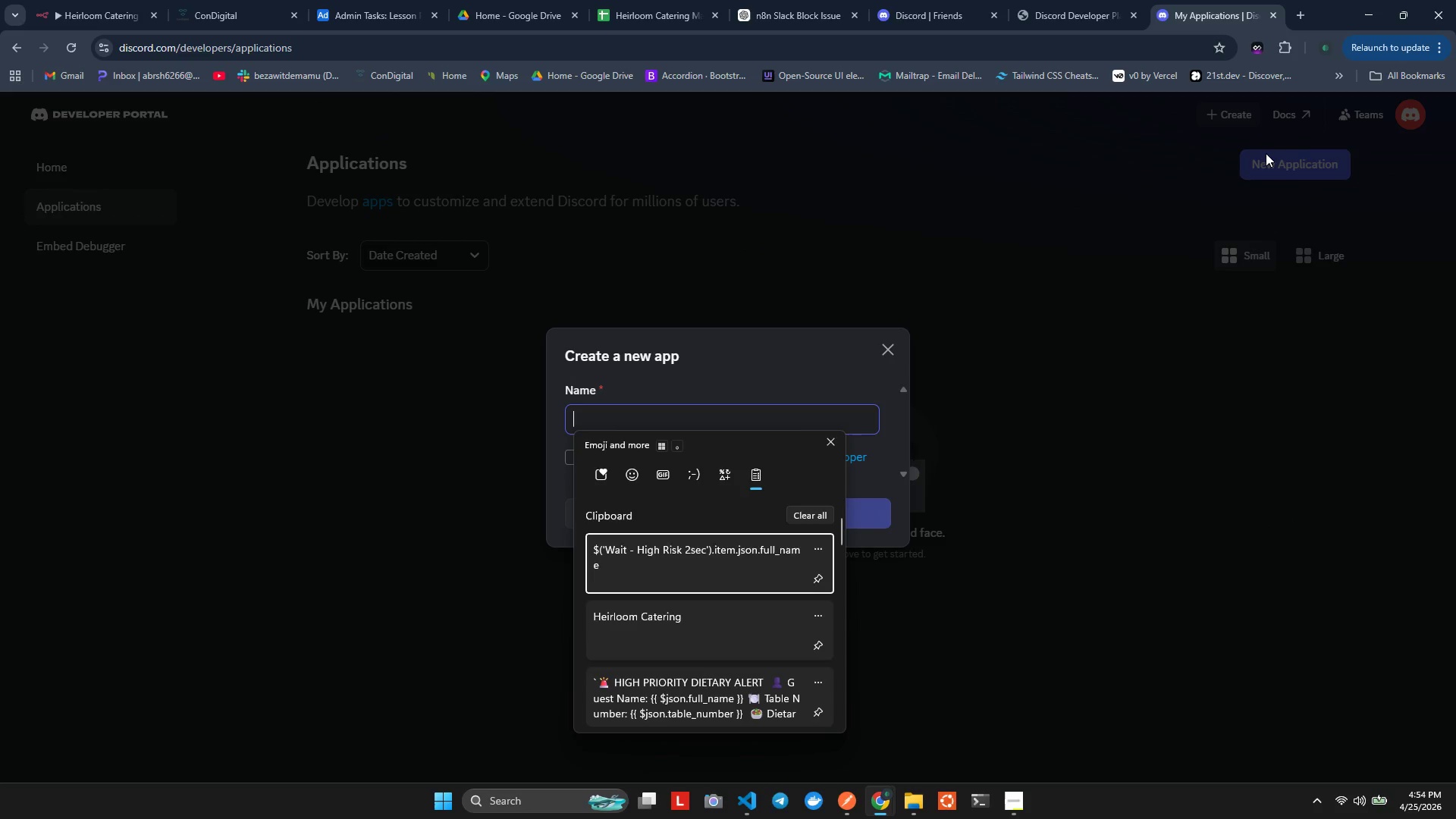 
key(ArrowDown)
 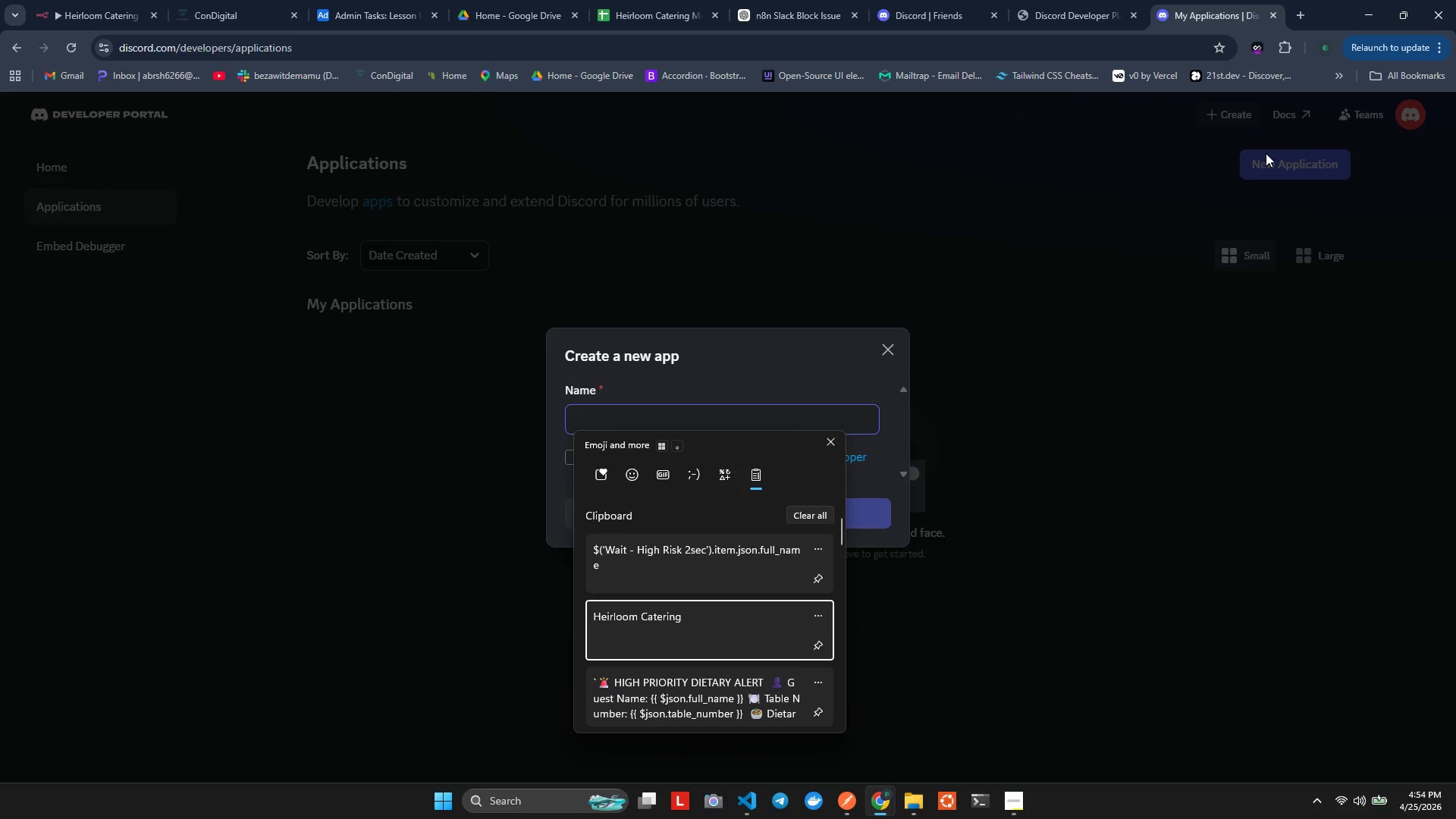 
key(Enter)
 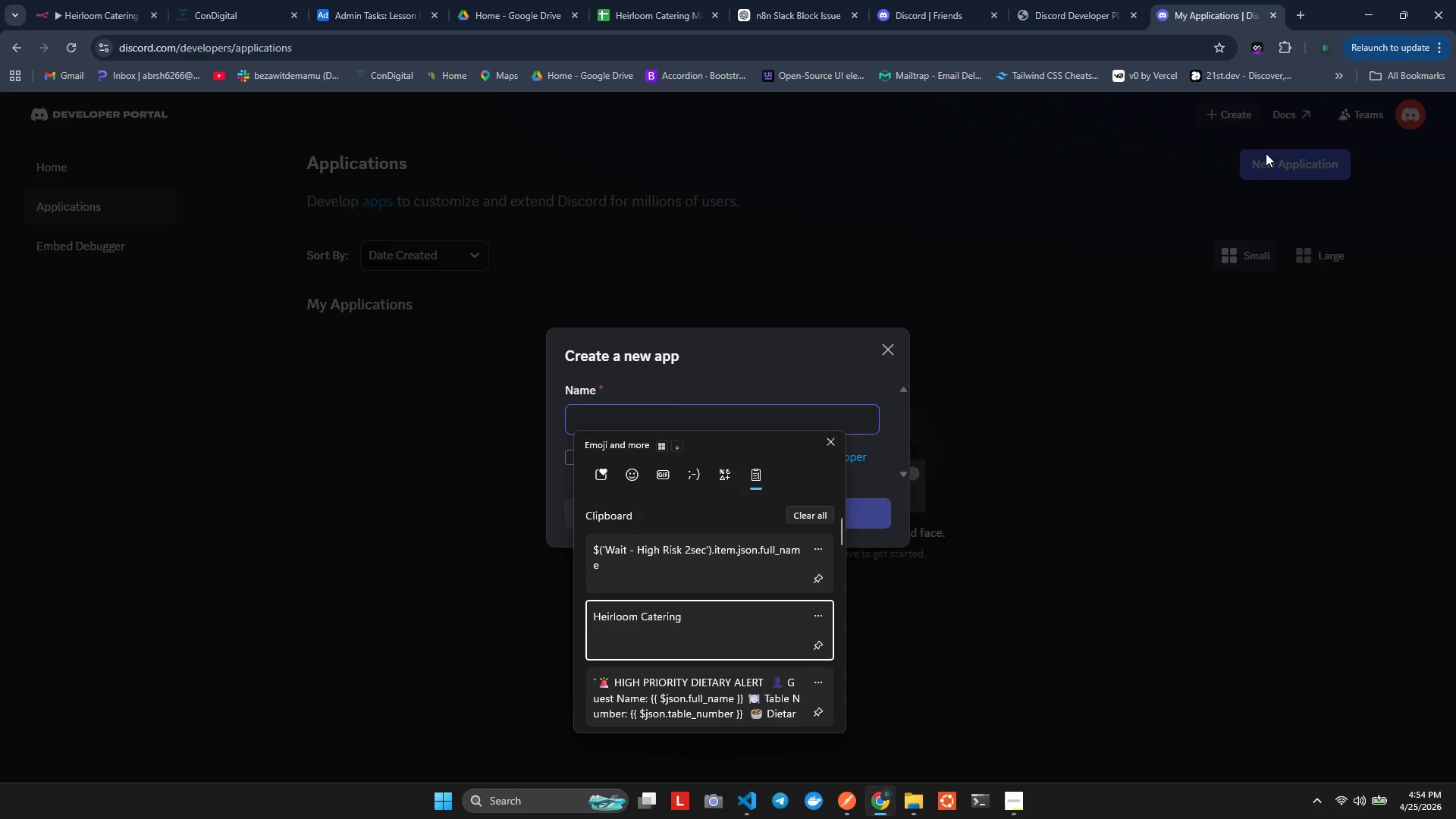 
key(Control+ControlLeft)
 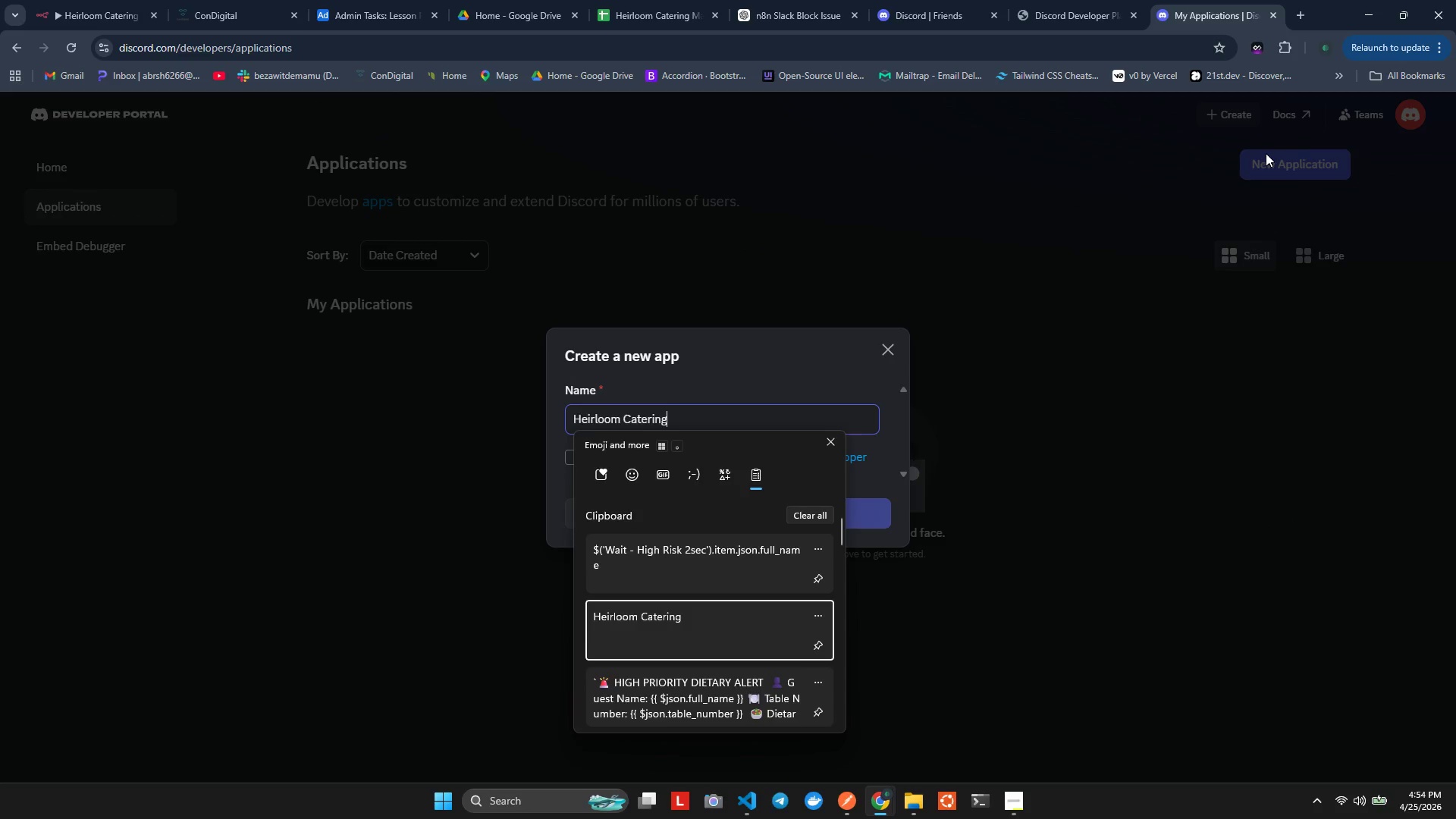 
left_click([569, 466])
 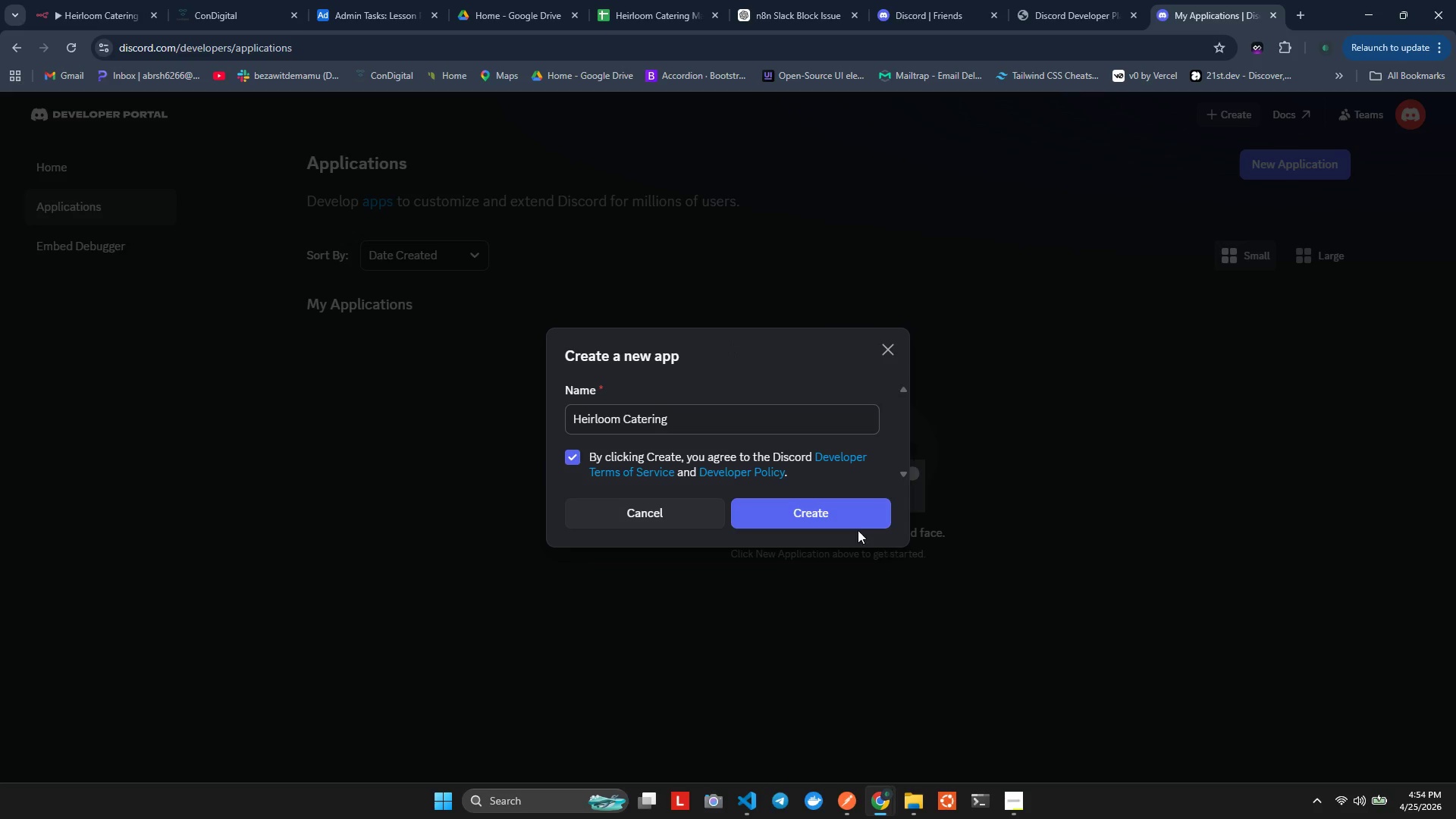 
left_click([843, 519])
 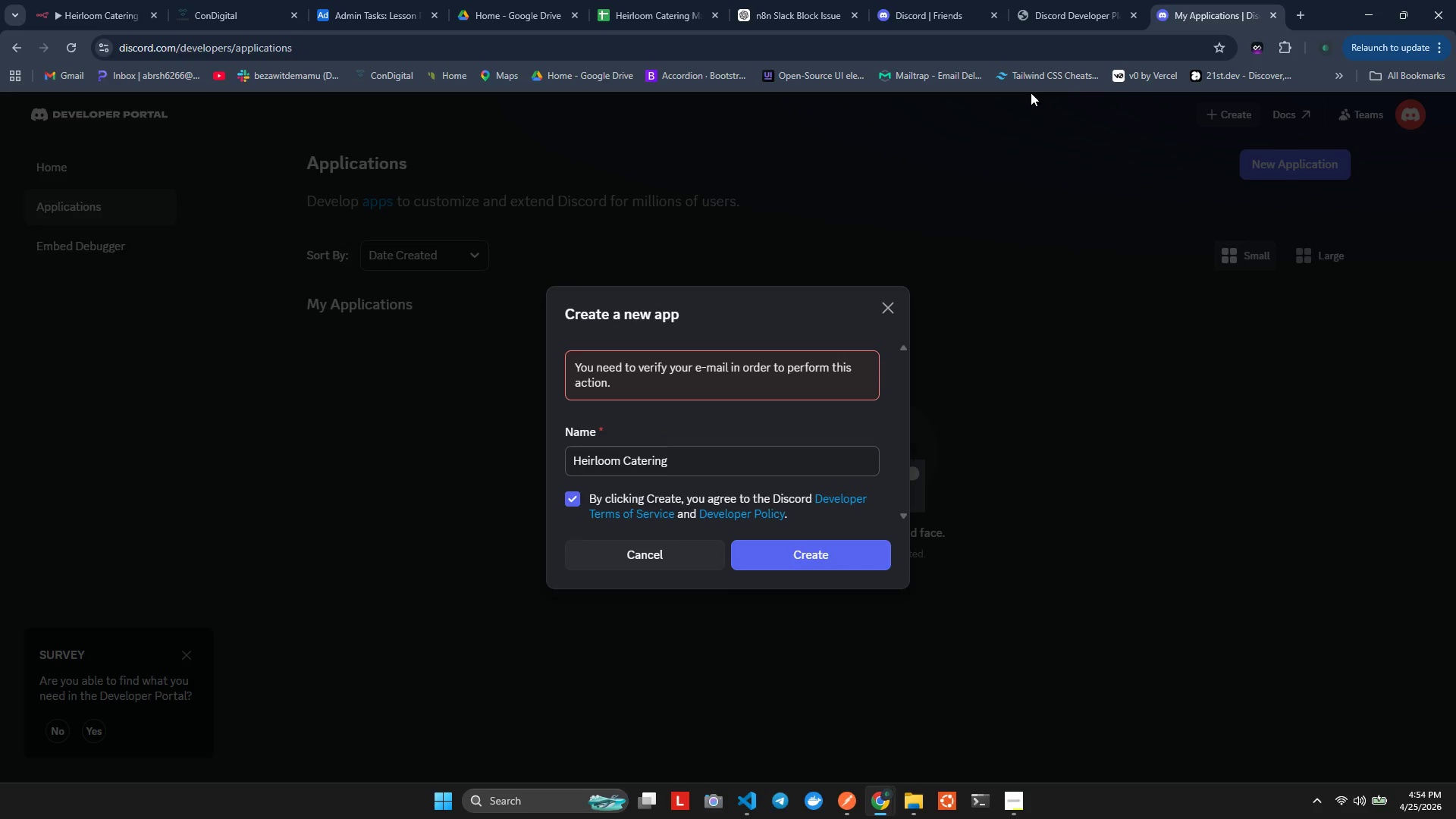 
wait(7.42)
 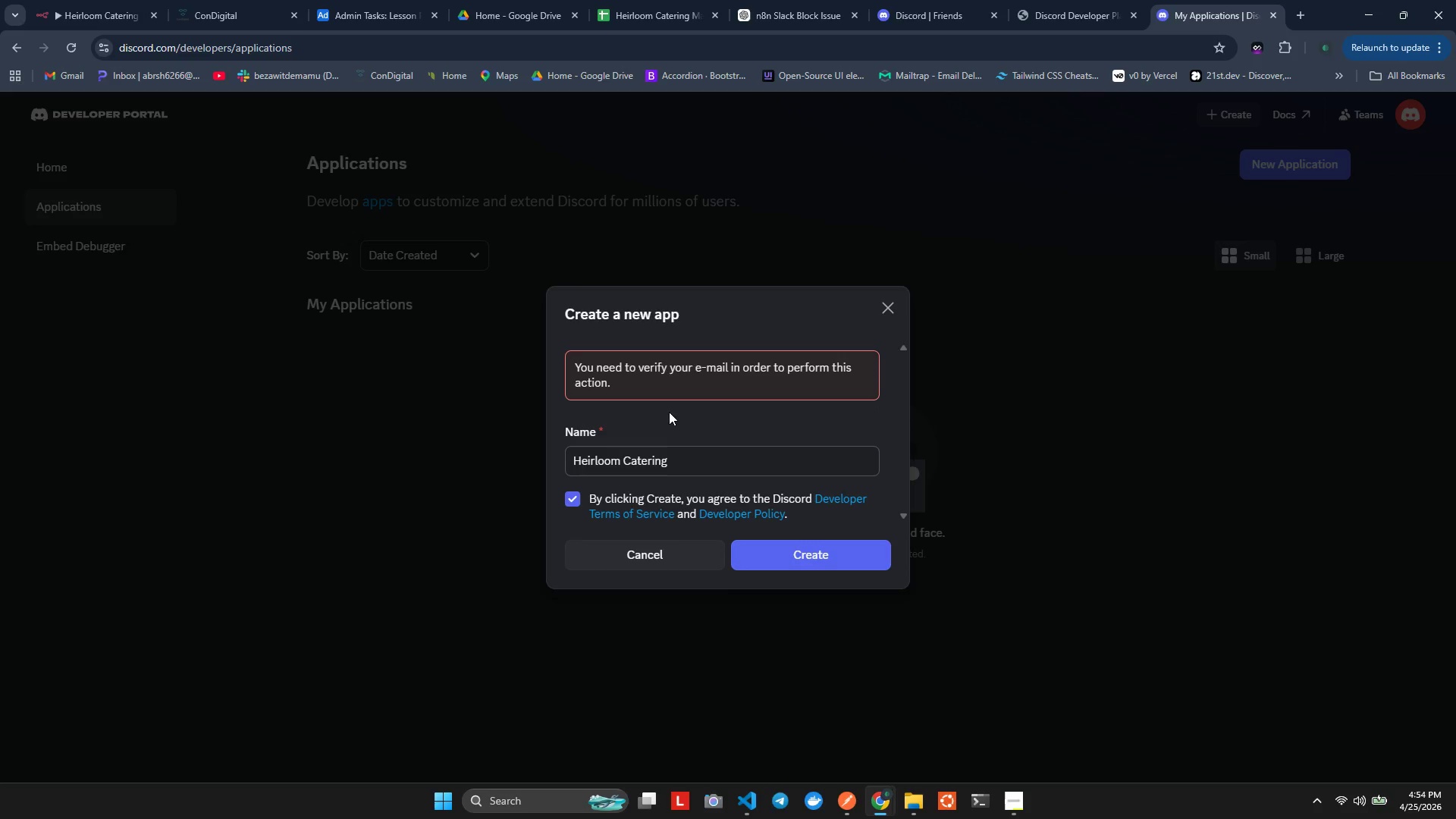 
left_click([1297, 9])
 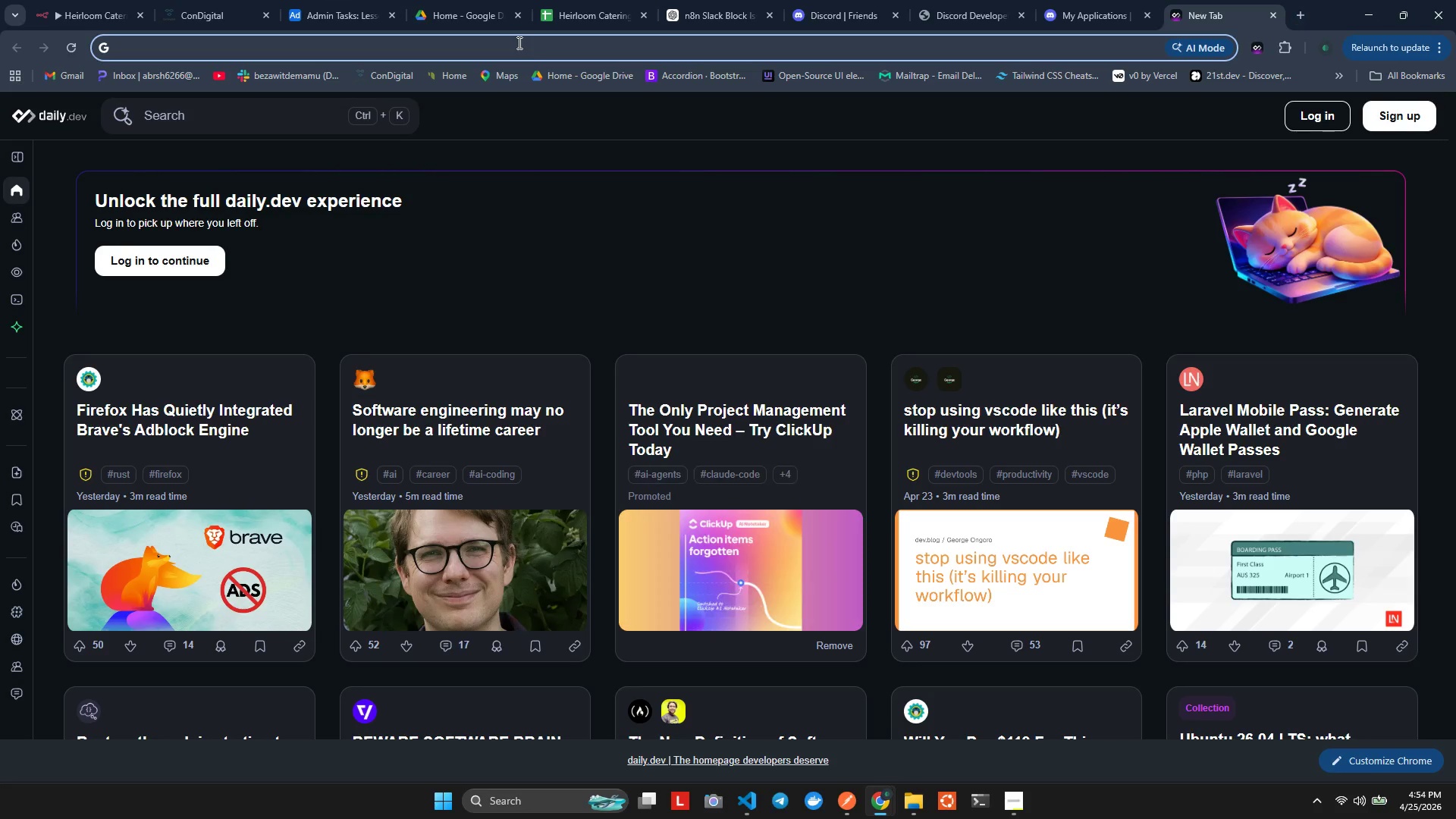 
left_click([53, 78])
 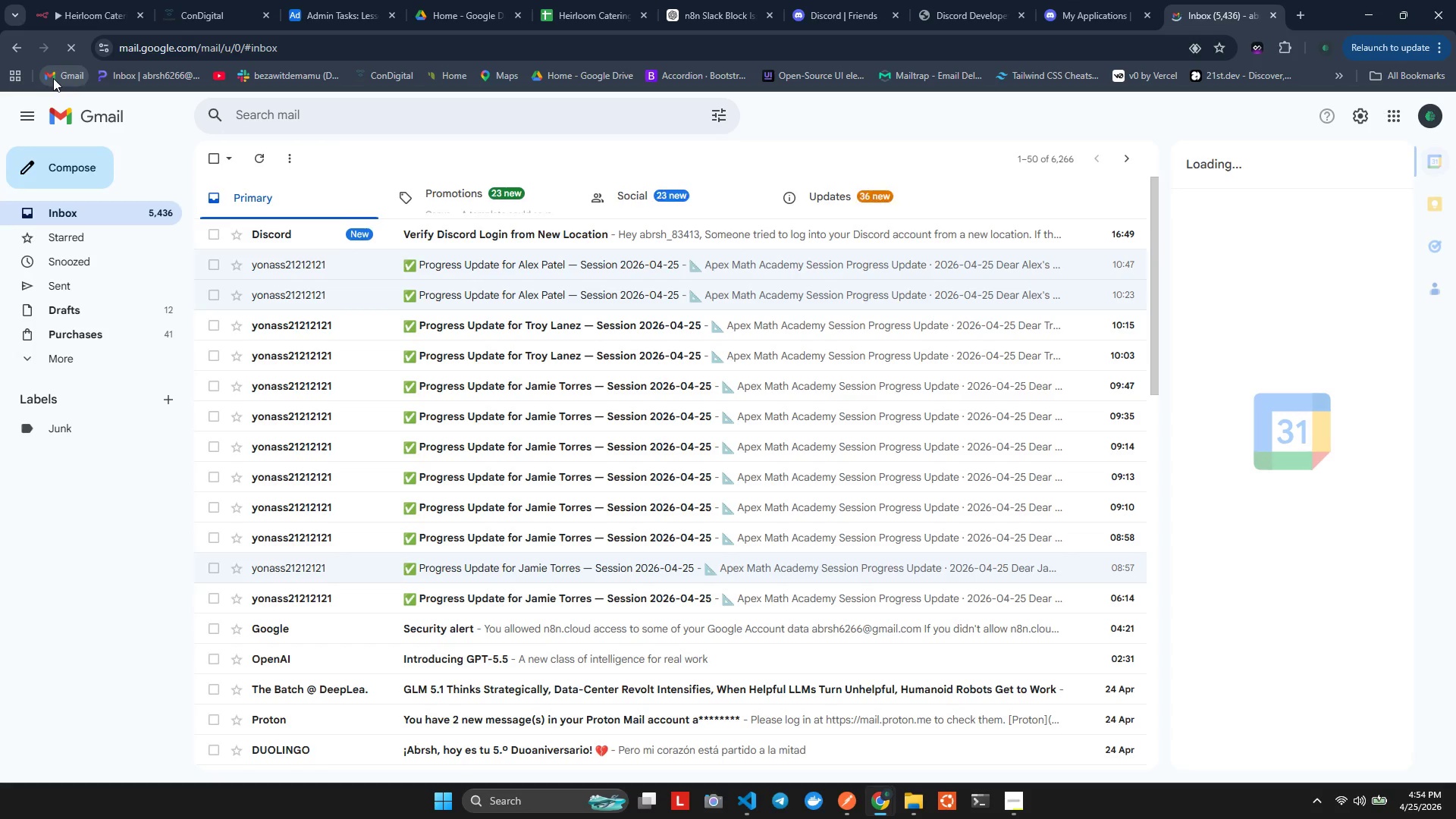 
left_click([261, 234])
 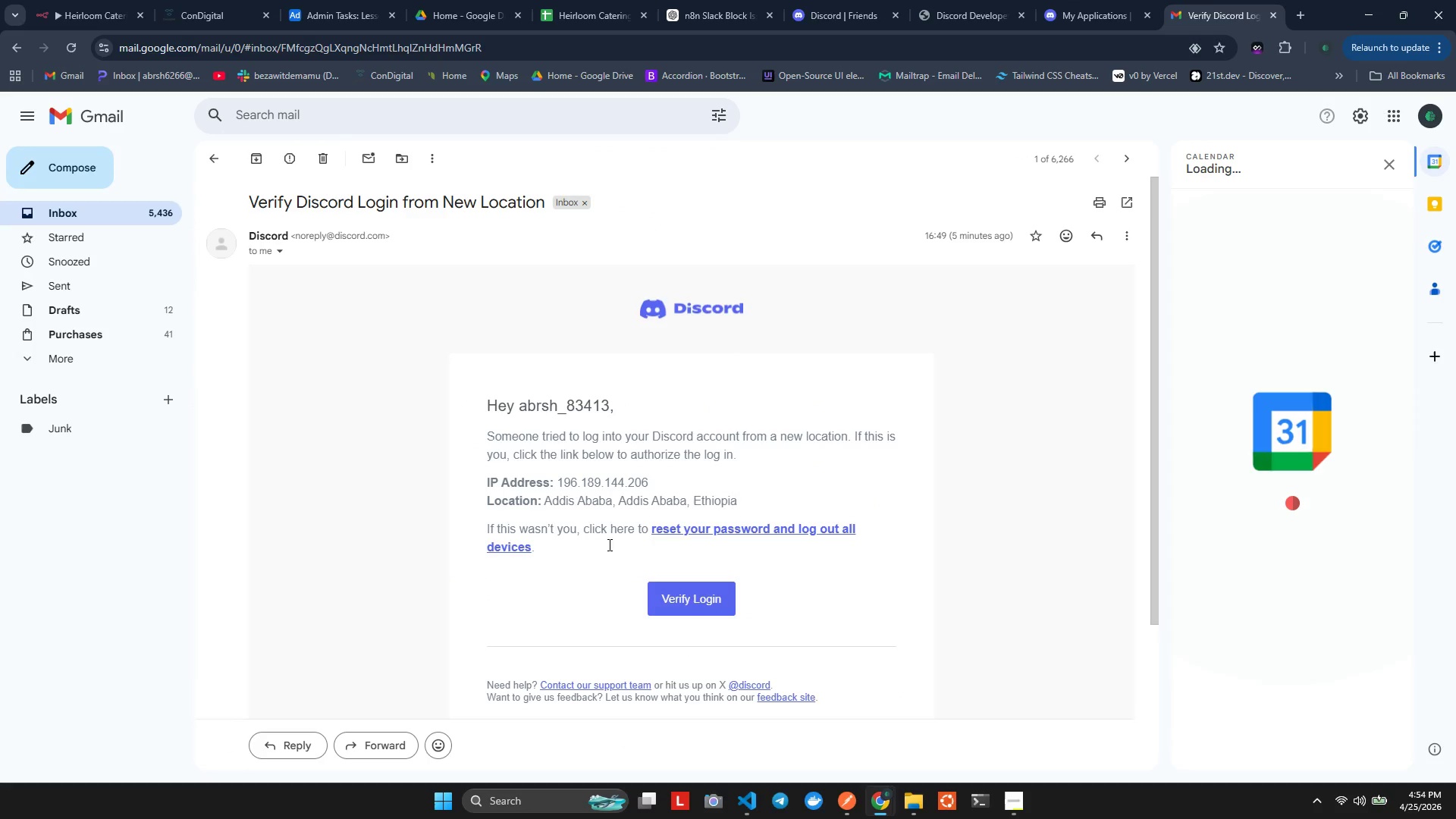 
left_click([698, 613])
 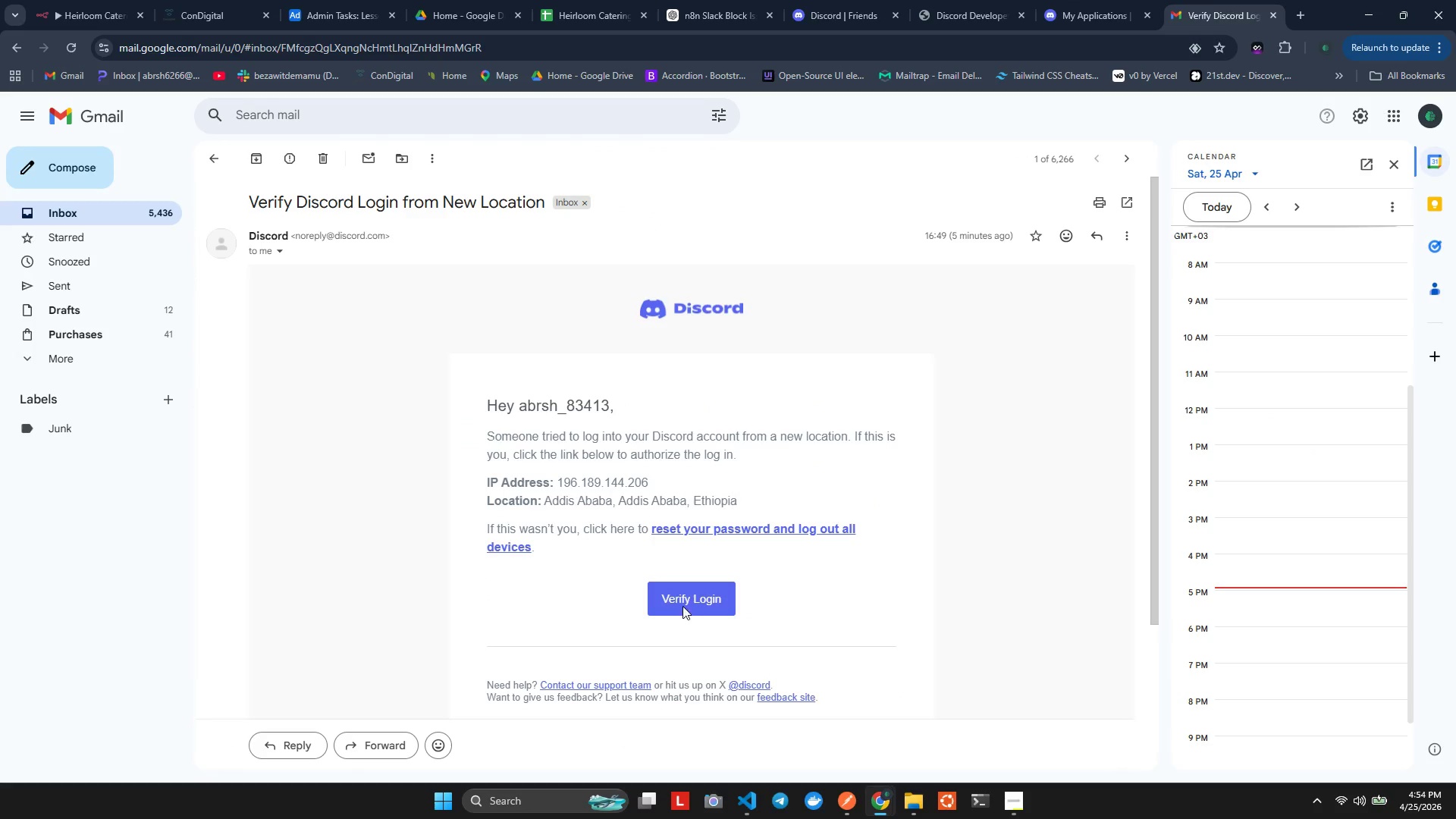 
left_click([680, 602])
 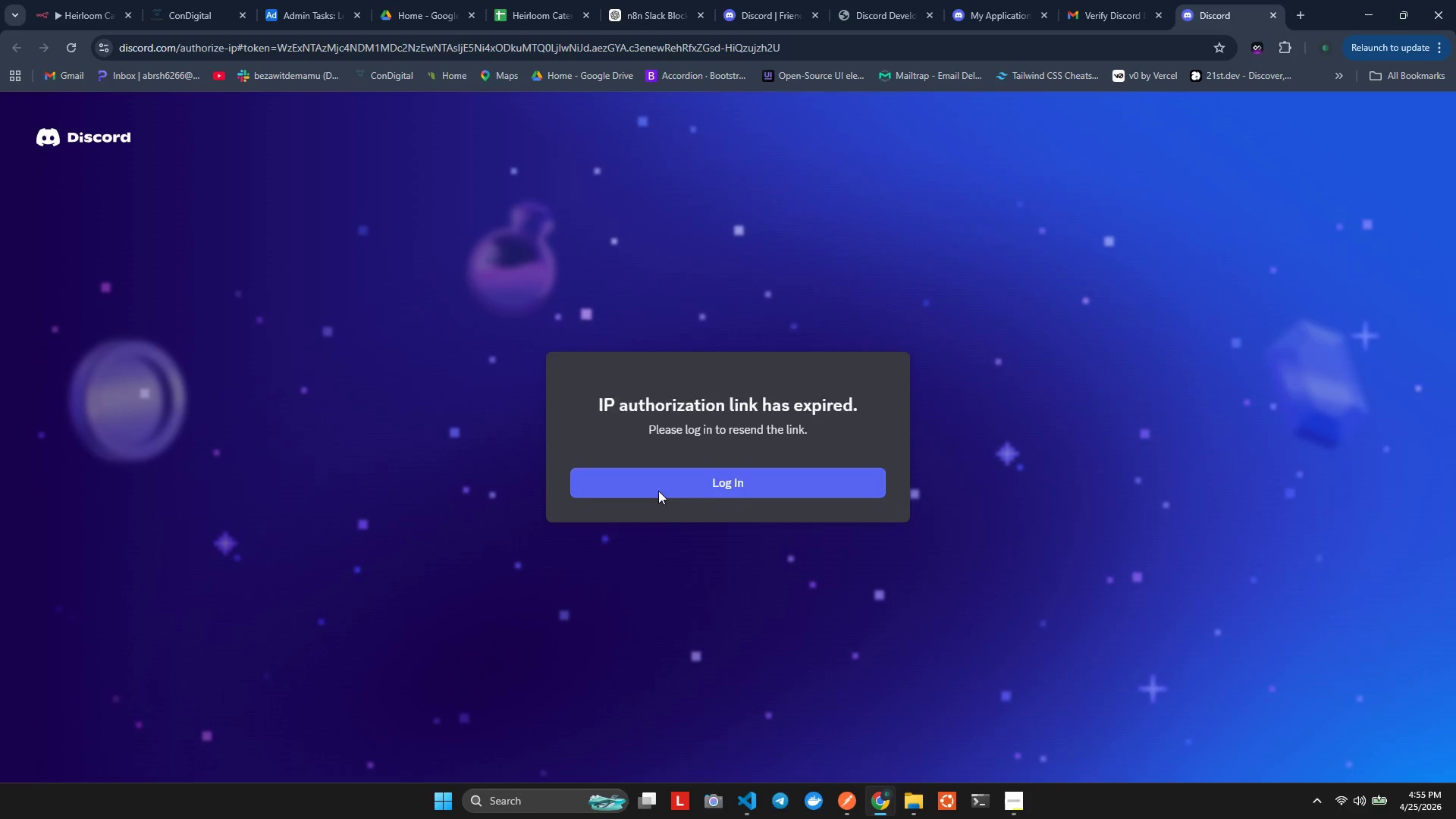 
double_click([688, 515])
 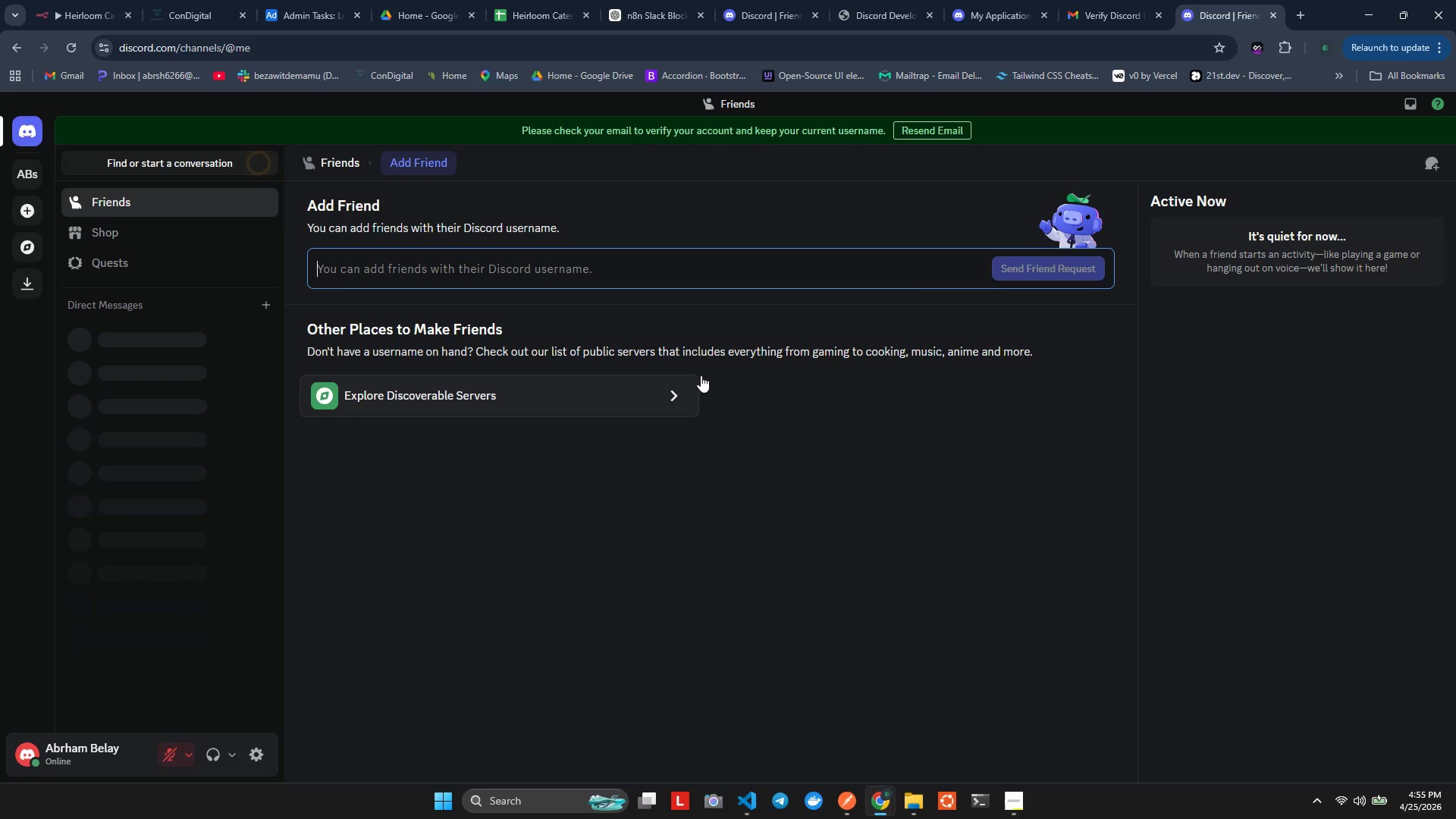 
wait(5.42)
 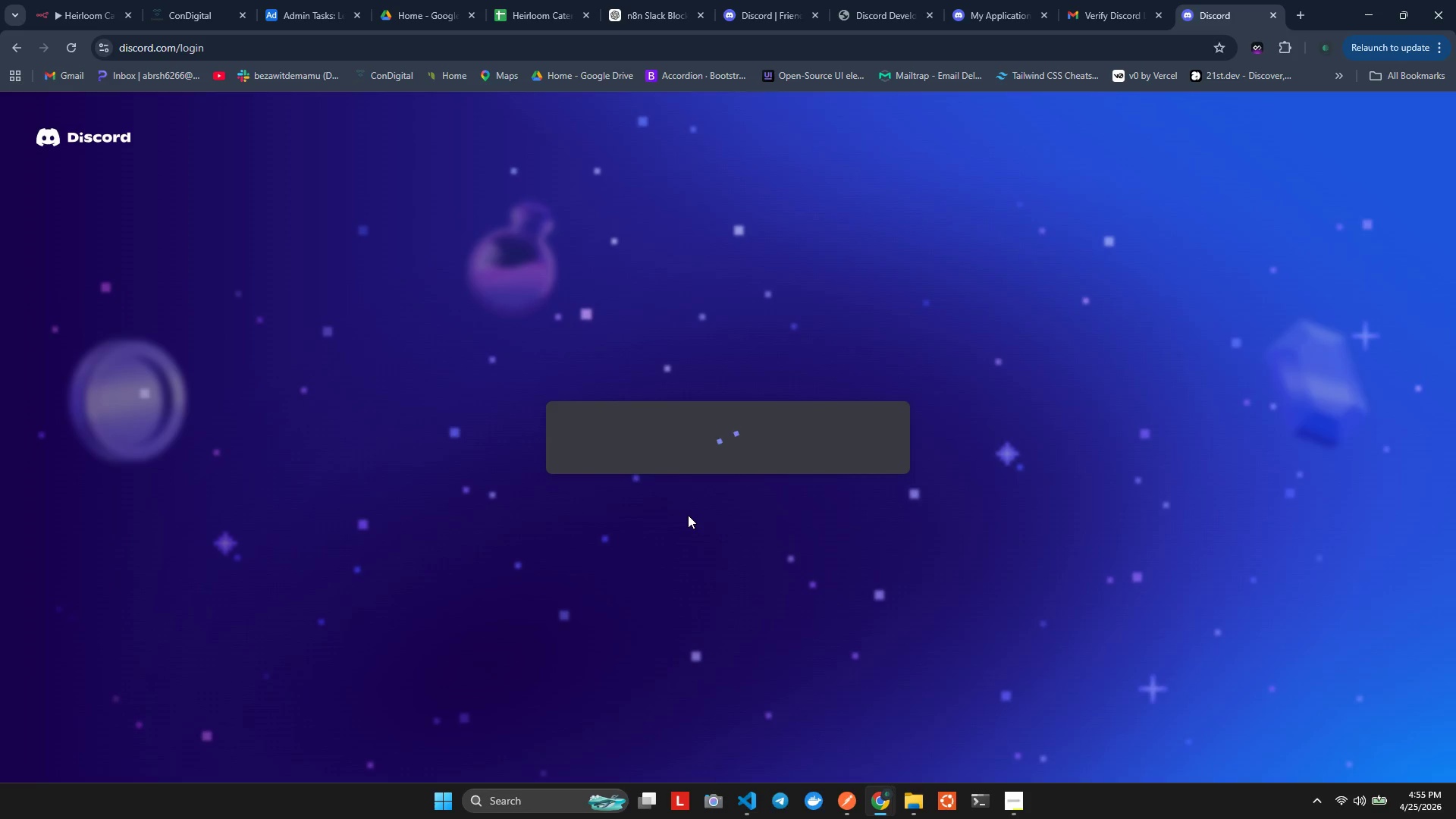 
left_click([1269, 8])
 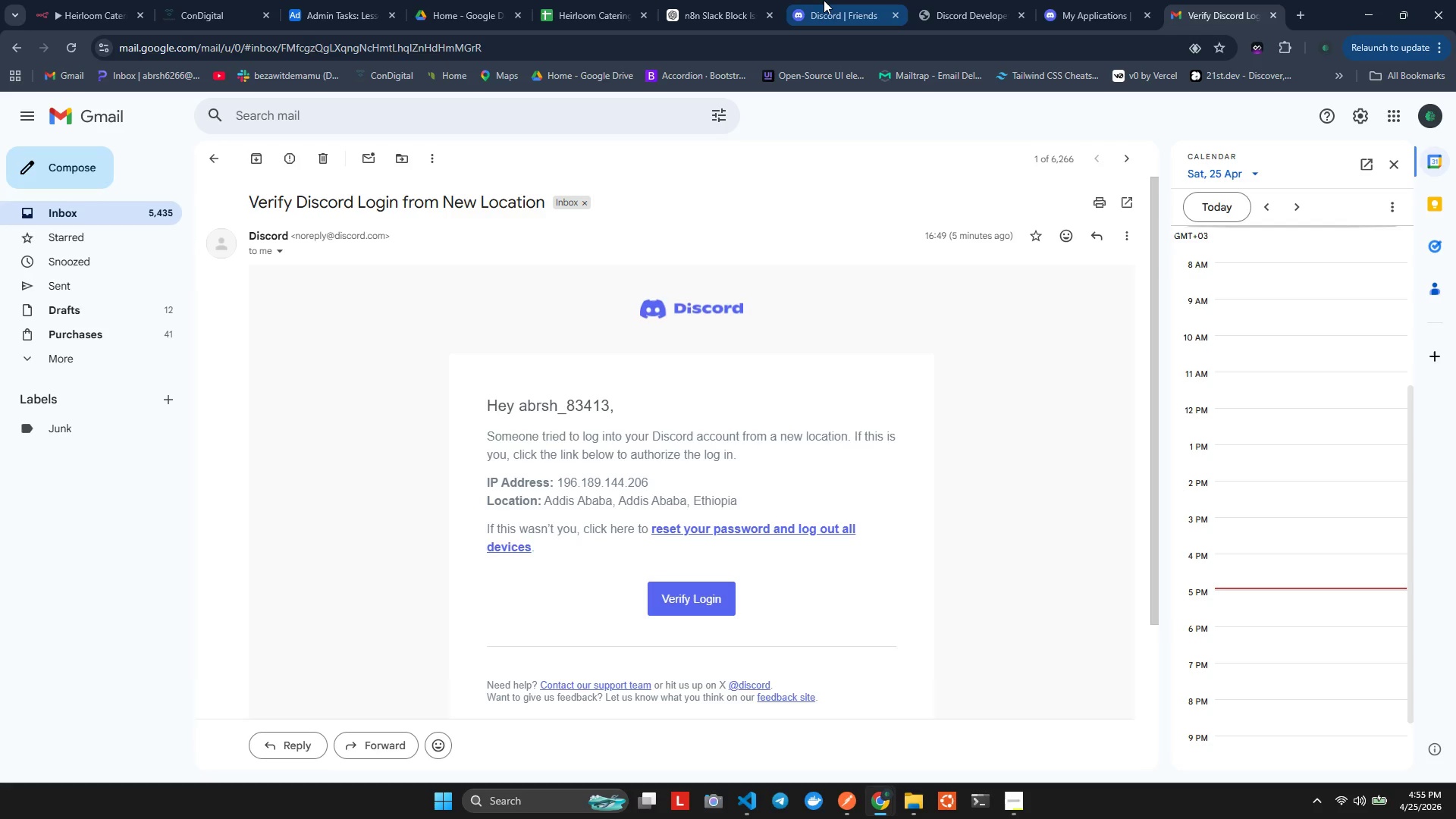 
left_click([824, 0])
 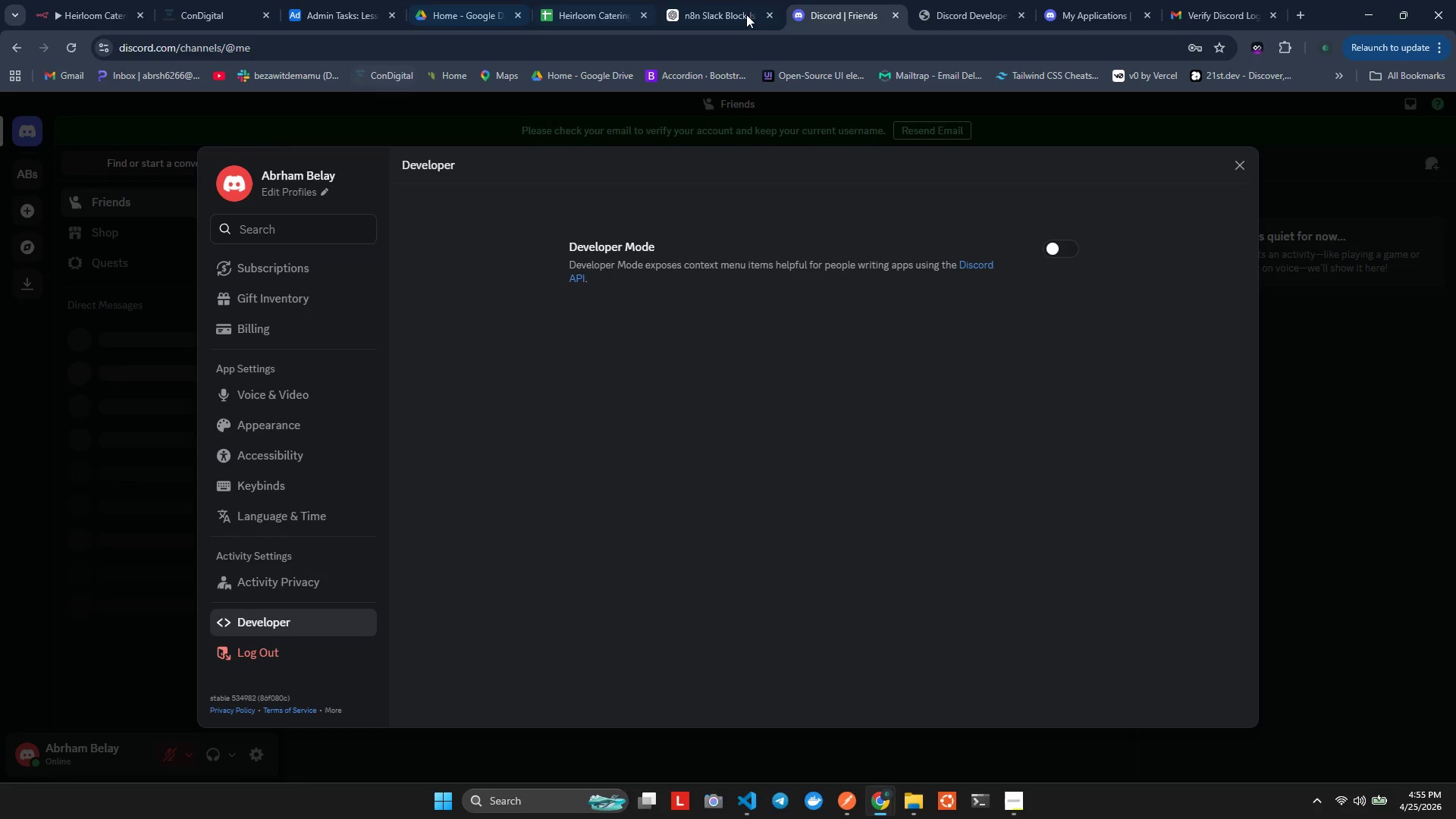 
left_click([1008, 0])
 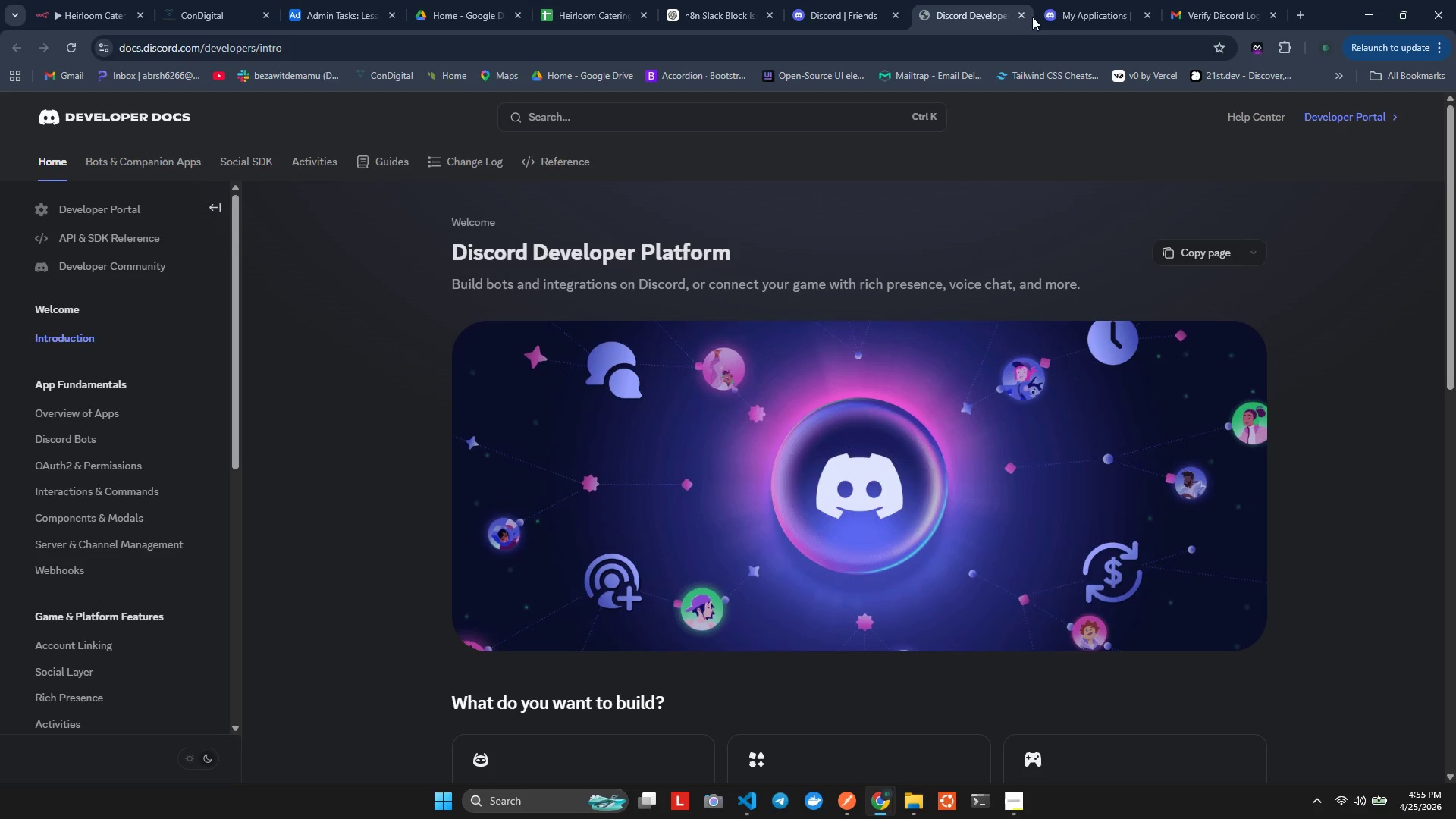 
left_click([1061, 16])
 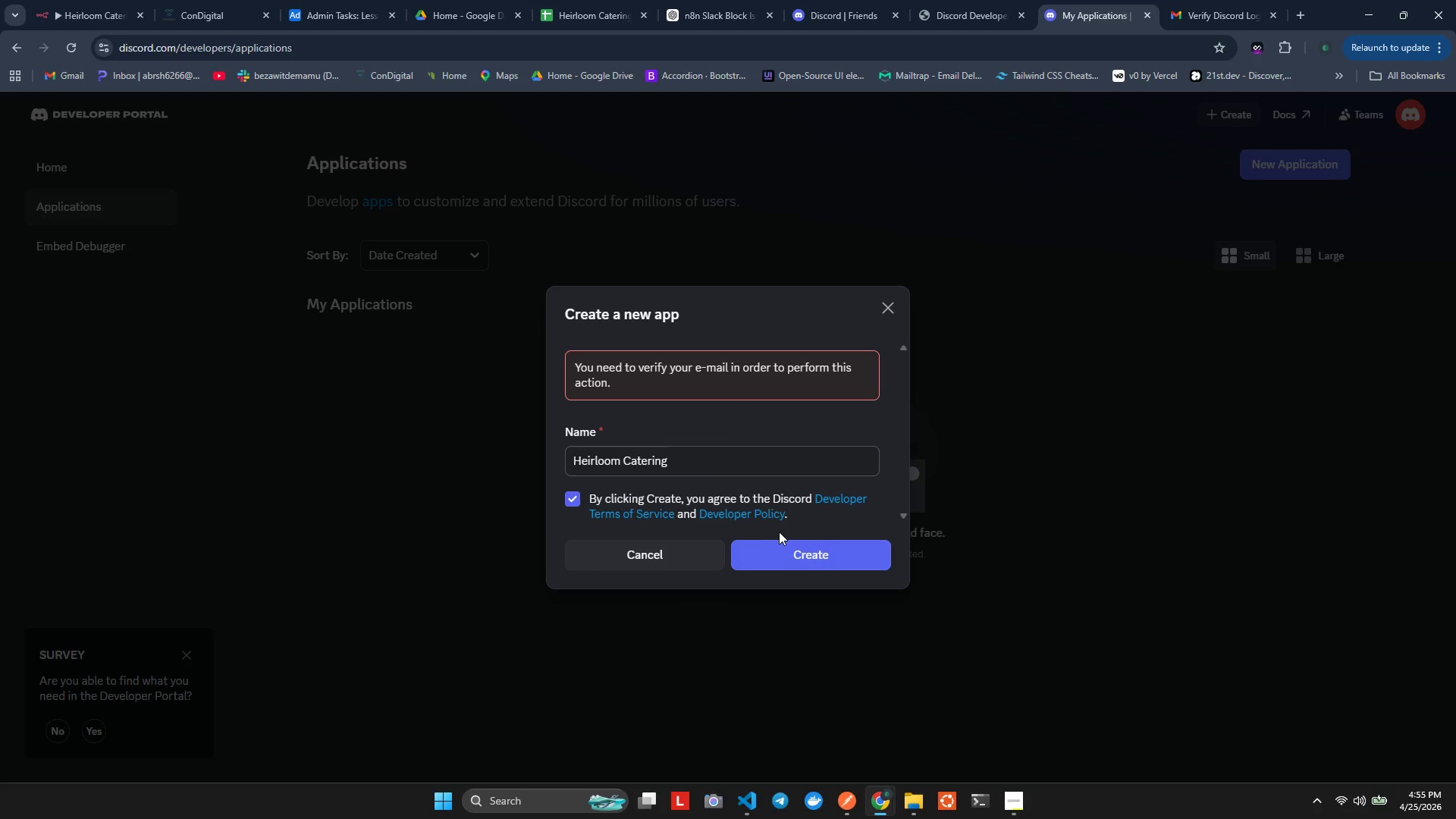 
left_click([779, 542])
 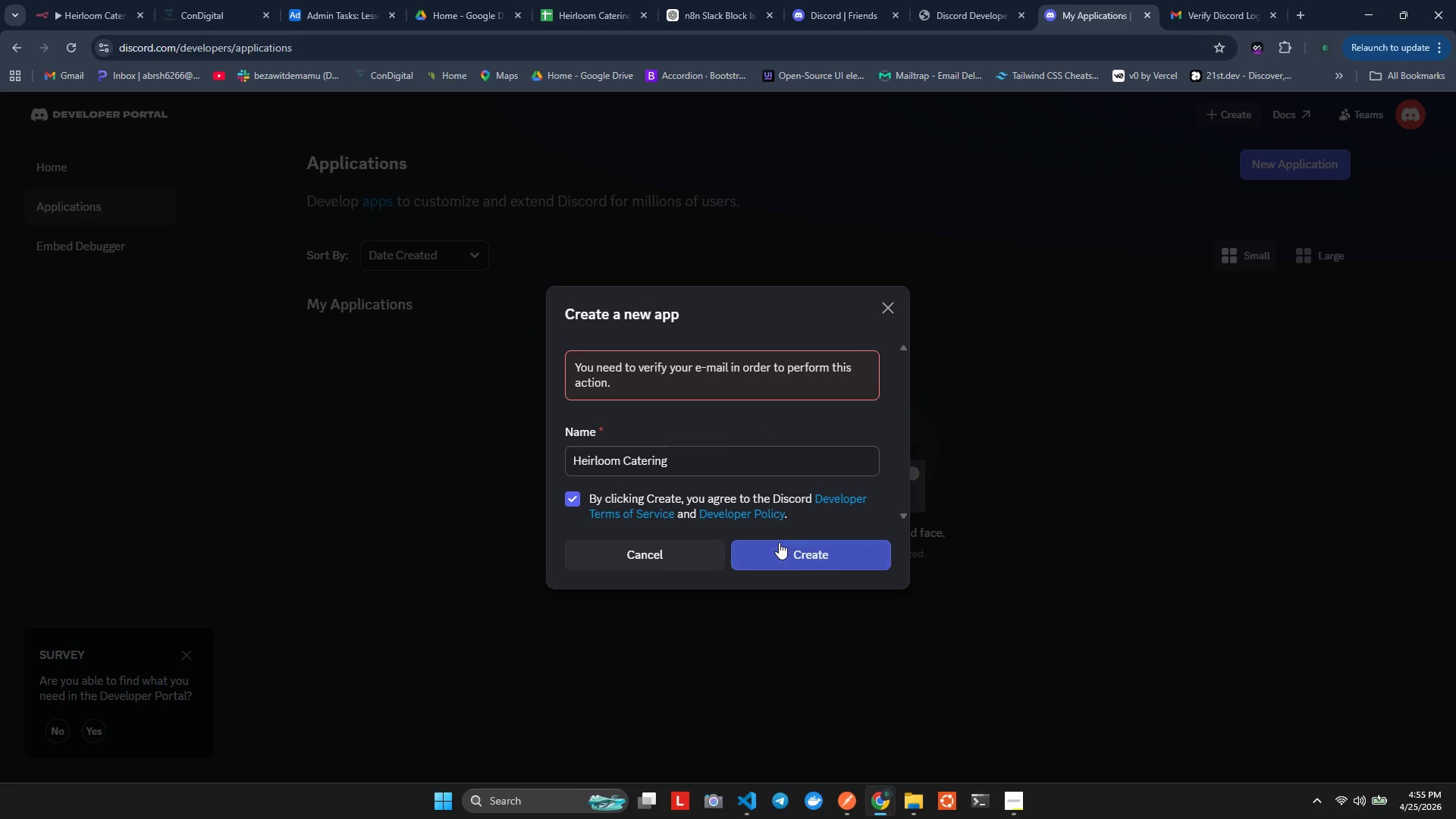 
left_click([779, 542])
 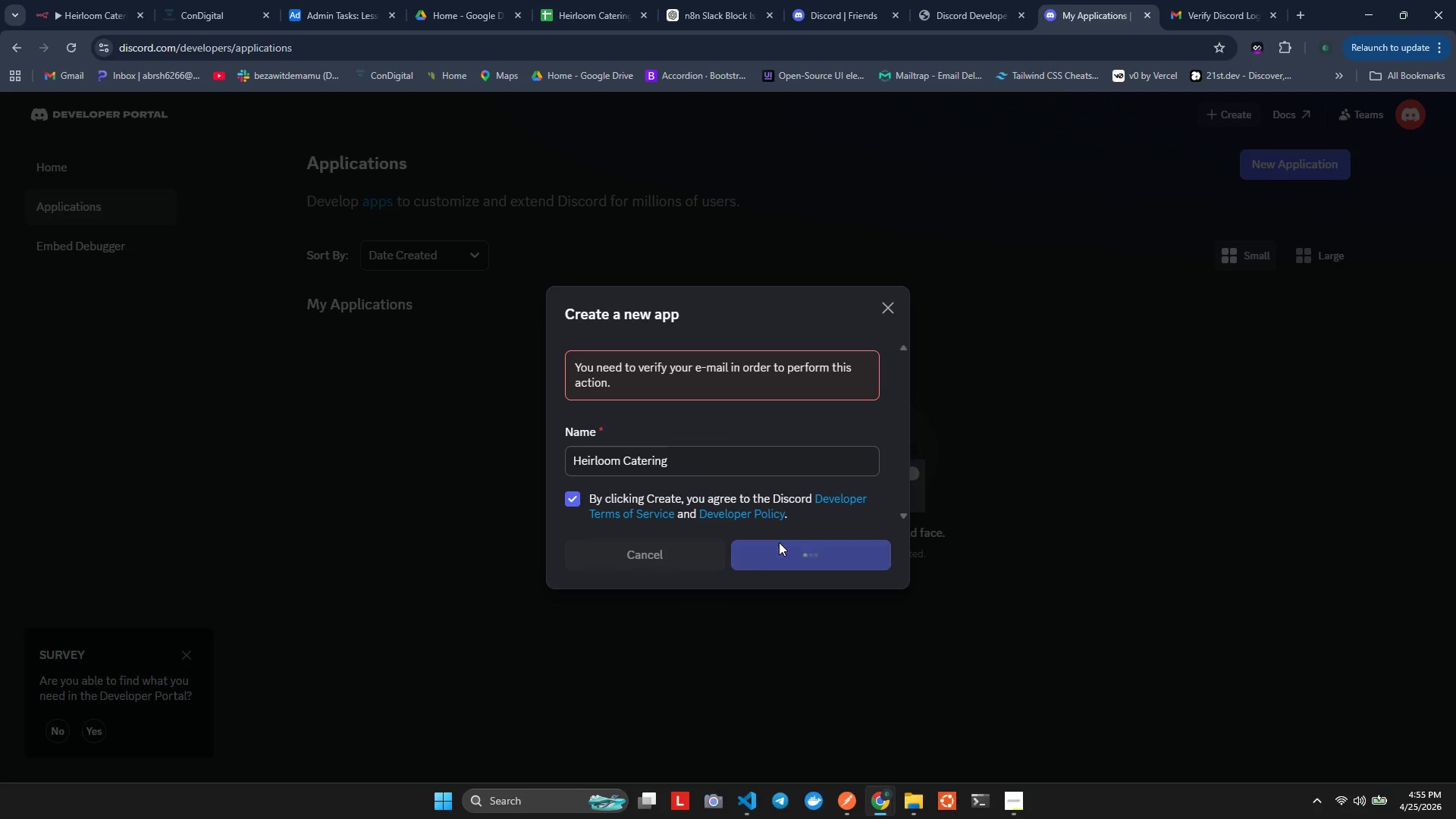 
key(Control+R)
 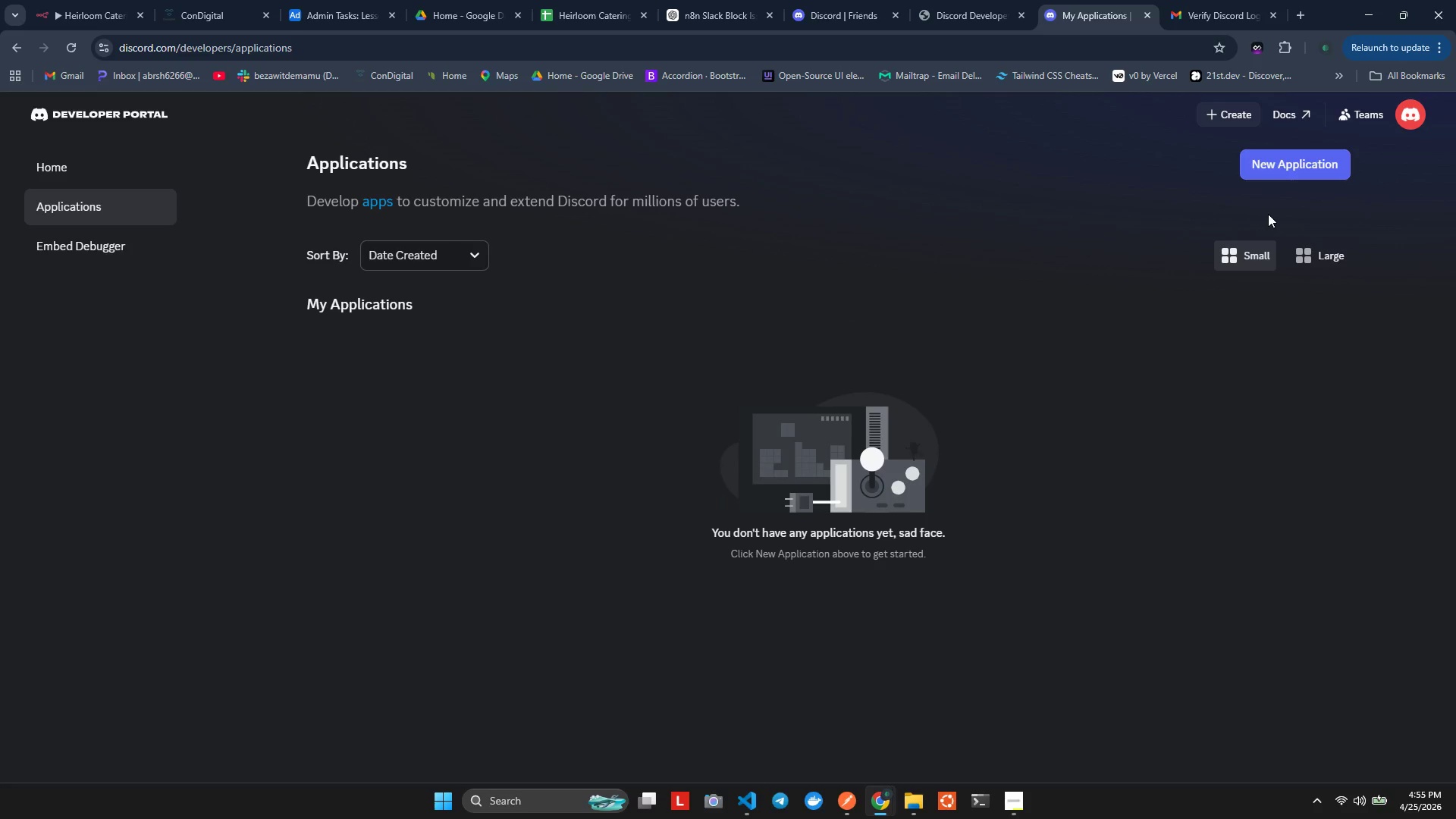 
left_click([1296, 175])
 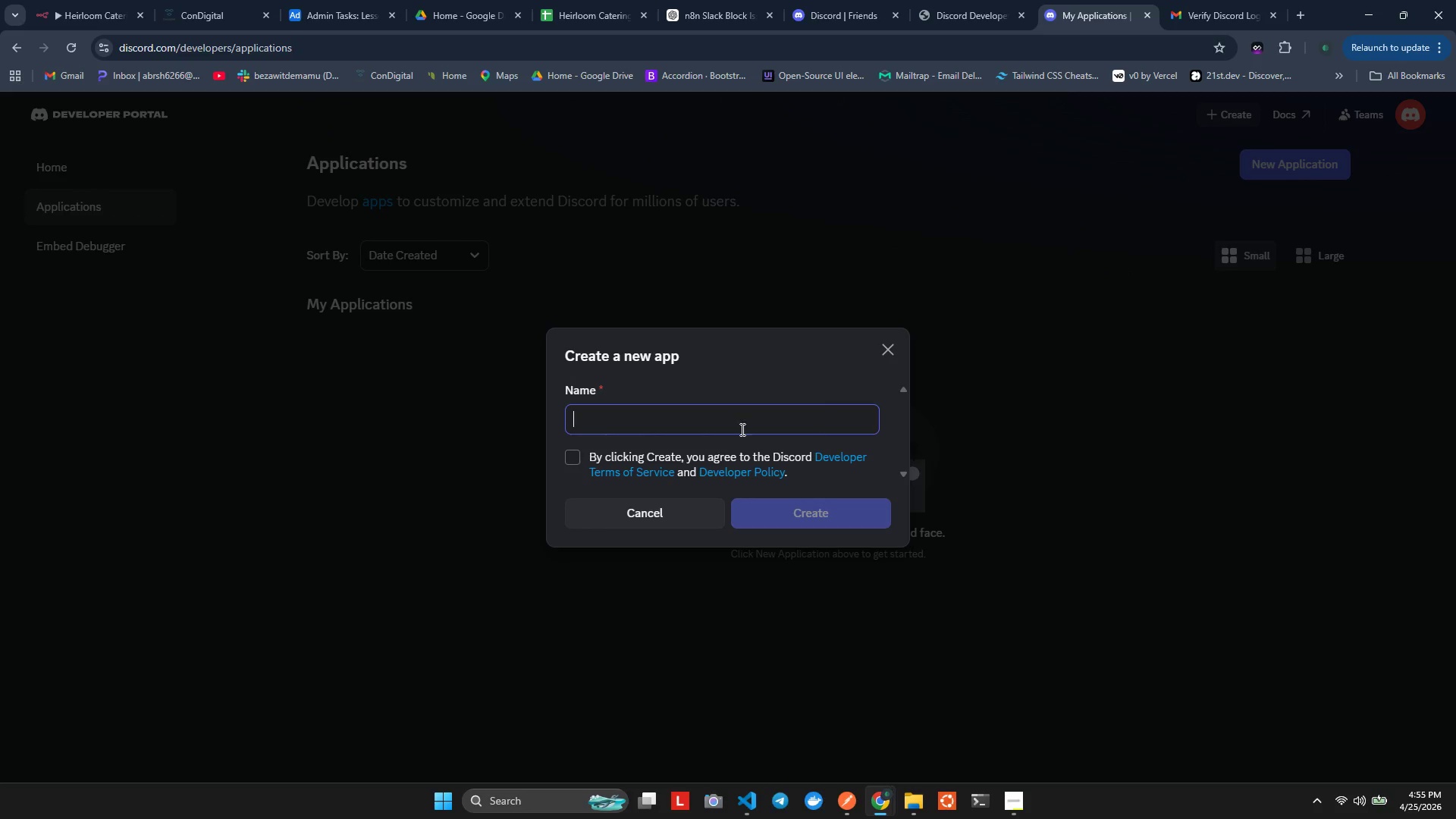 
key(Control+V)
 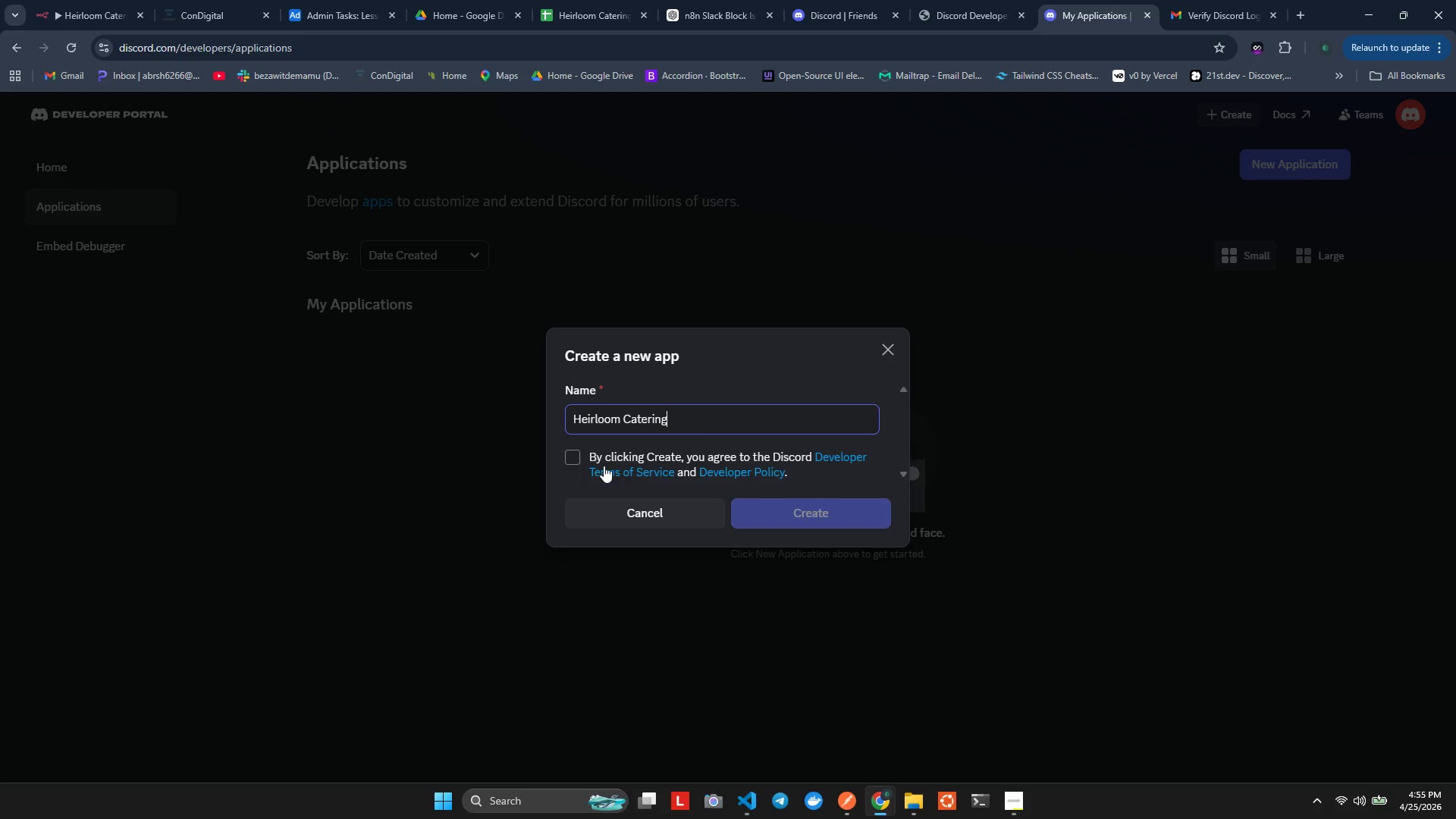 
left_click([578, 462])
 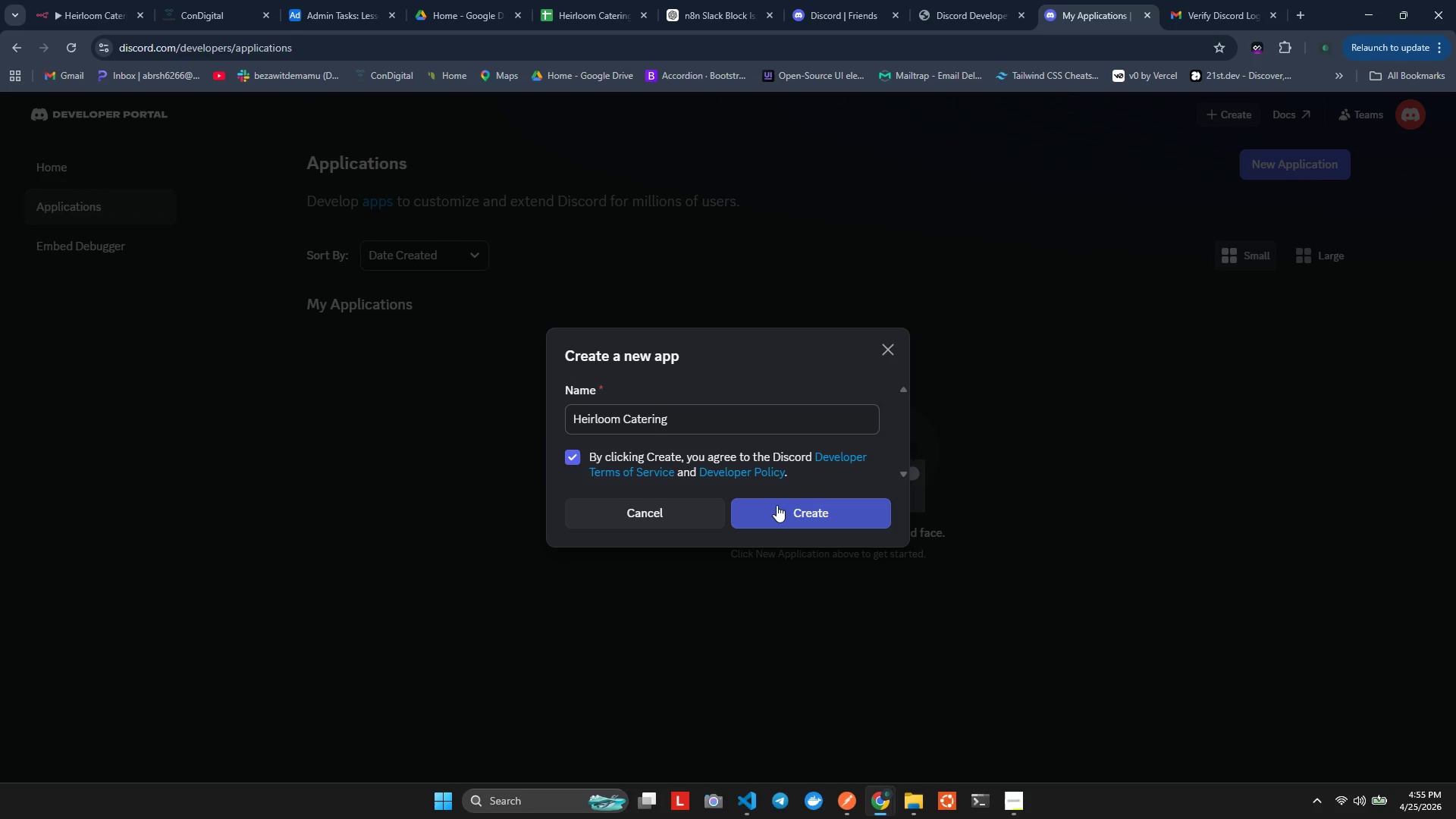 
left_click([780, 503])
 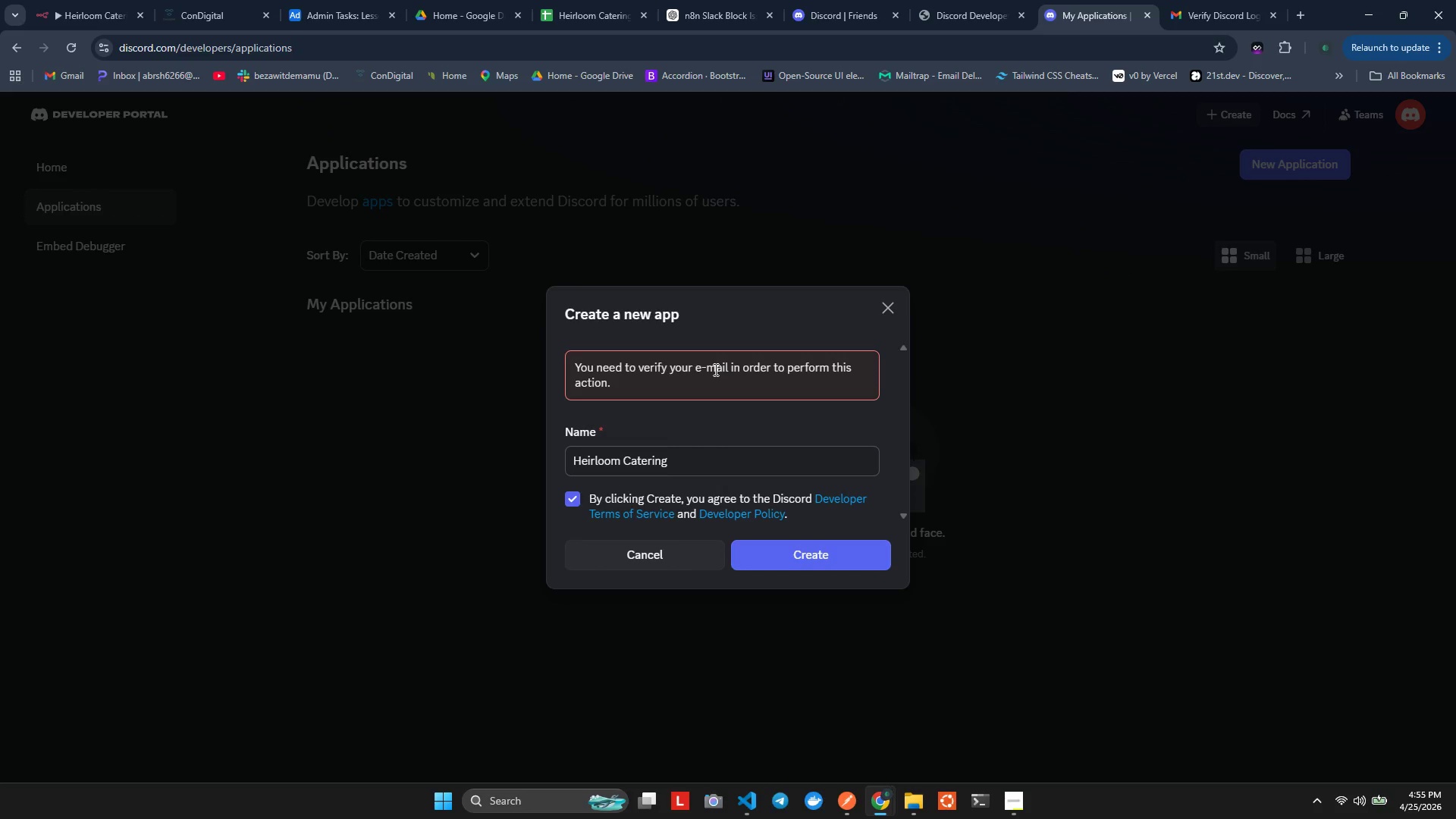 
left_click([1197, 0])
 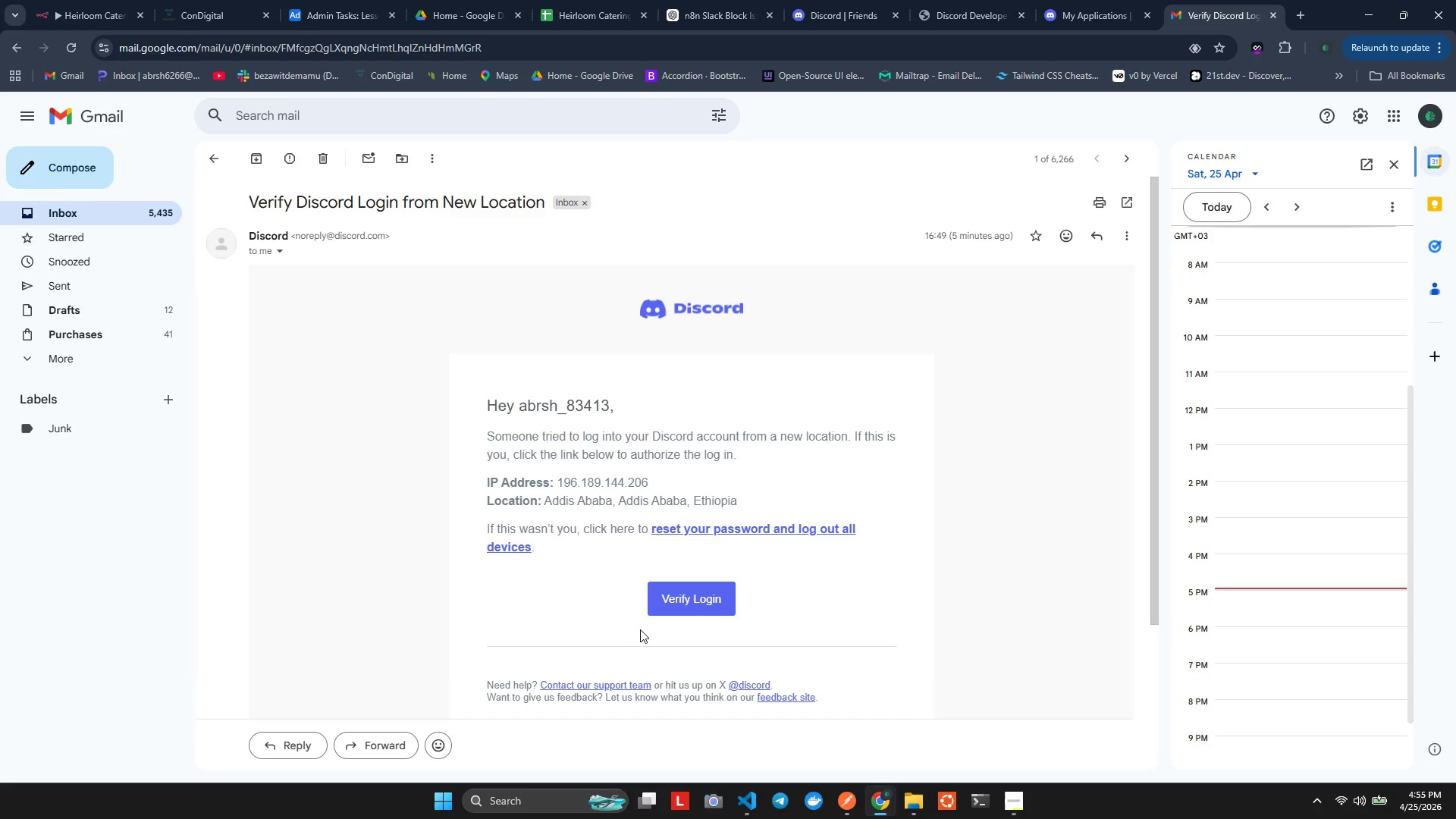 
left_click([673, 609])
 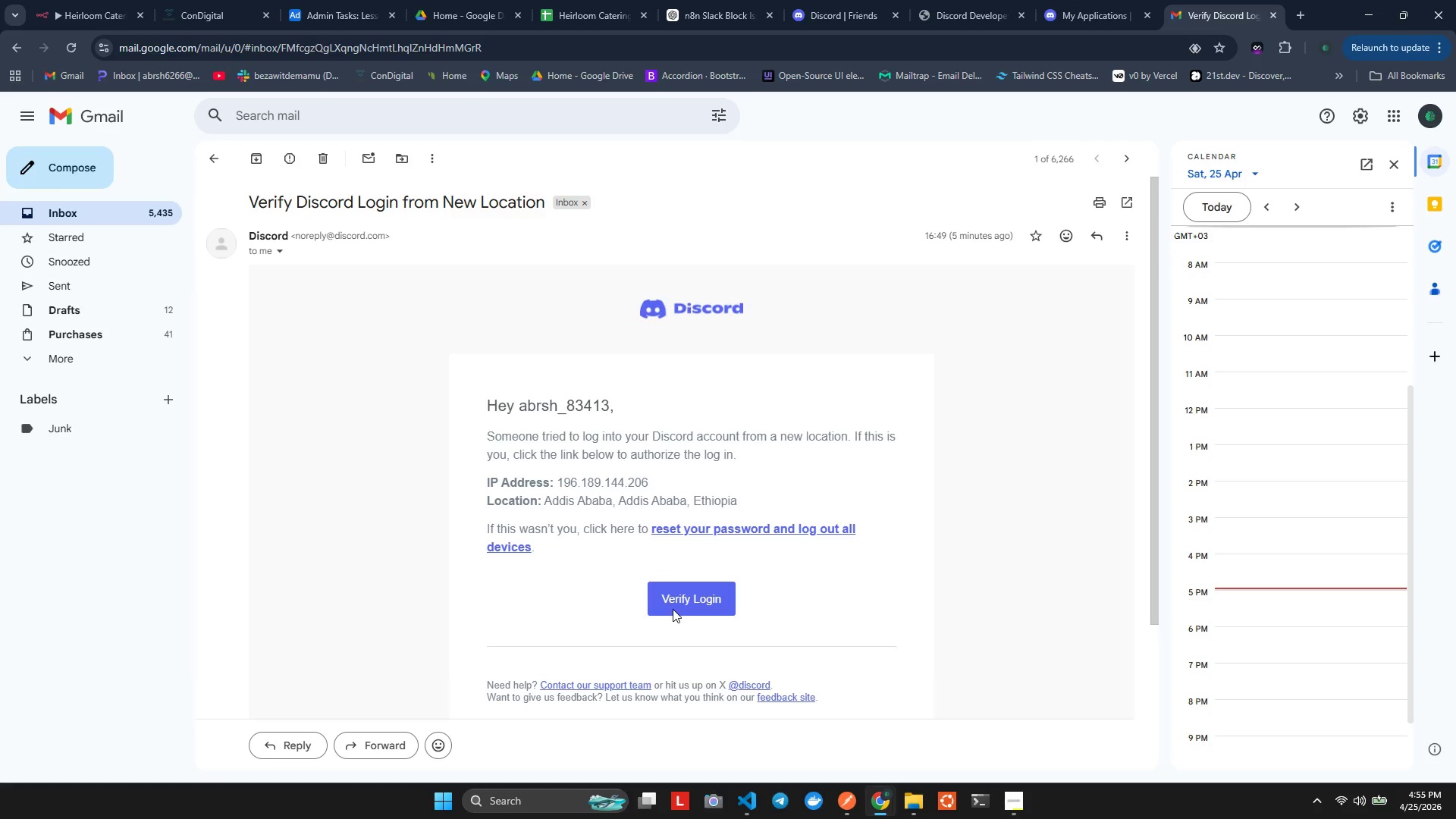 
left_click([692, 593])
 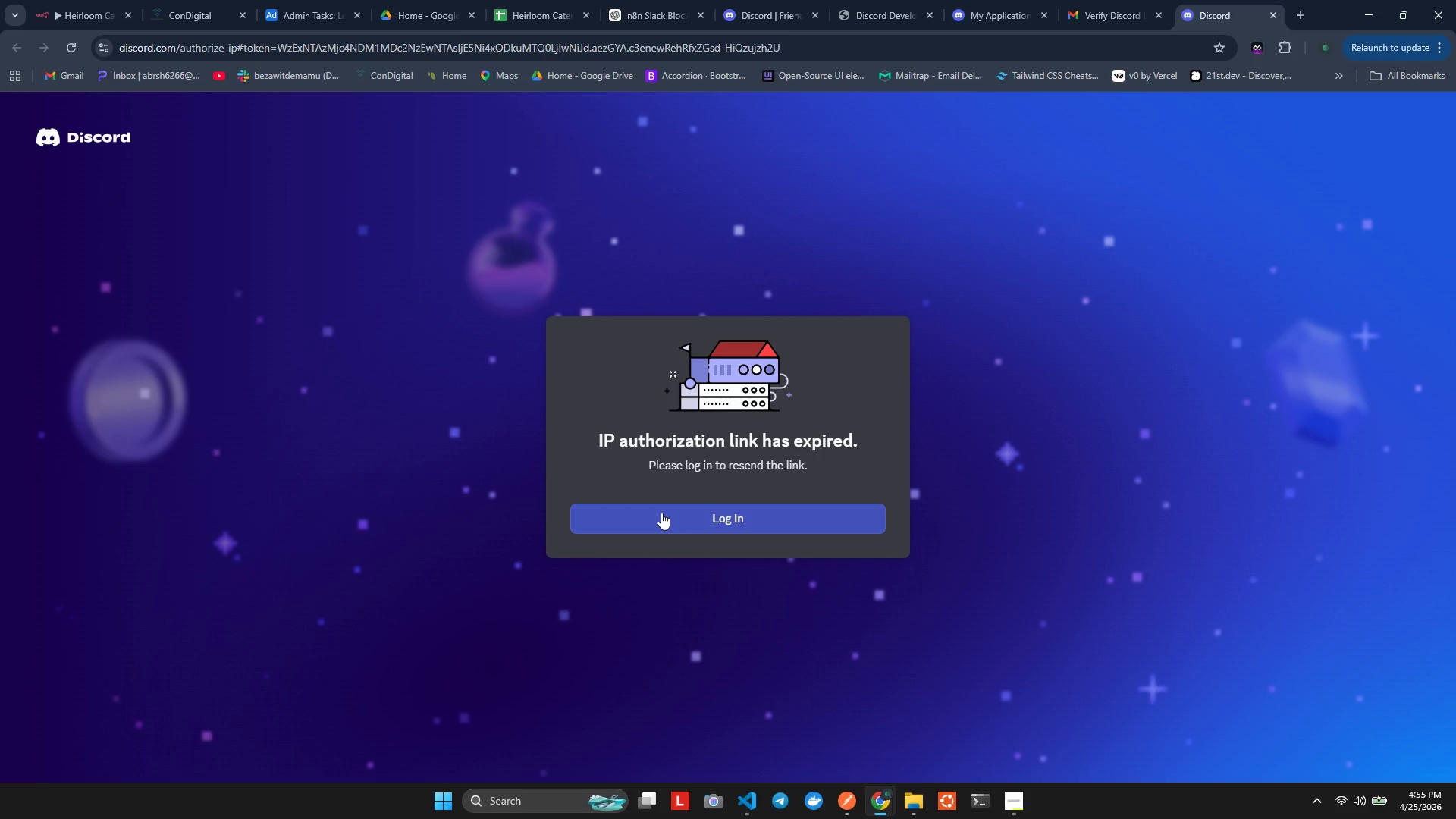 
wait(5.64)
 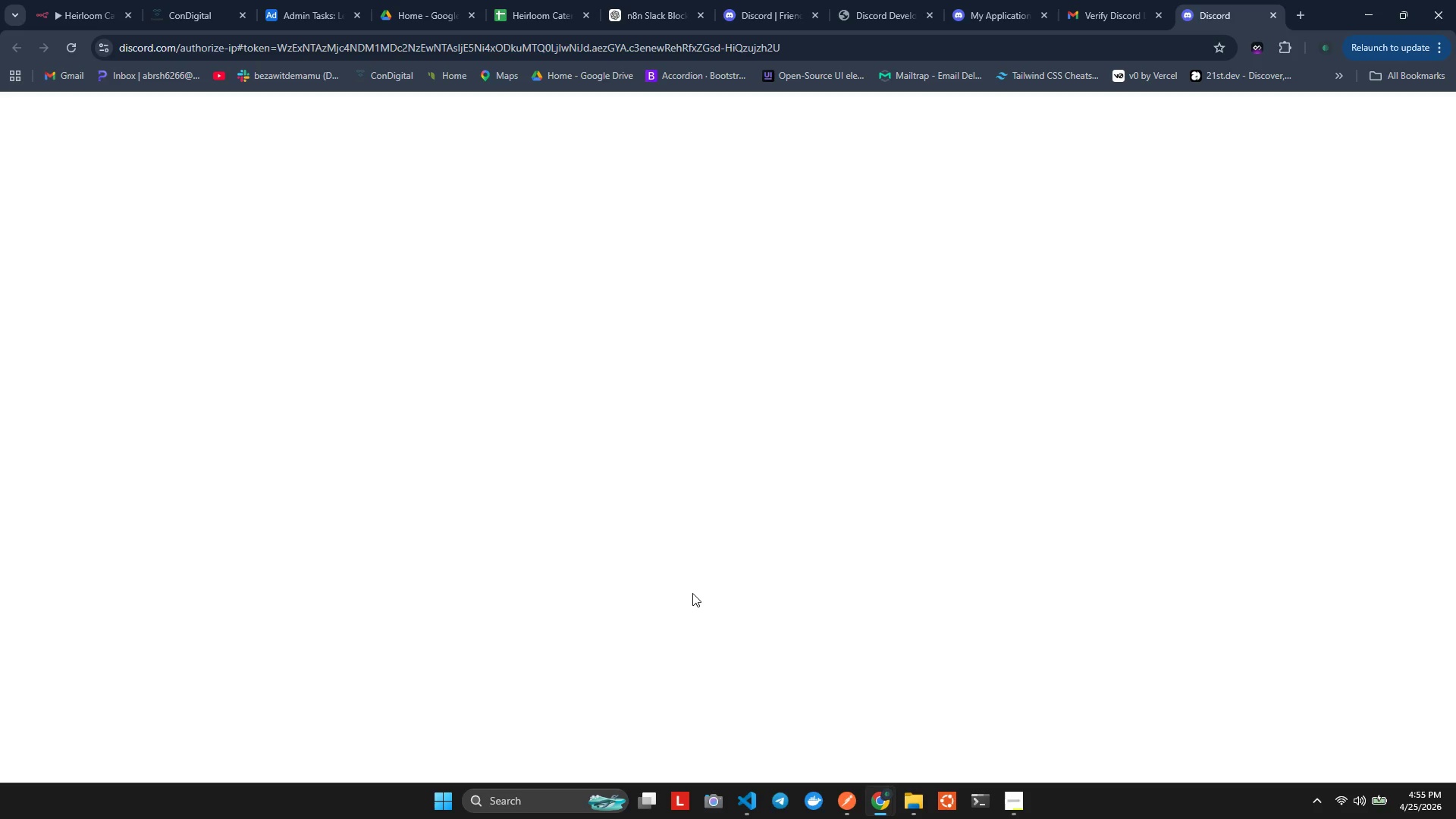 
left_click([661, 513])
 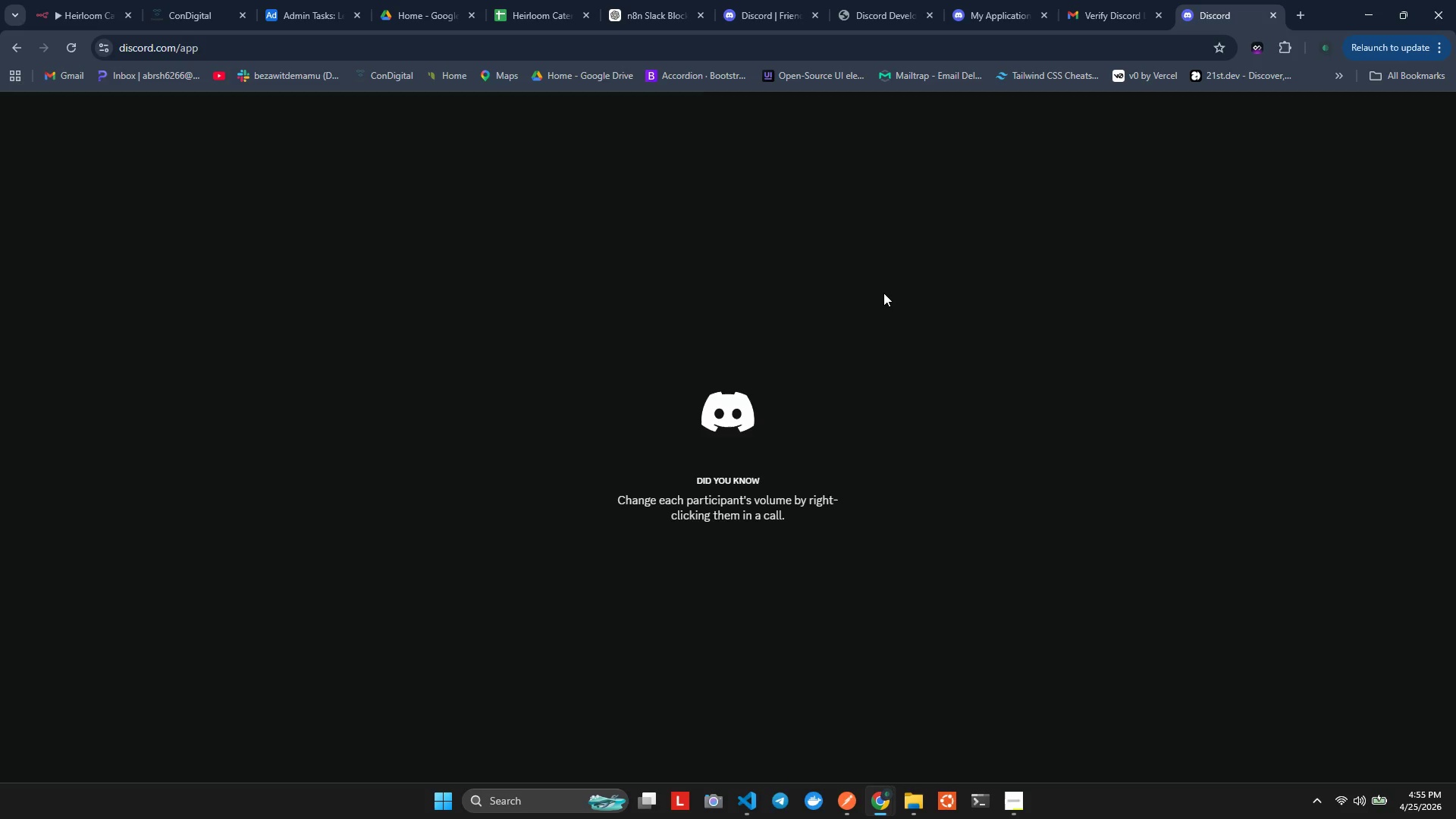 
wait(8.77)
 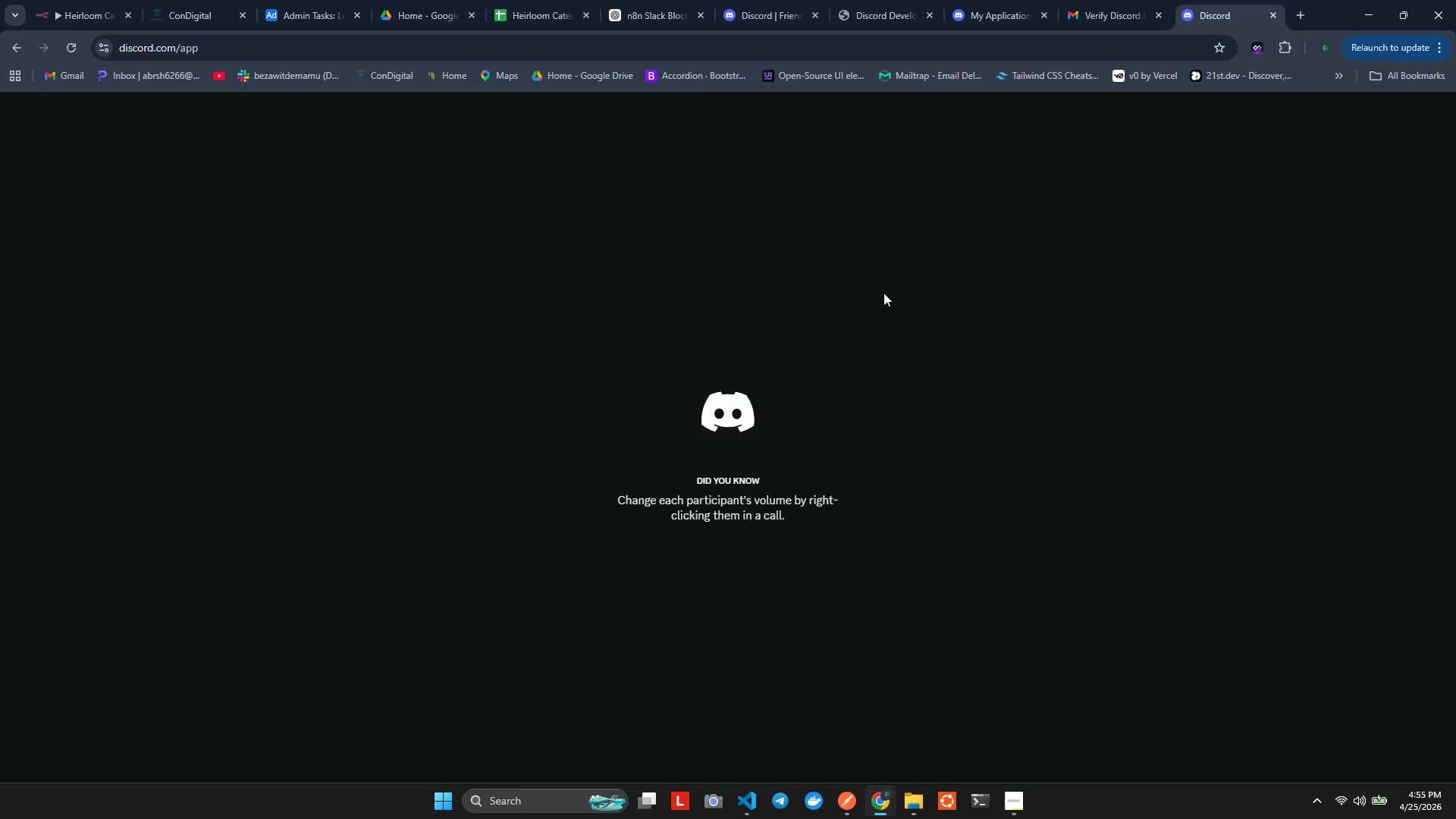 
left_click([71, 753])
 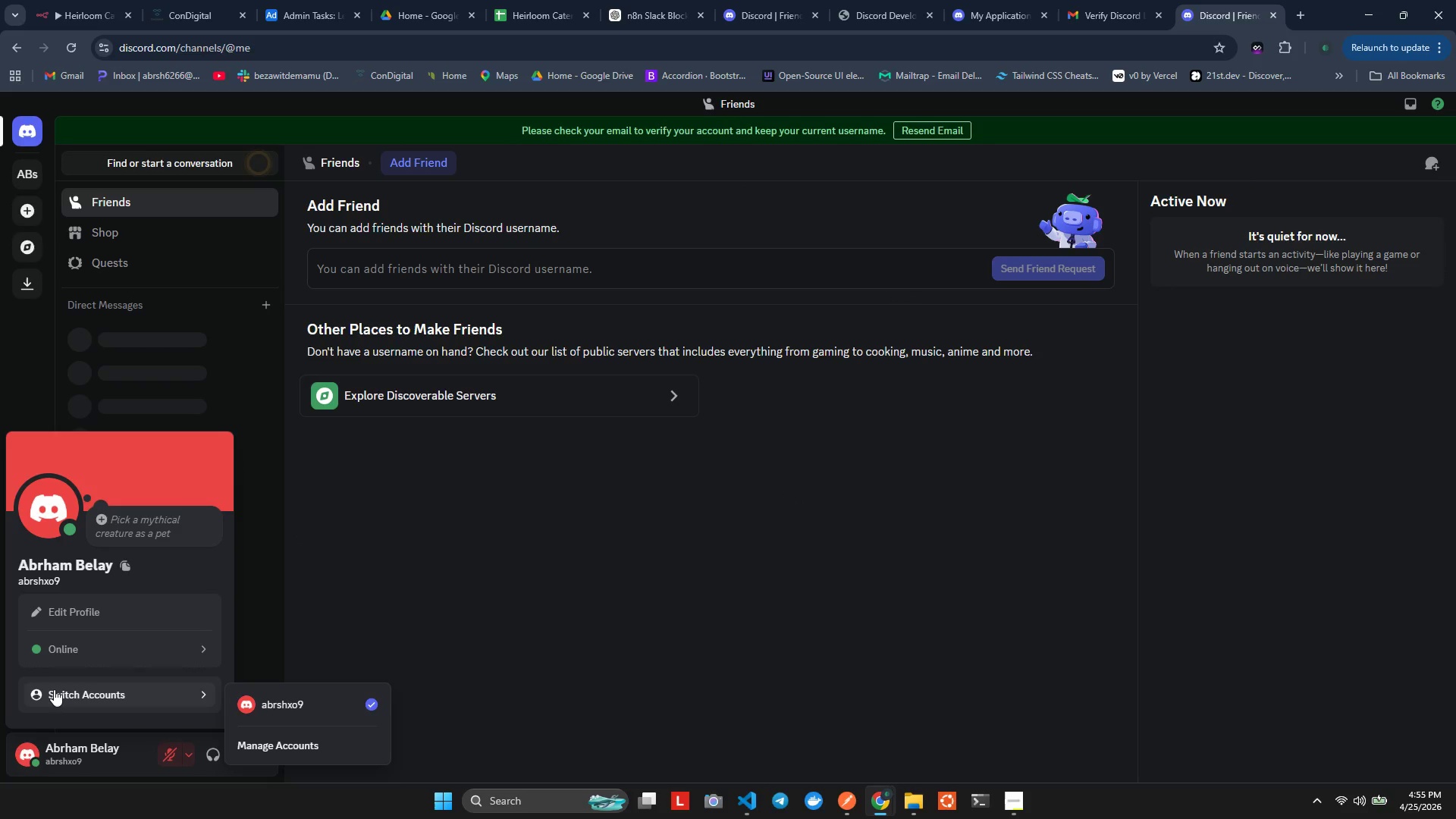 
left_click([253, 695])
 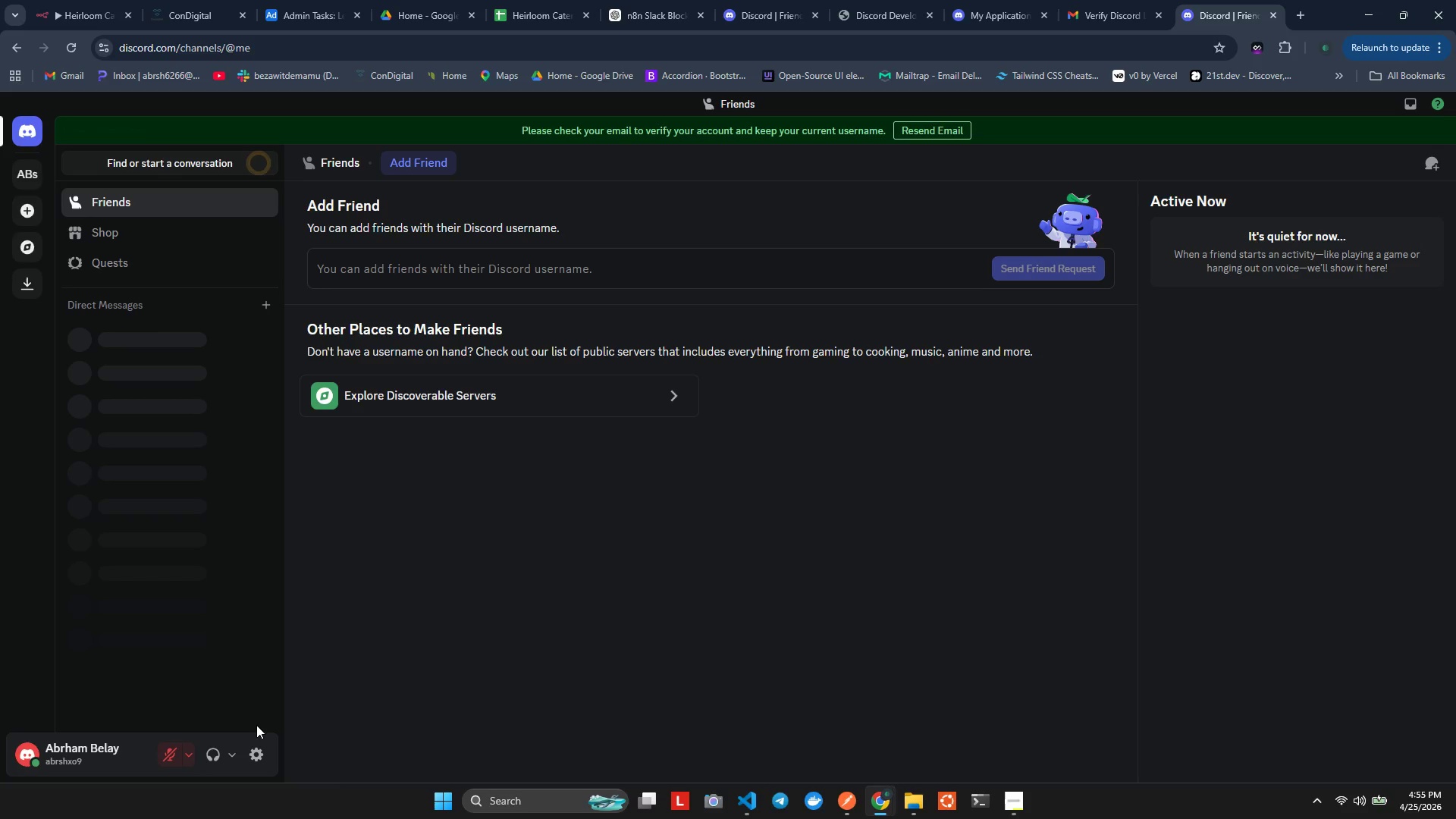 
left_click([259, 765])
 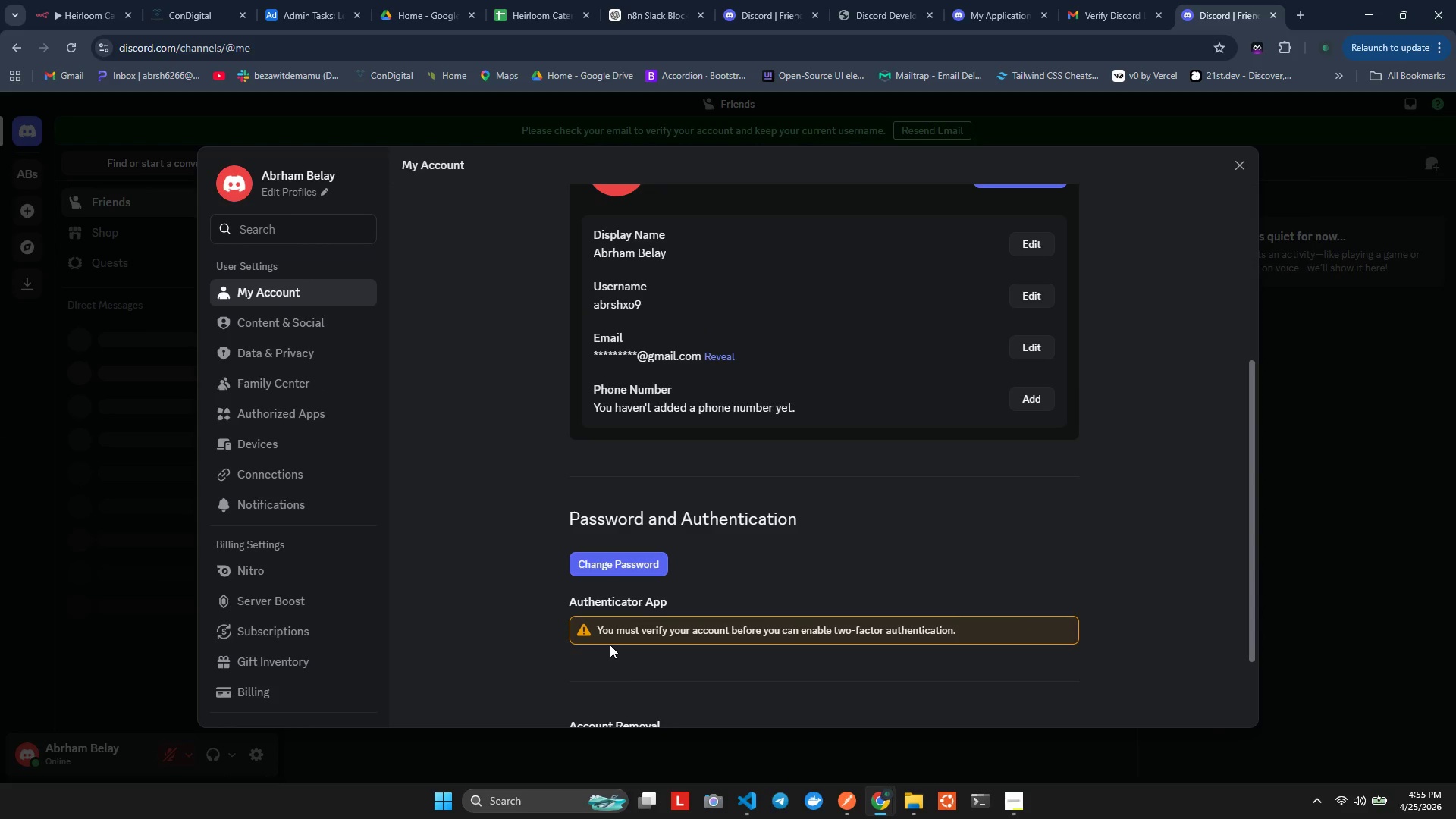 
wait(8.11)
 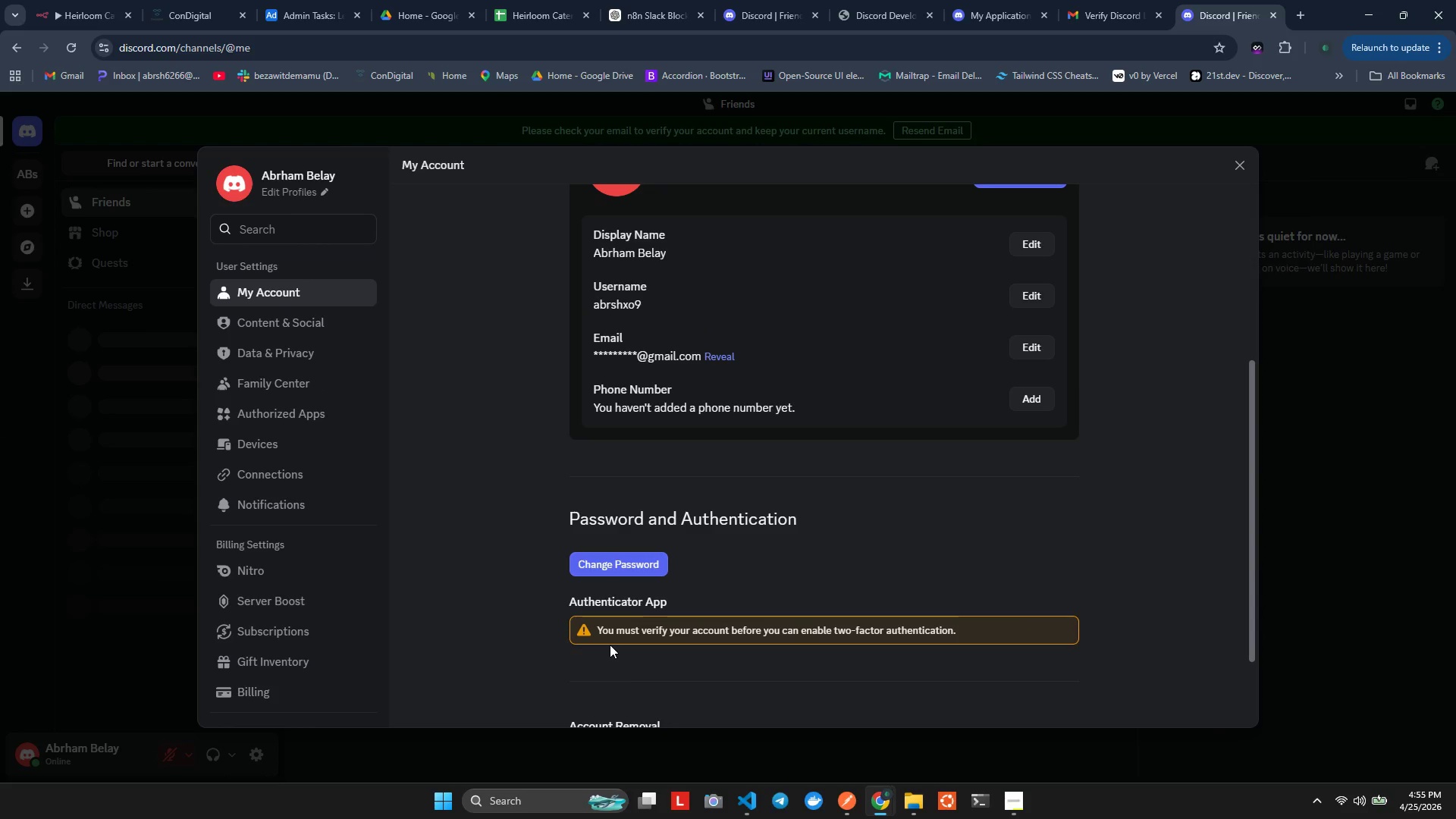 
left_click([780, 567])
 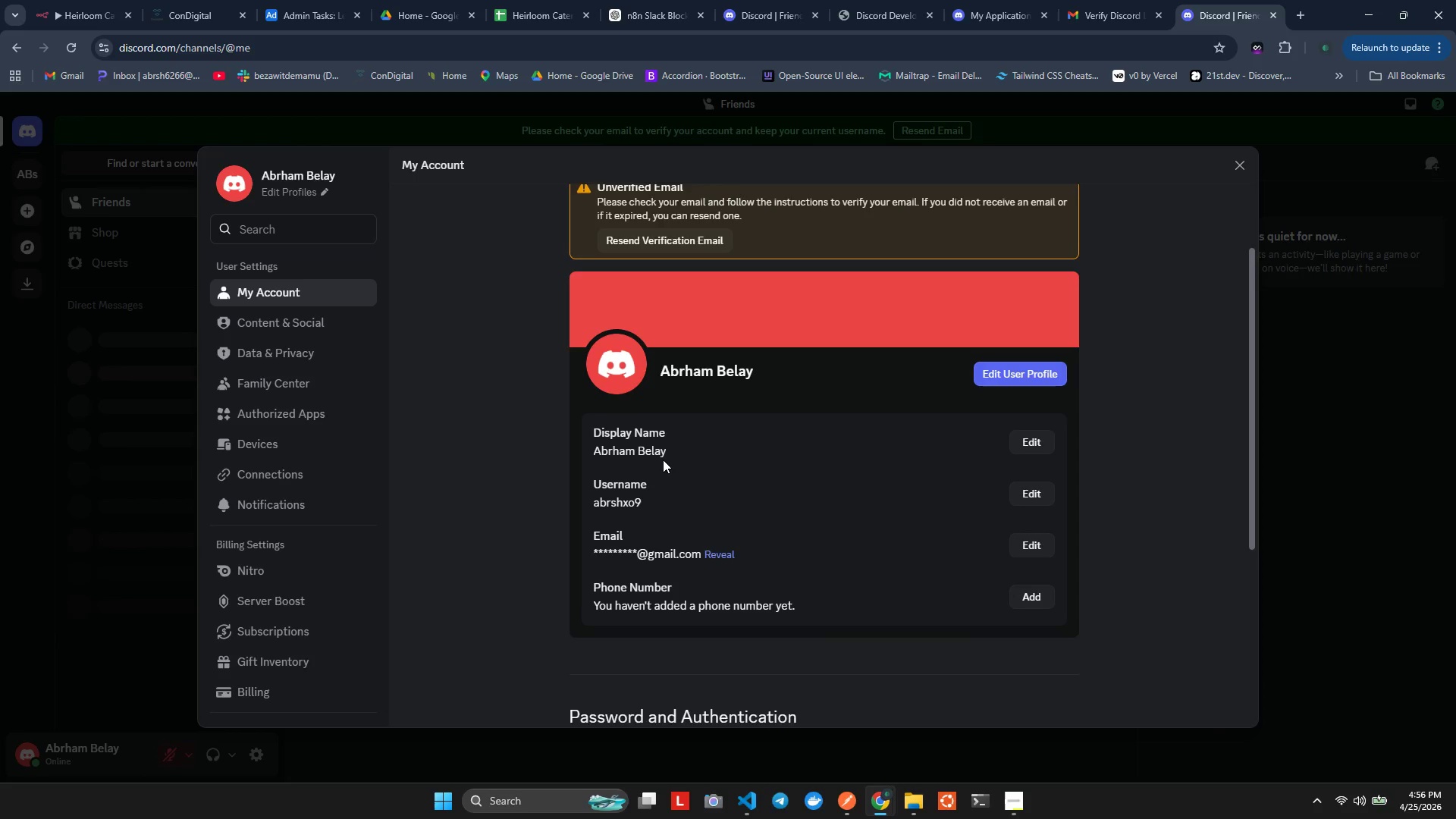 
wait(15.89)
 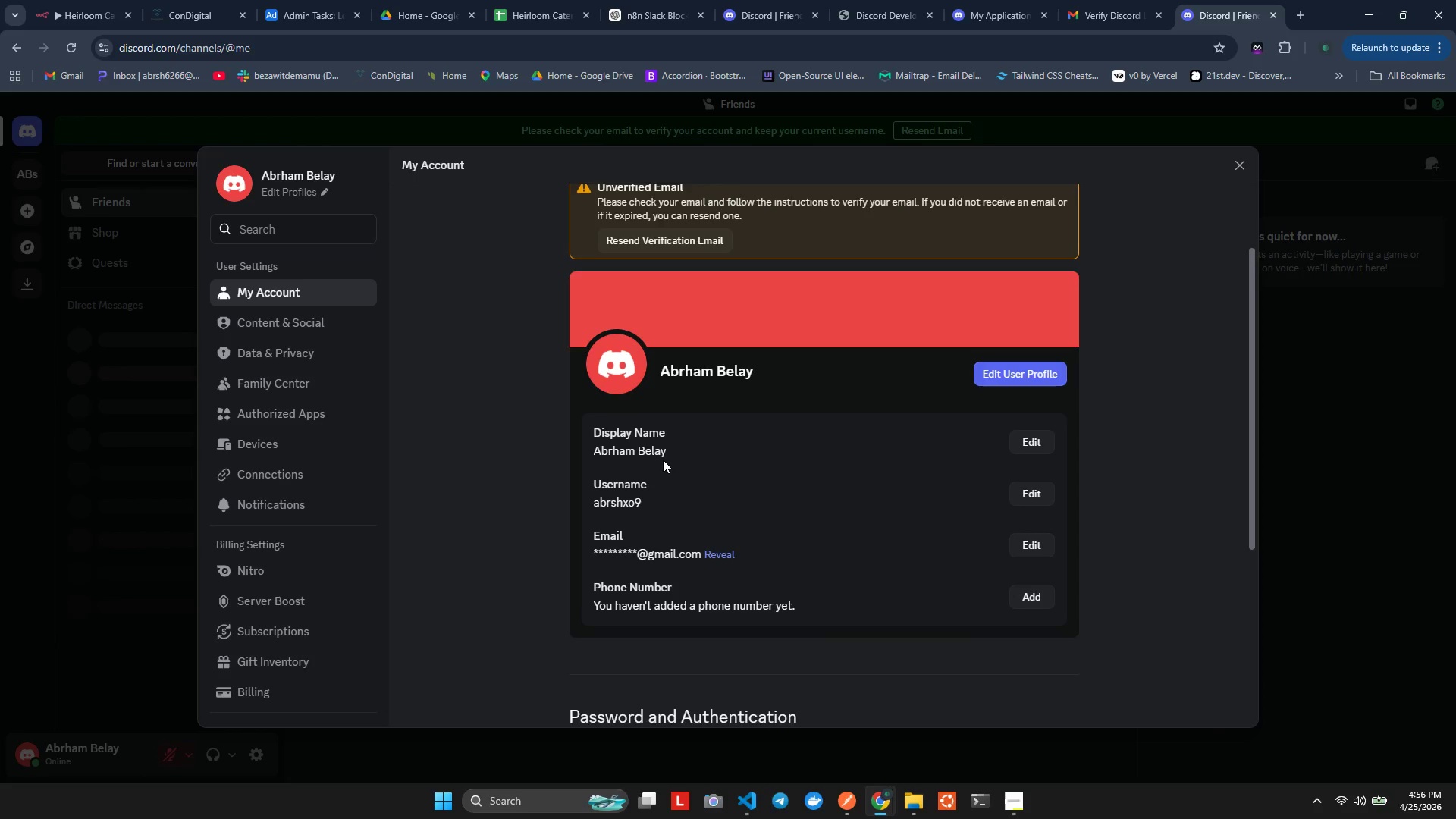 
left_click([651, 345])
 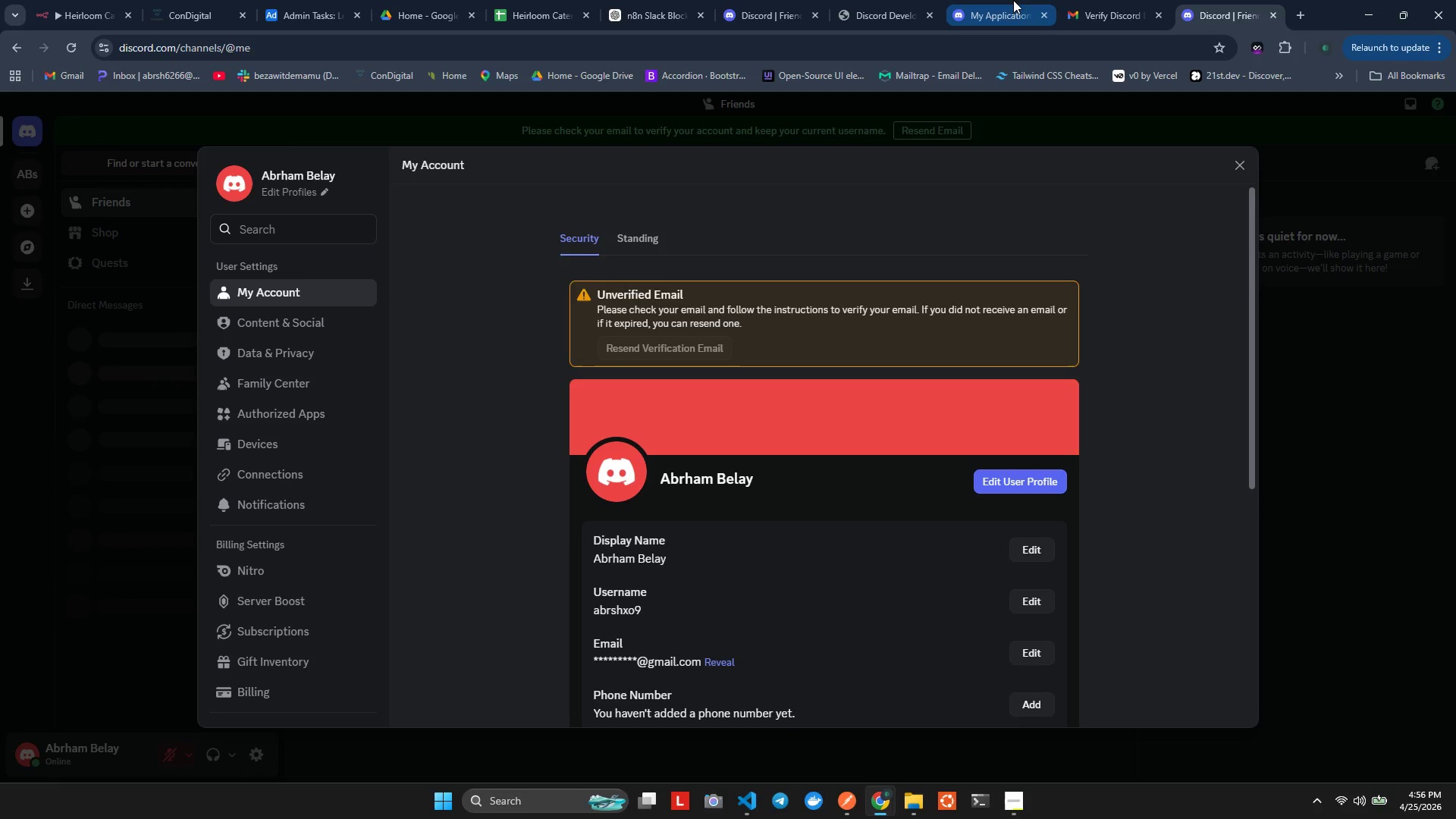 
mouse_move([1112, 20])
 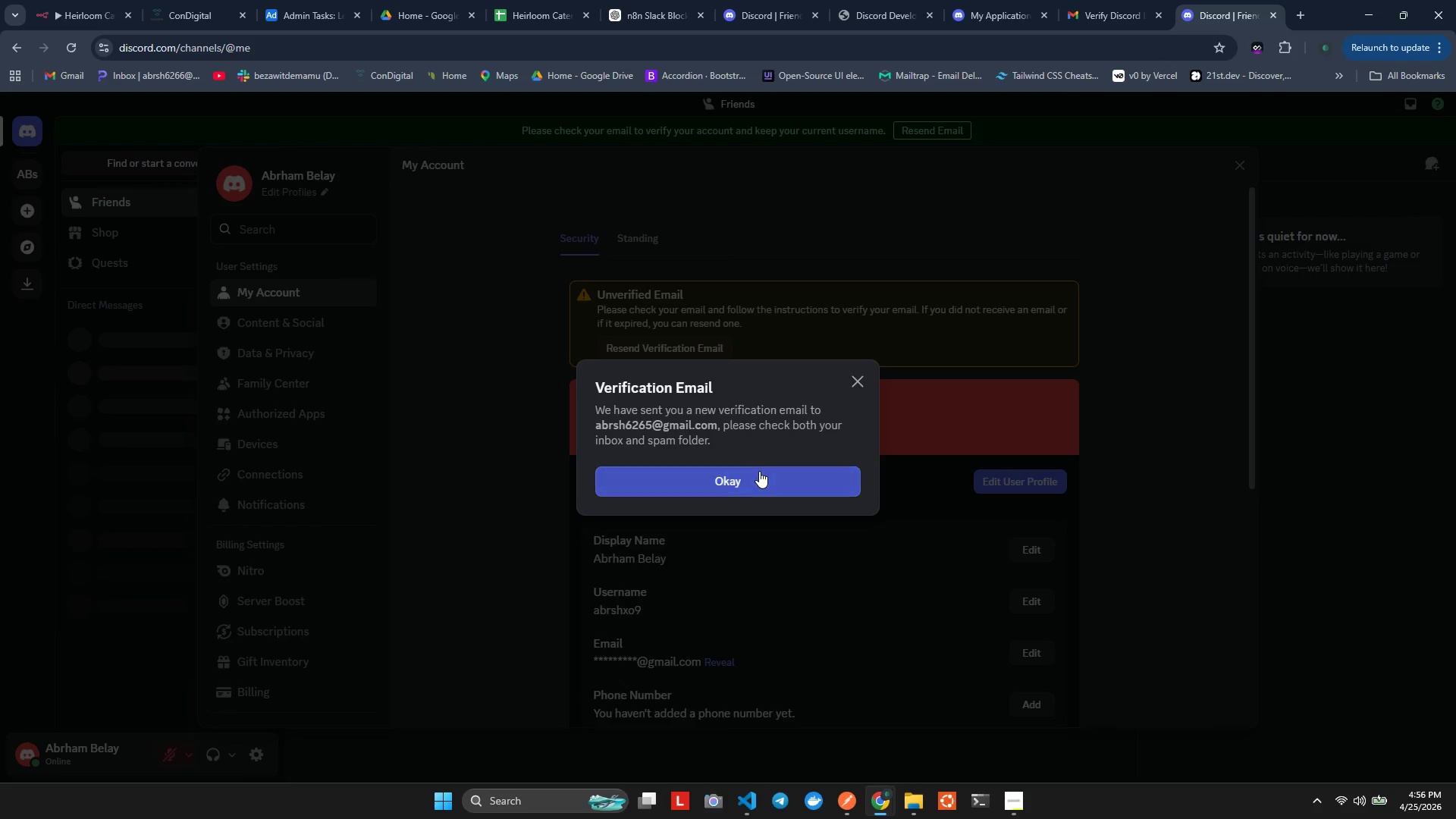 
left_click([754, 483])
 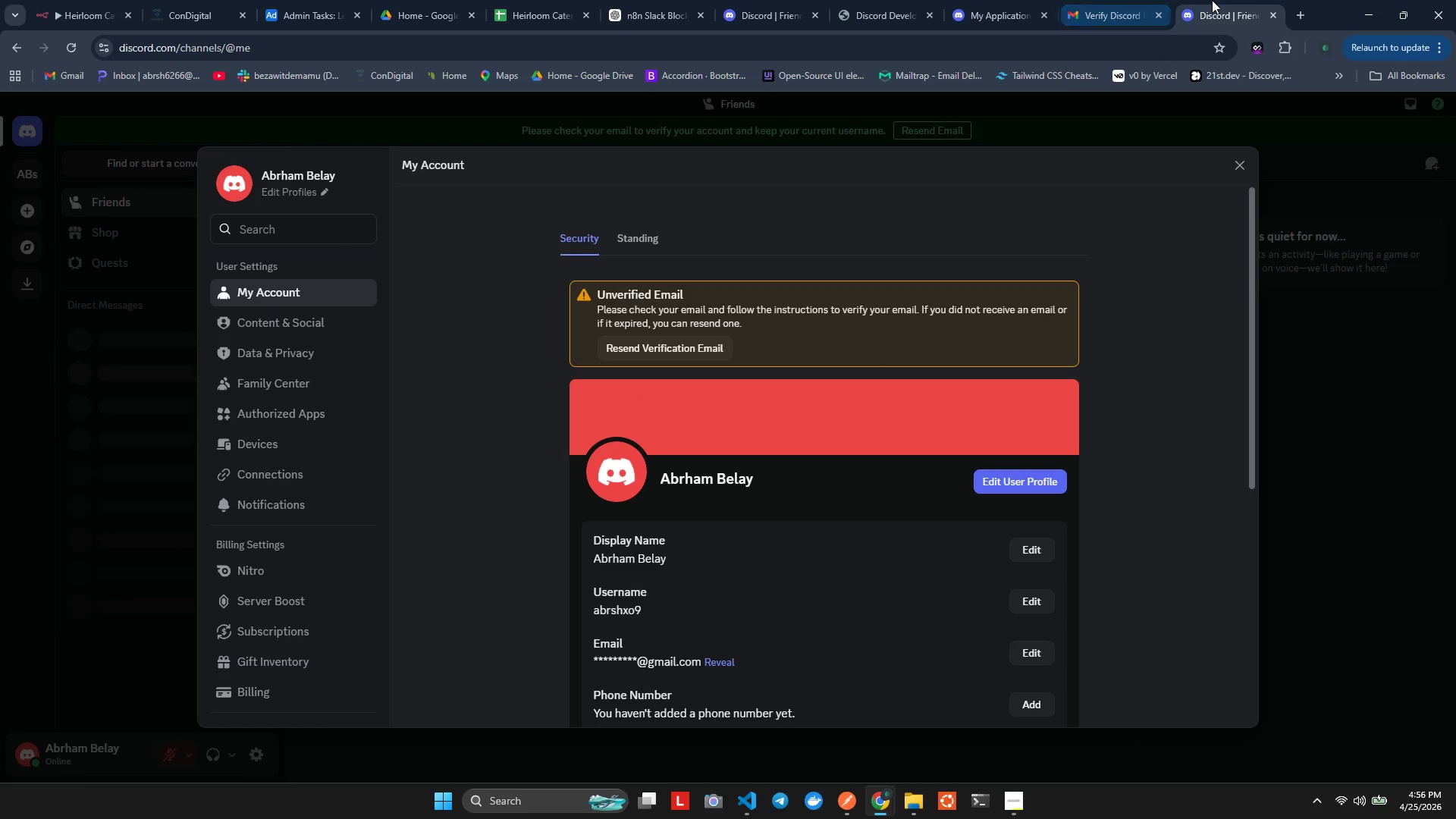 
left_click([1149, 0])
 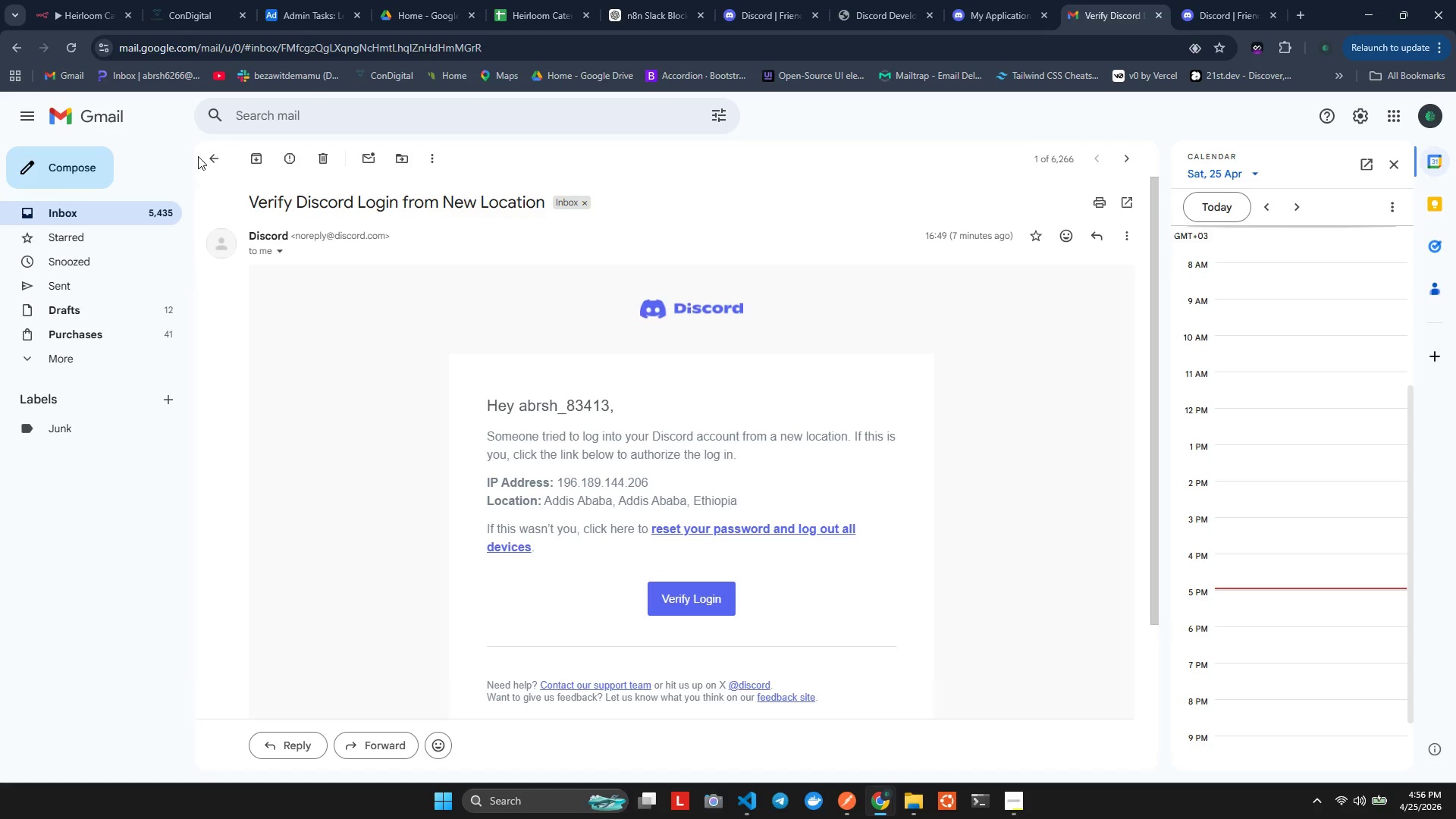 
left_click([209, 152])
 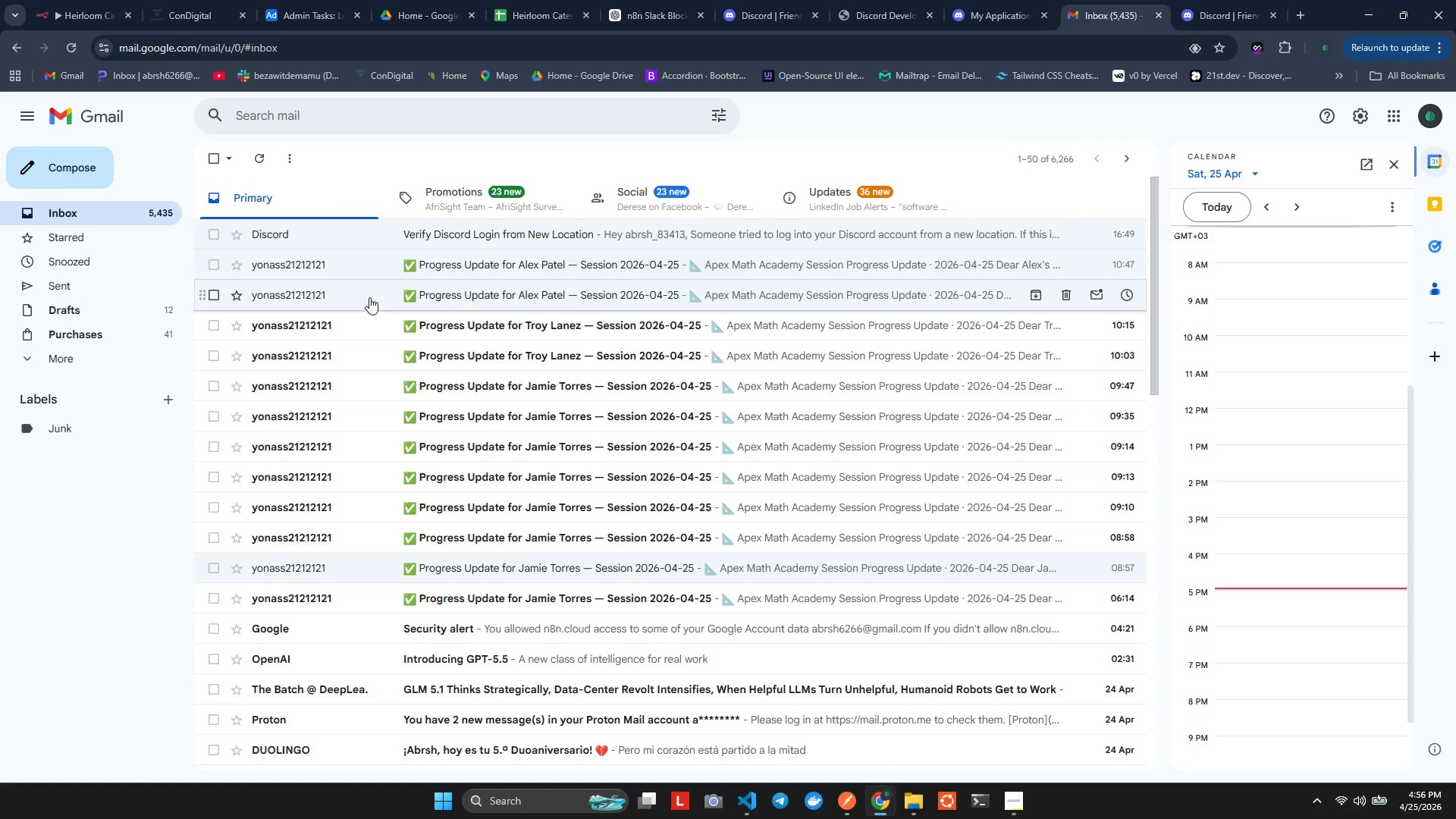 
left_click([254, 158])
 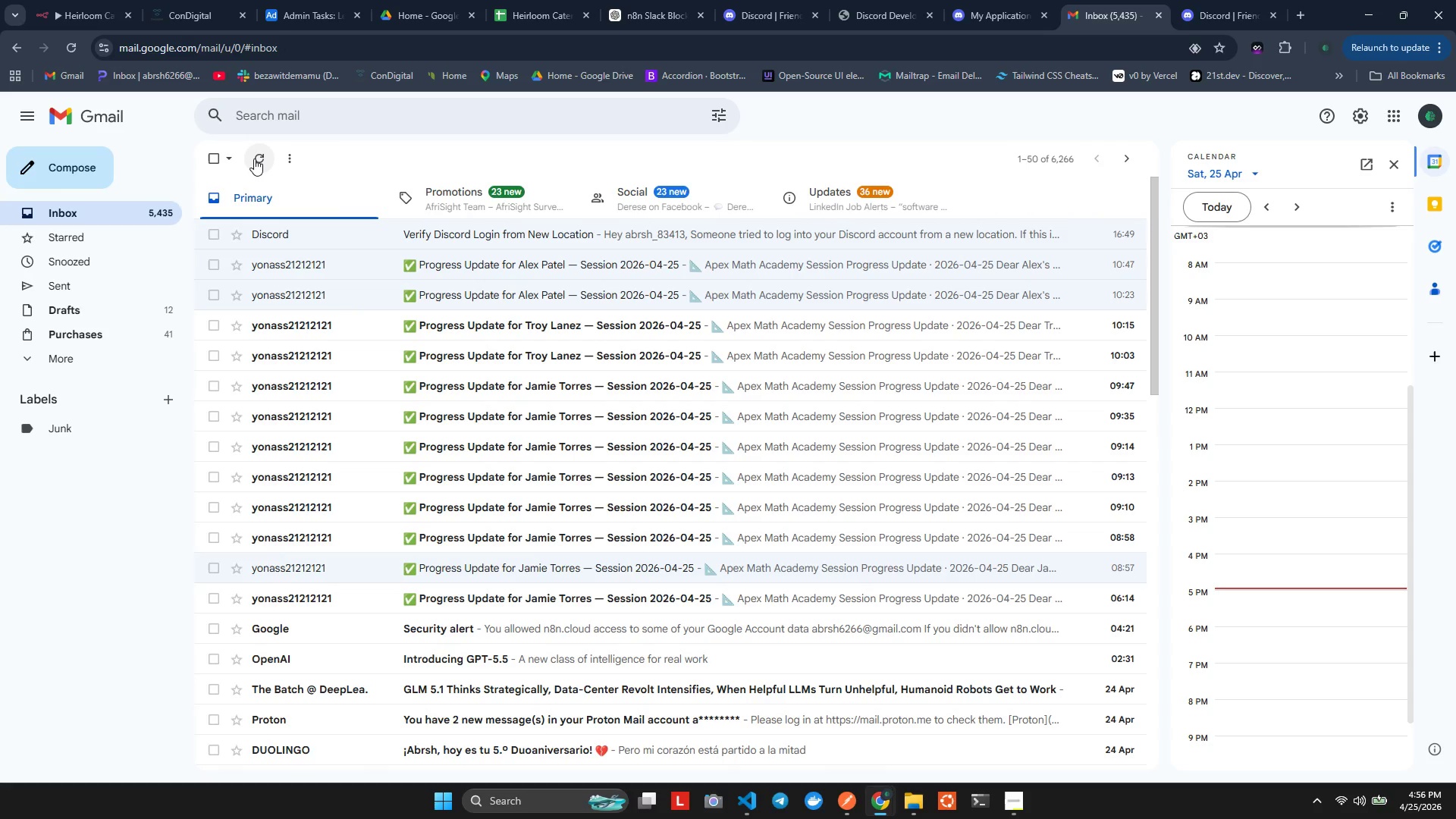 
left_click([254, 158])
 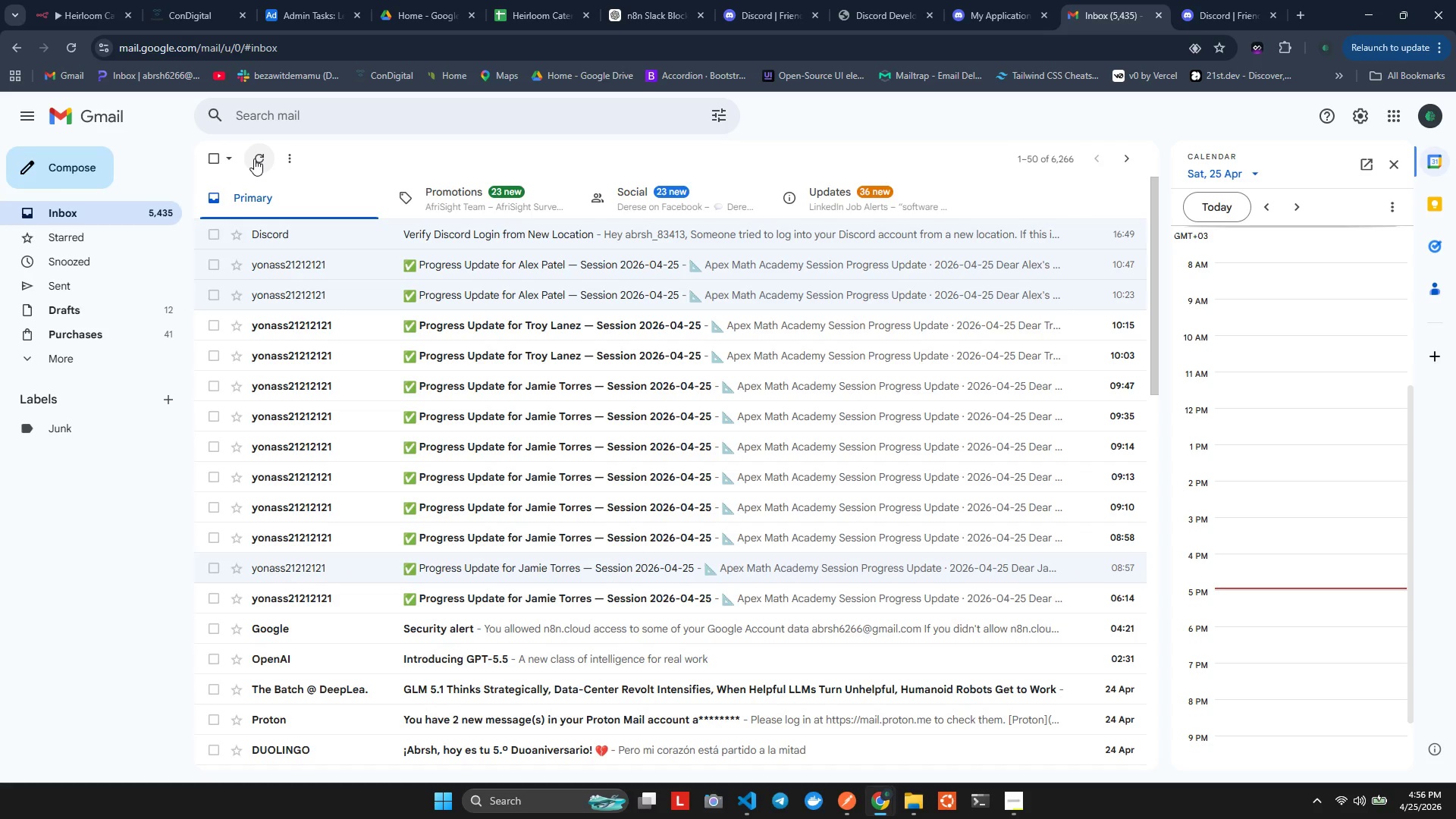 
left_click([254, 158])
 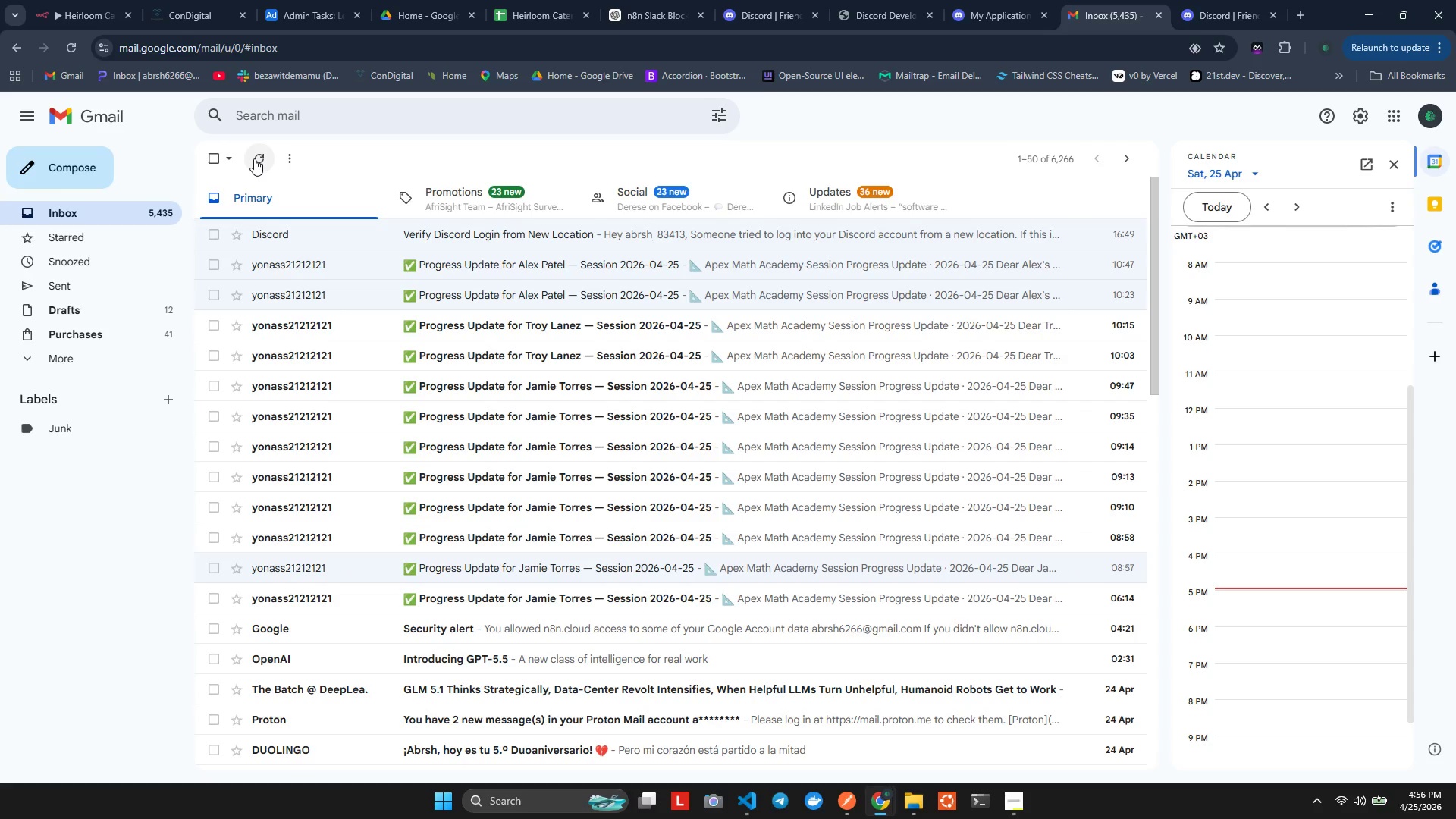 
left_click([254, 158])
 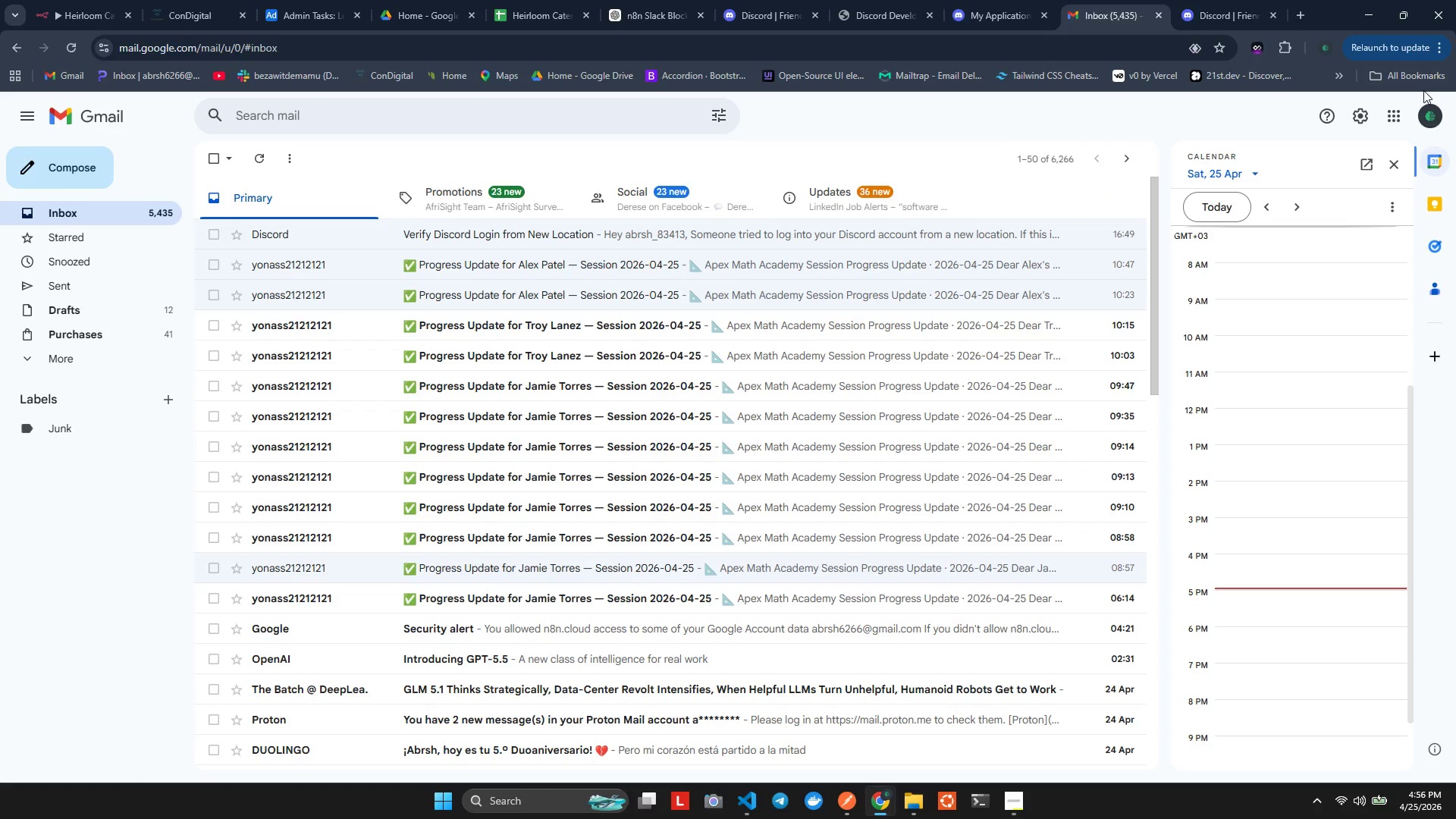 
left_click([1426, 104])
 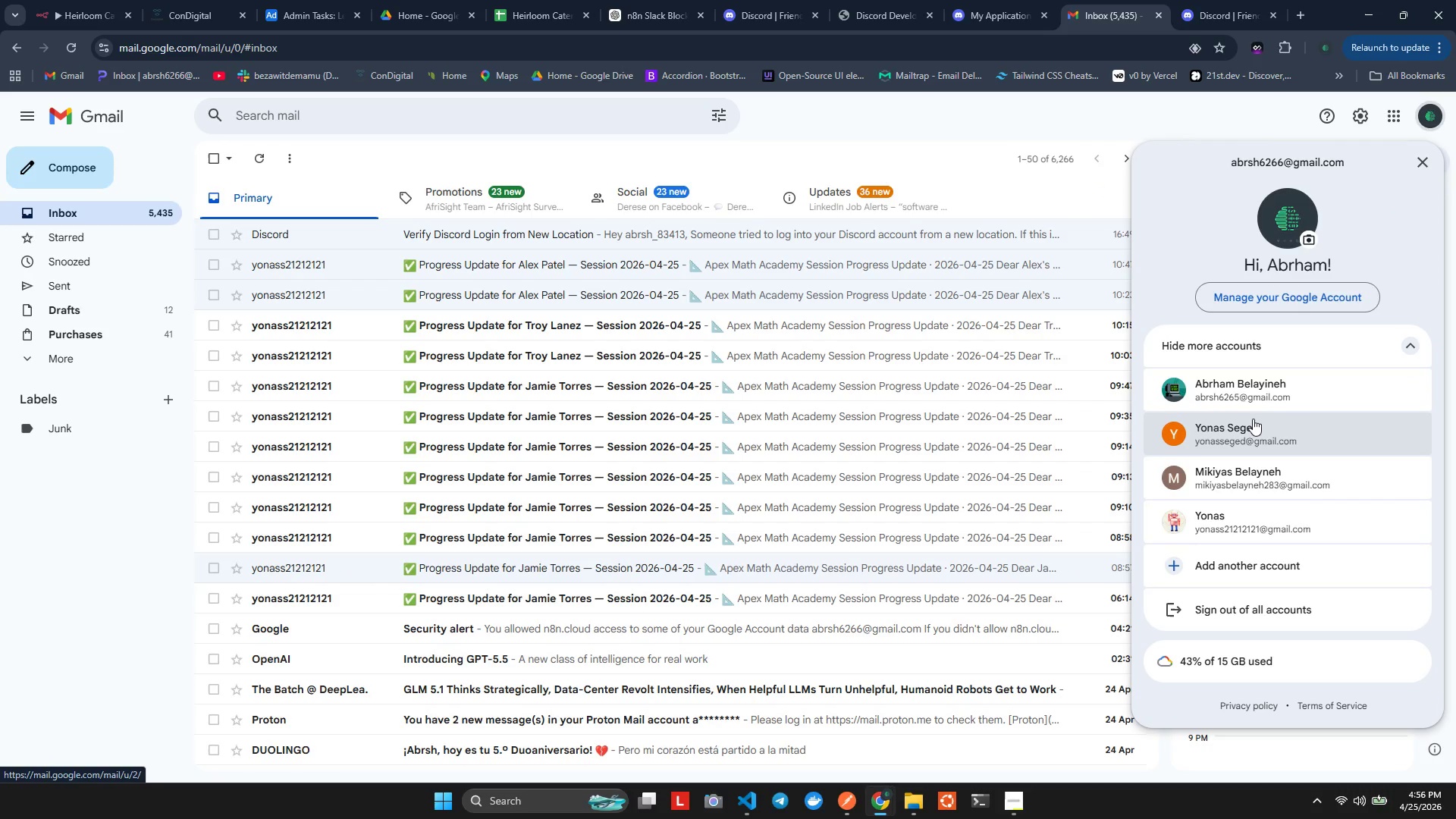 
left_click([1261, 404])
 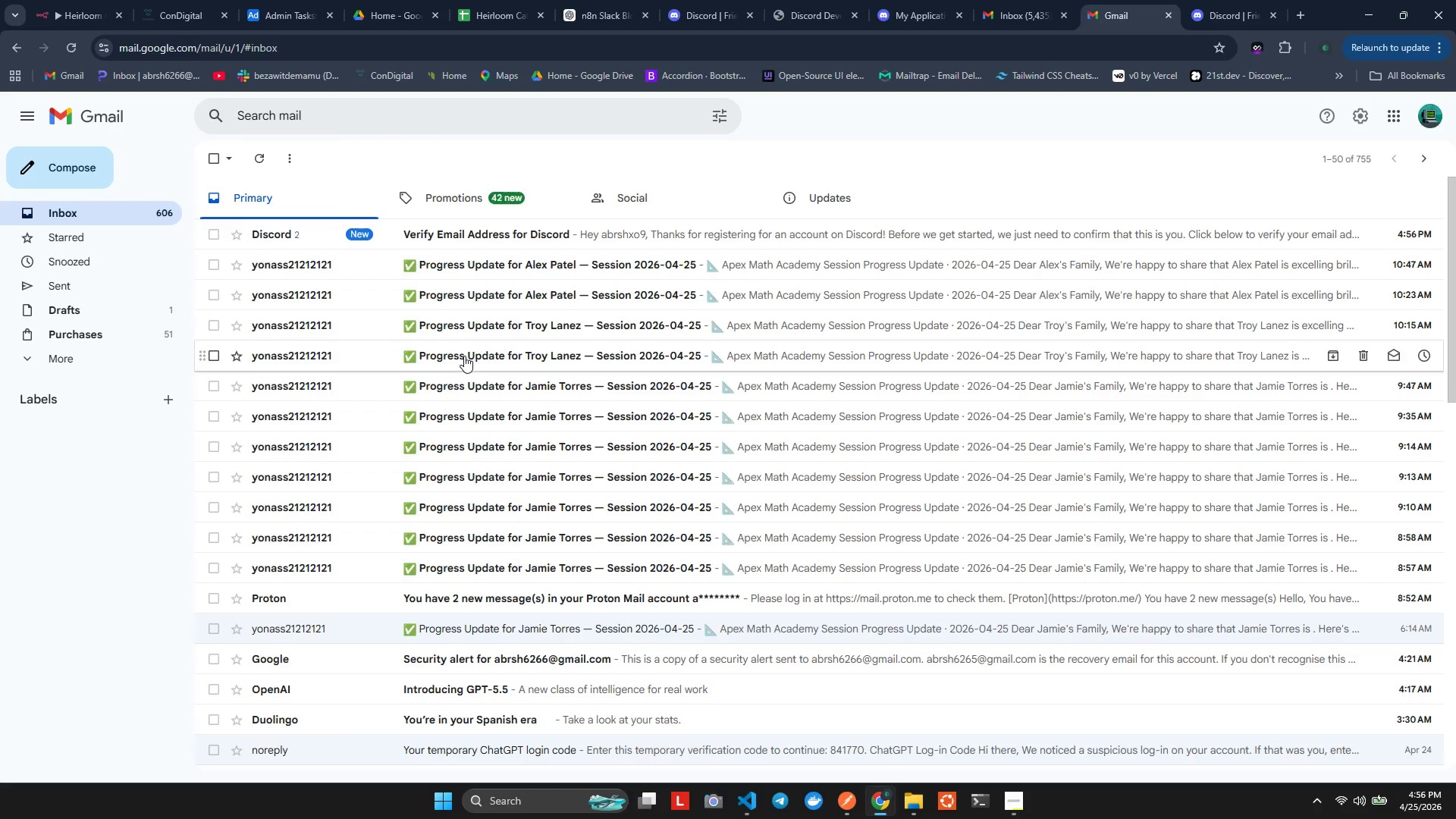 
left_click([339, 235])
 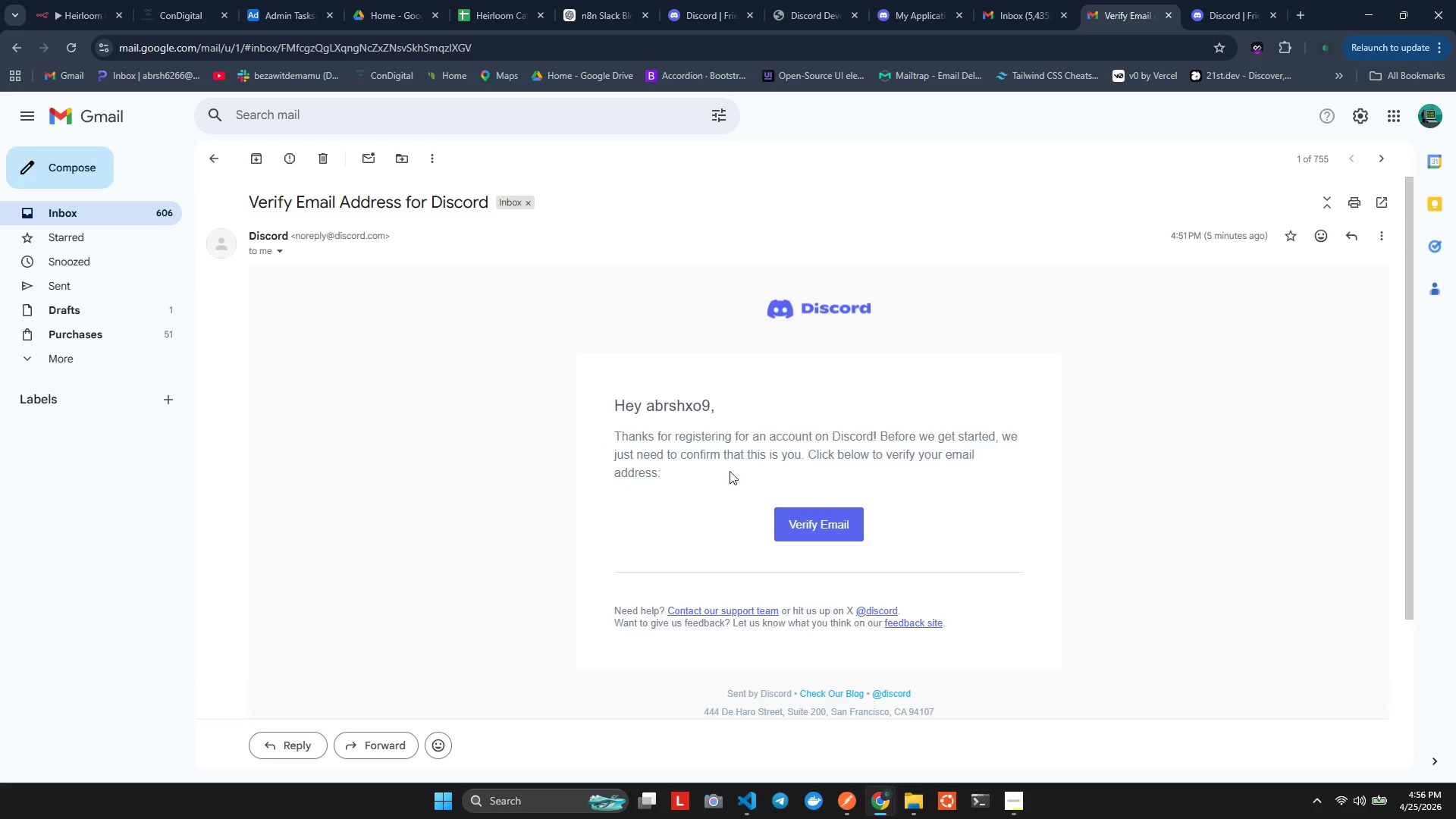 
left_click_drag(start_coordinate=[792, 510], to_coordinate=[800, 522])
 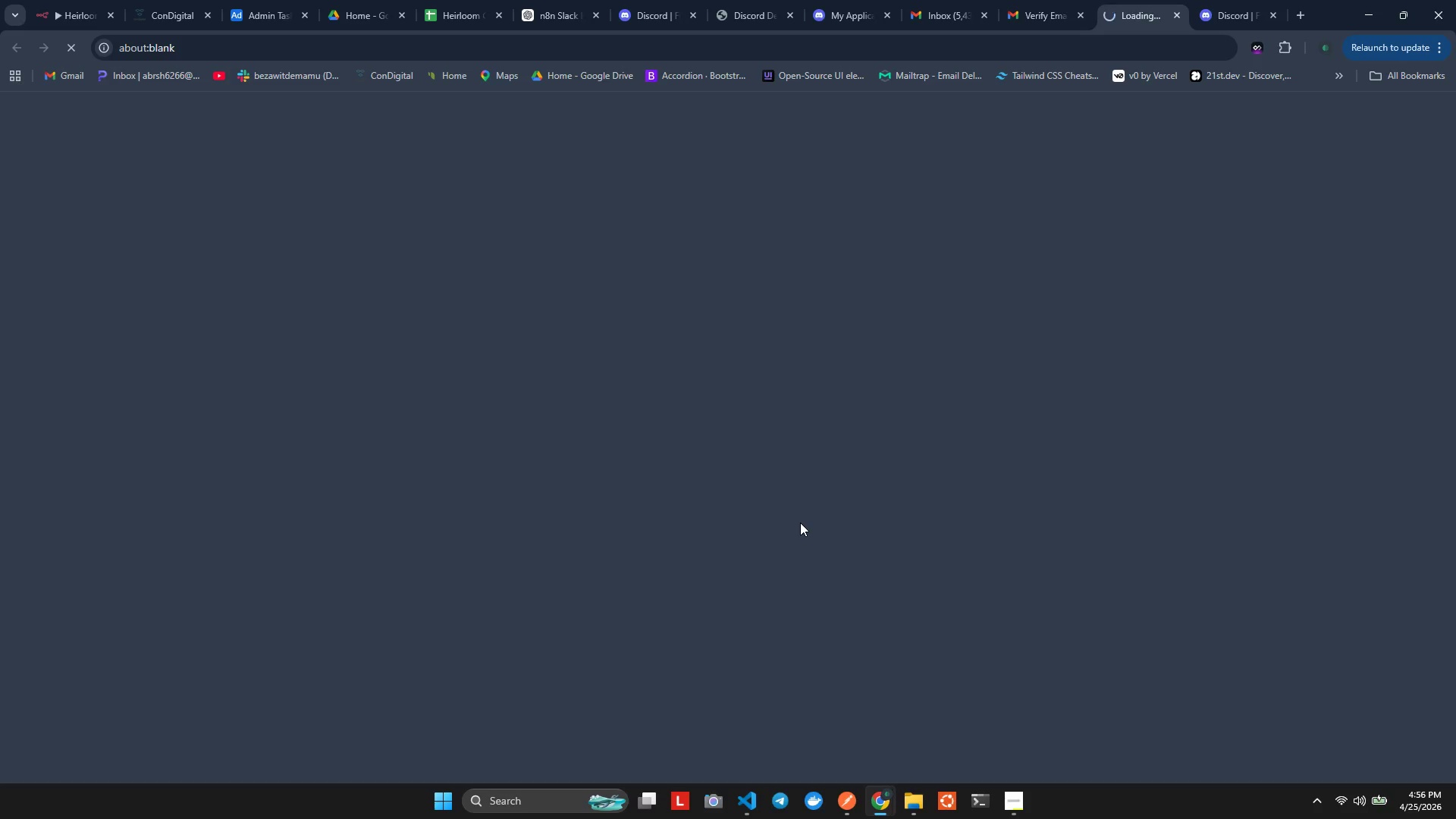 
left_click([800, 522])
 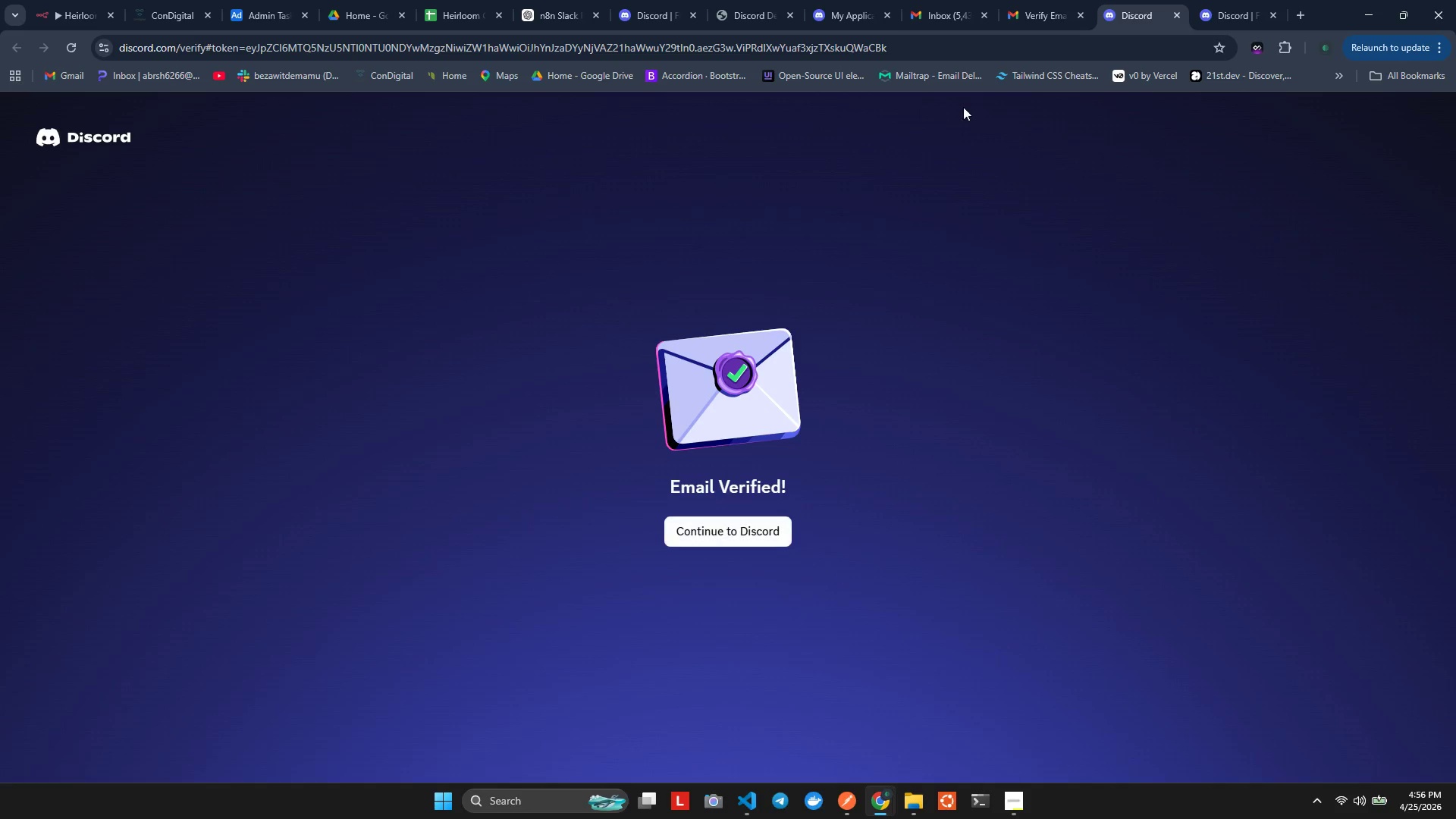 
wait(5.83)
 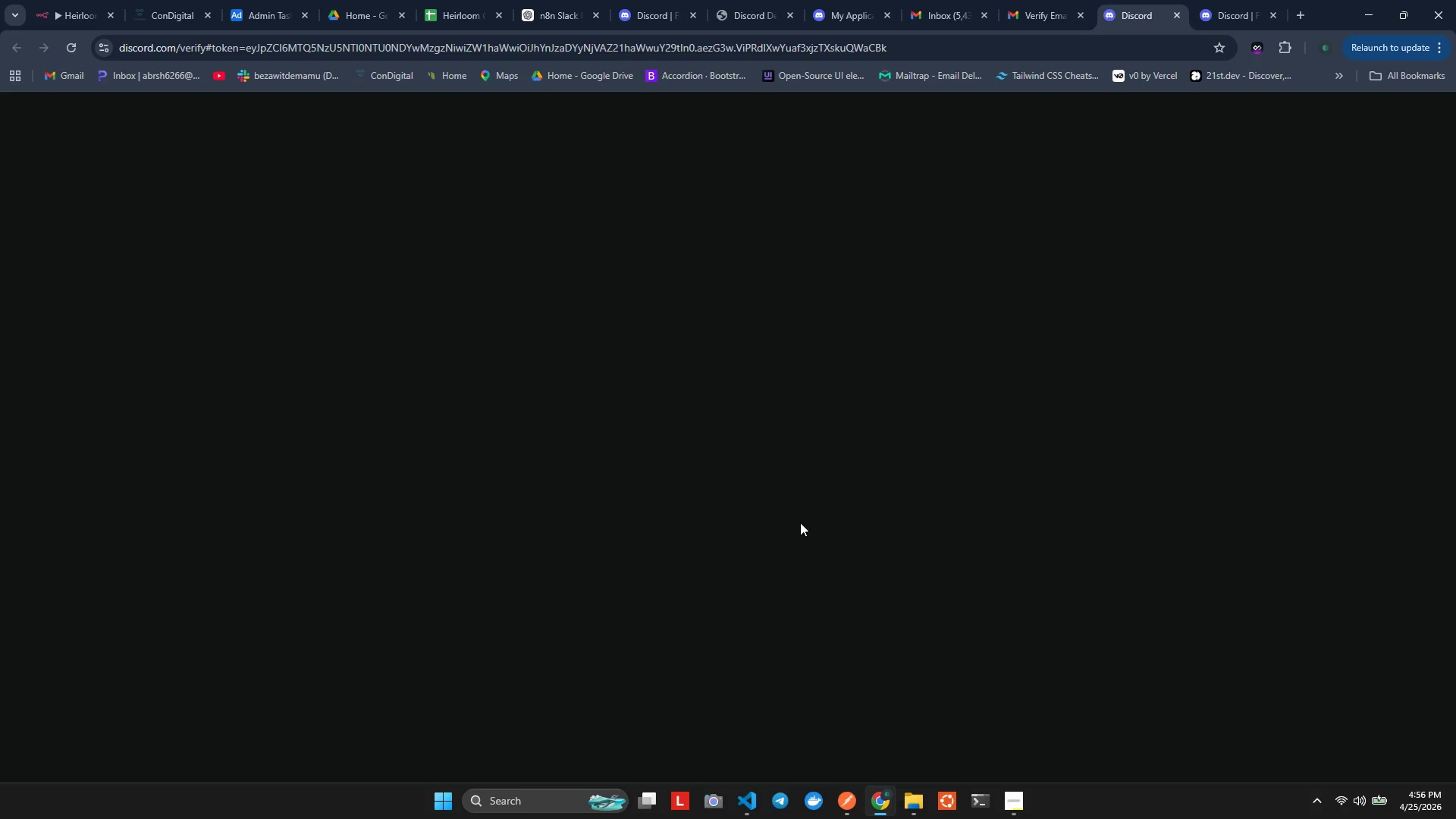 
left_click([887, 0])
 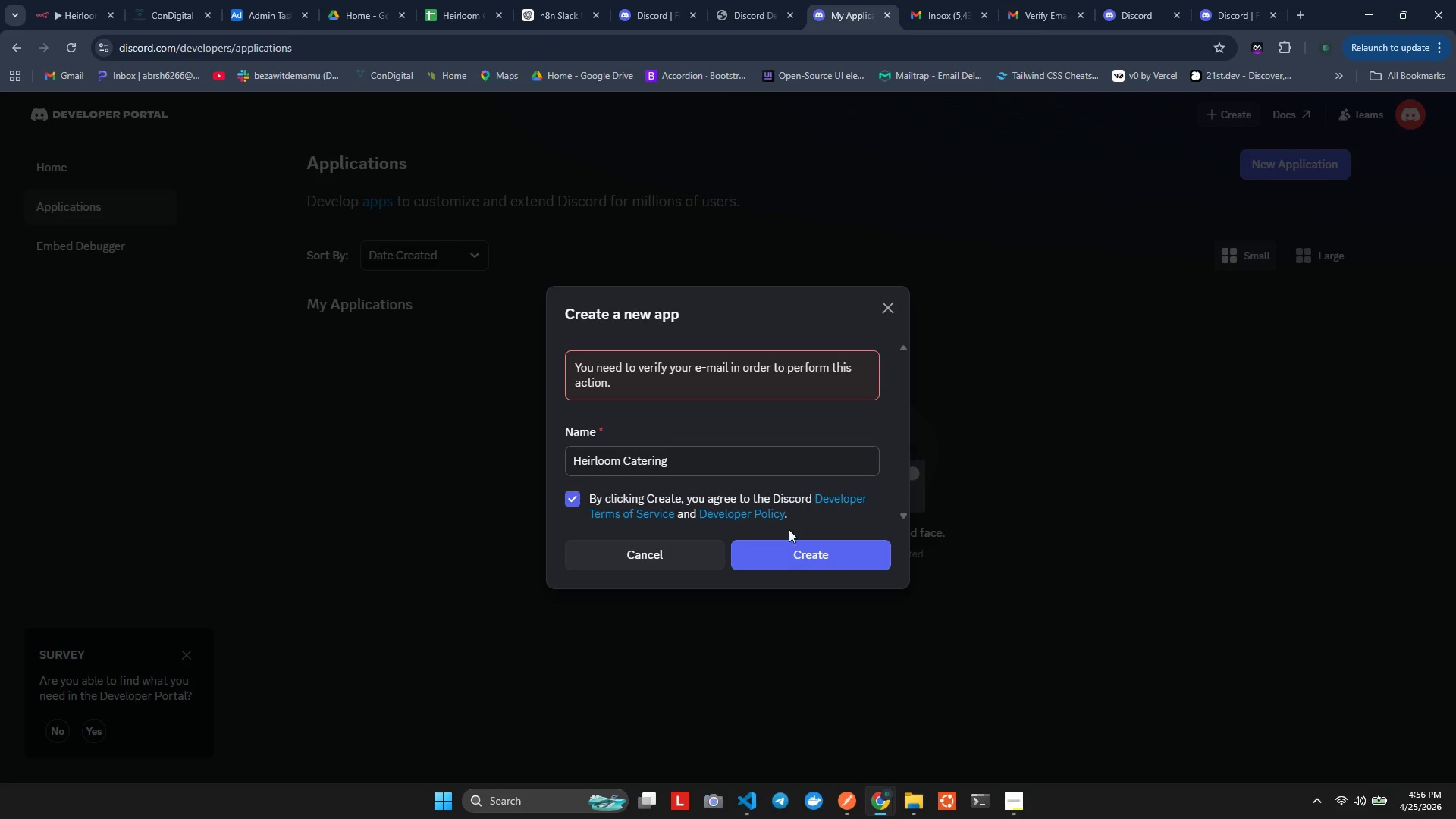 
left_click([783, 547])
 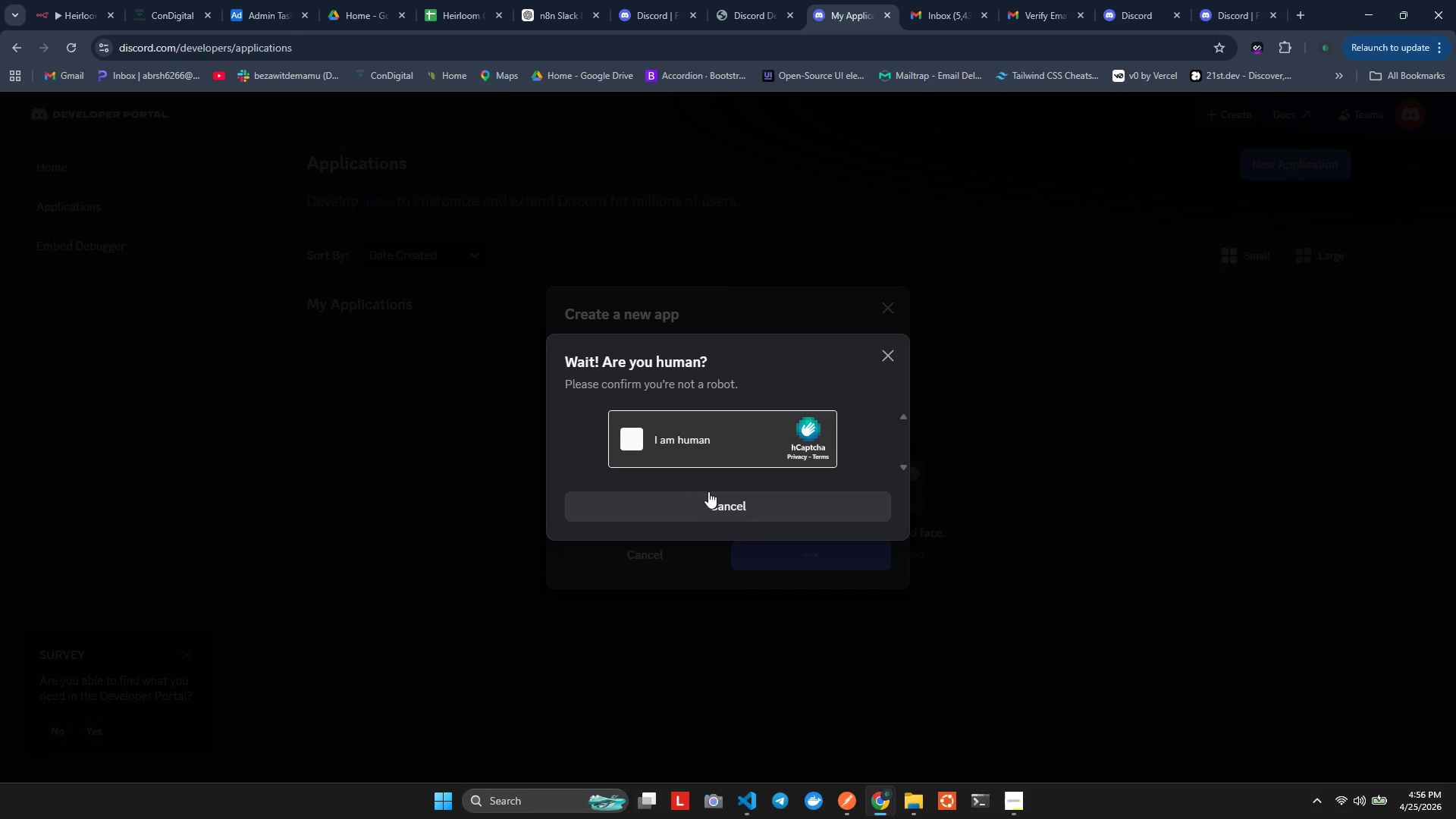 
left_click([635, 433])
 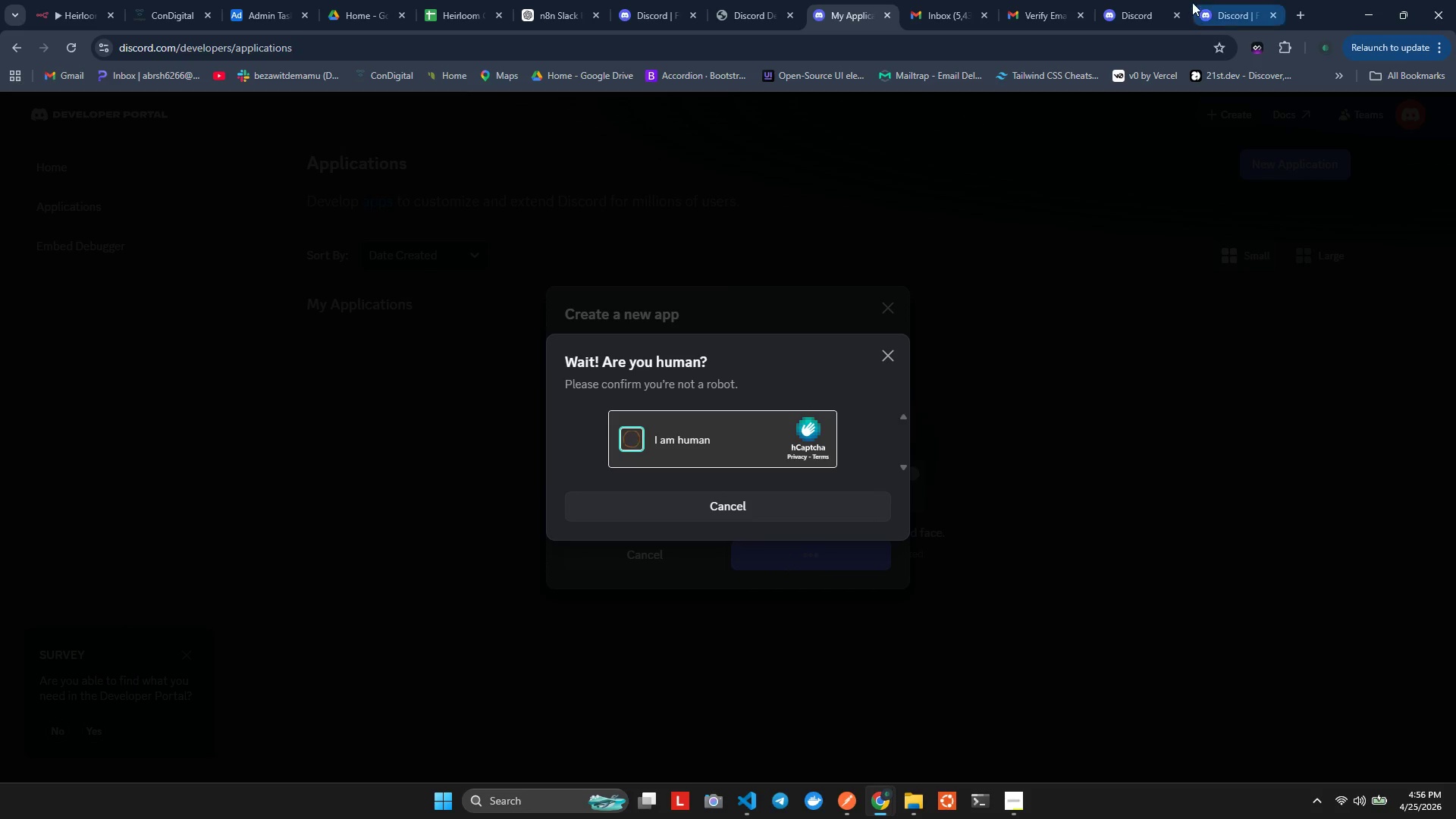 
left_click([1178, 8])
 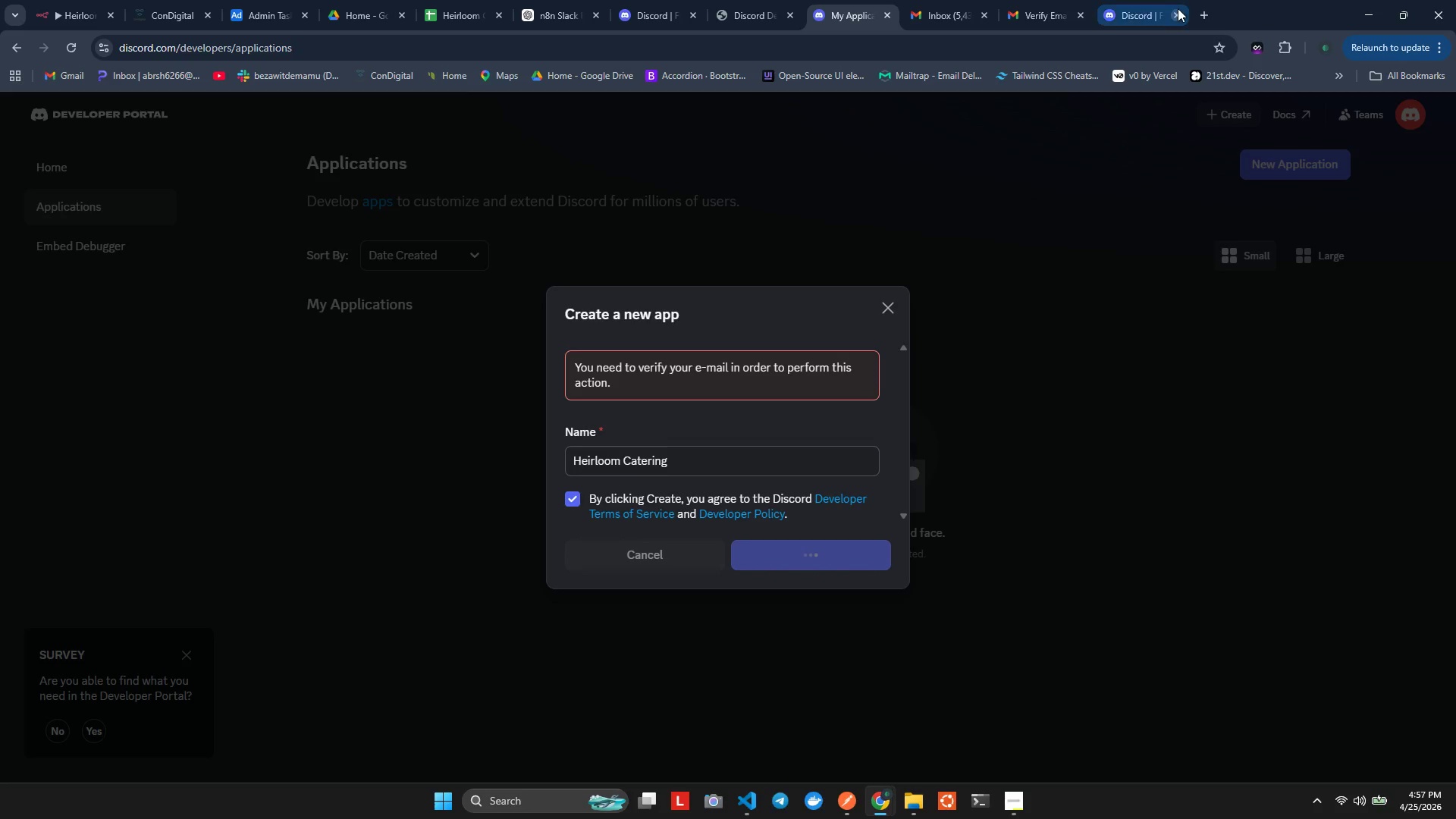 
left_click([1178, 8])
 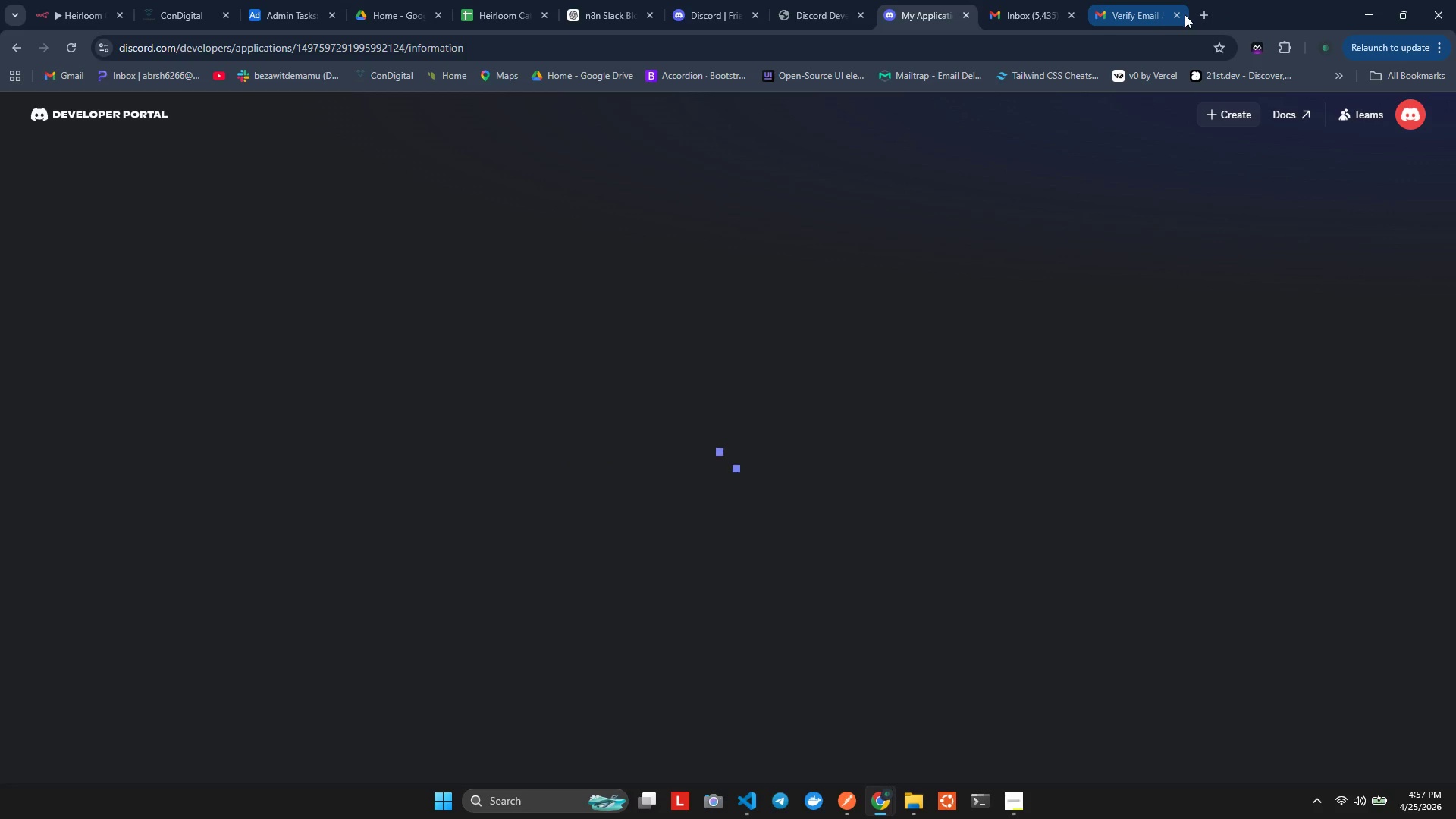 
left_click([1172, 15])
 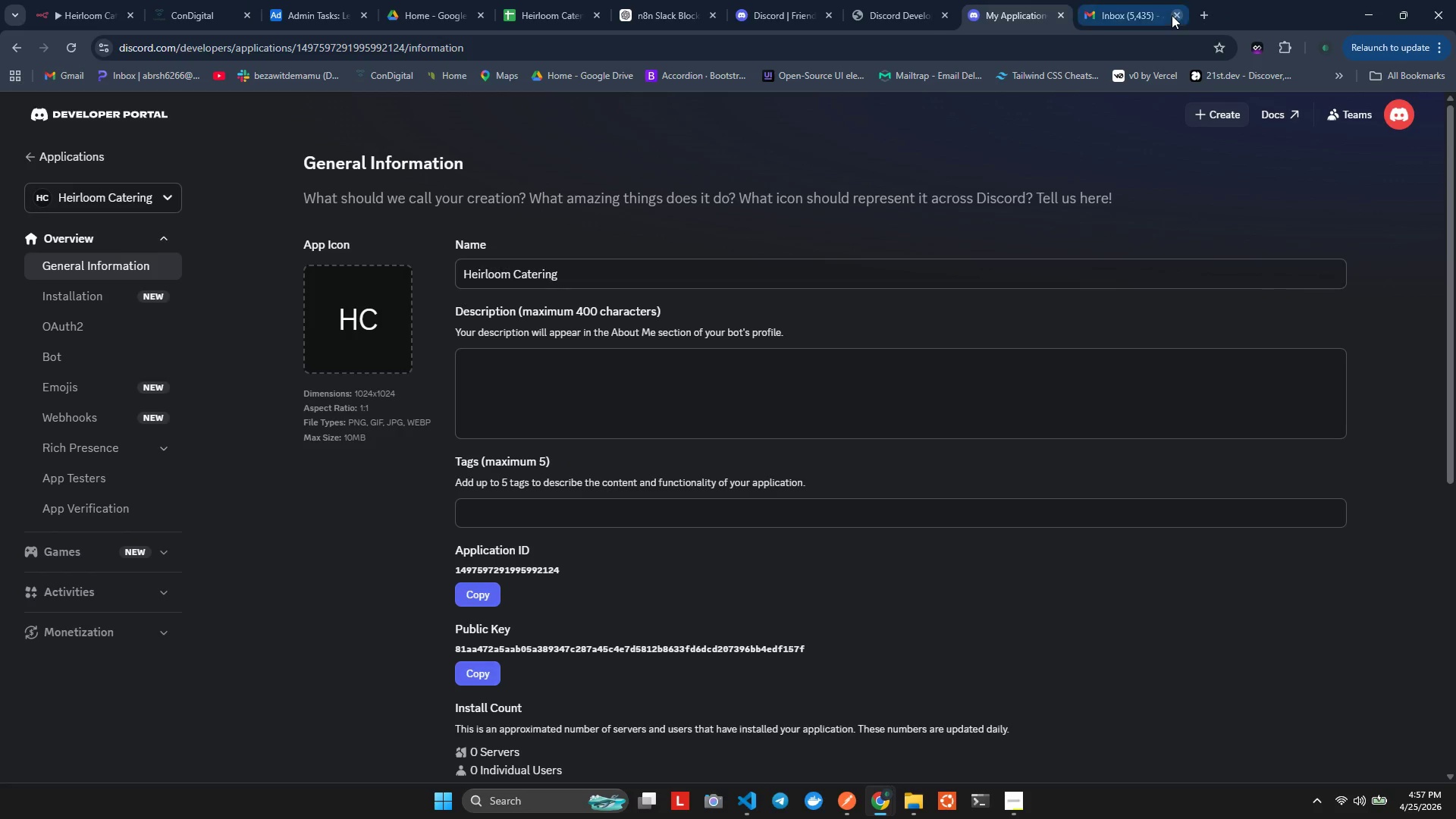 
left_click([1172, 15])
 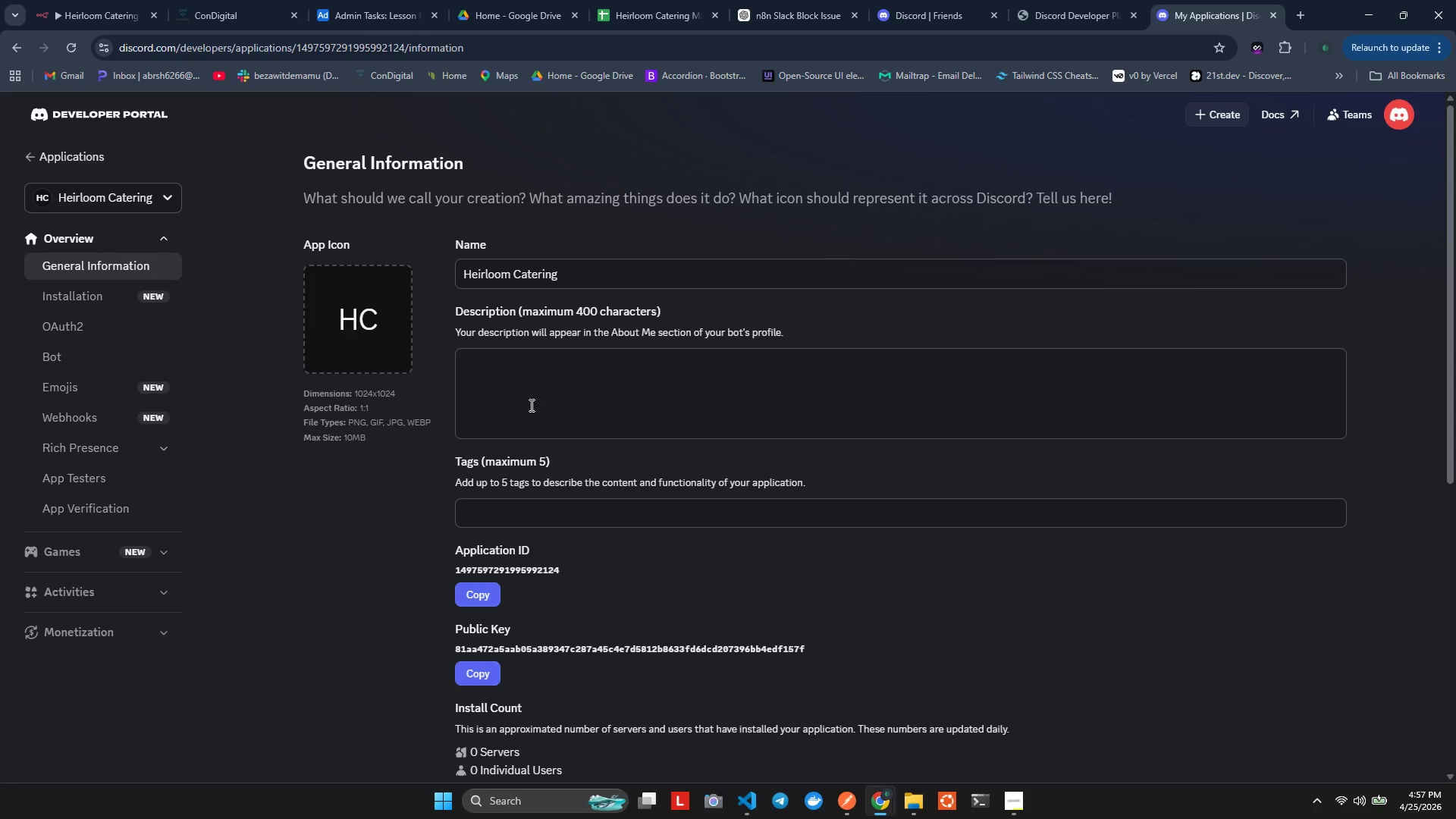 
mouse_move([544, 410])
 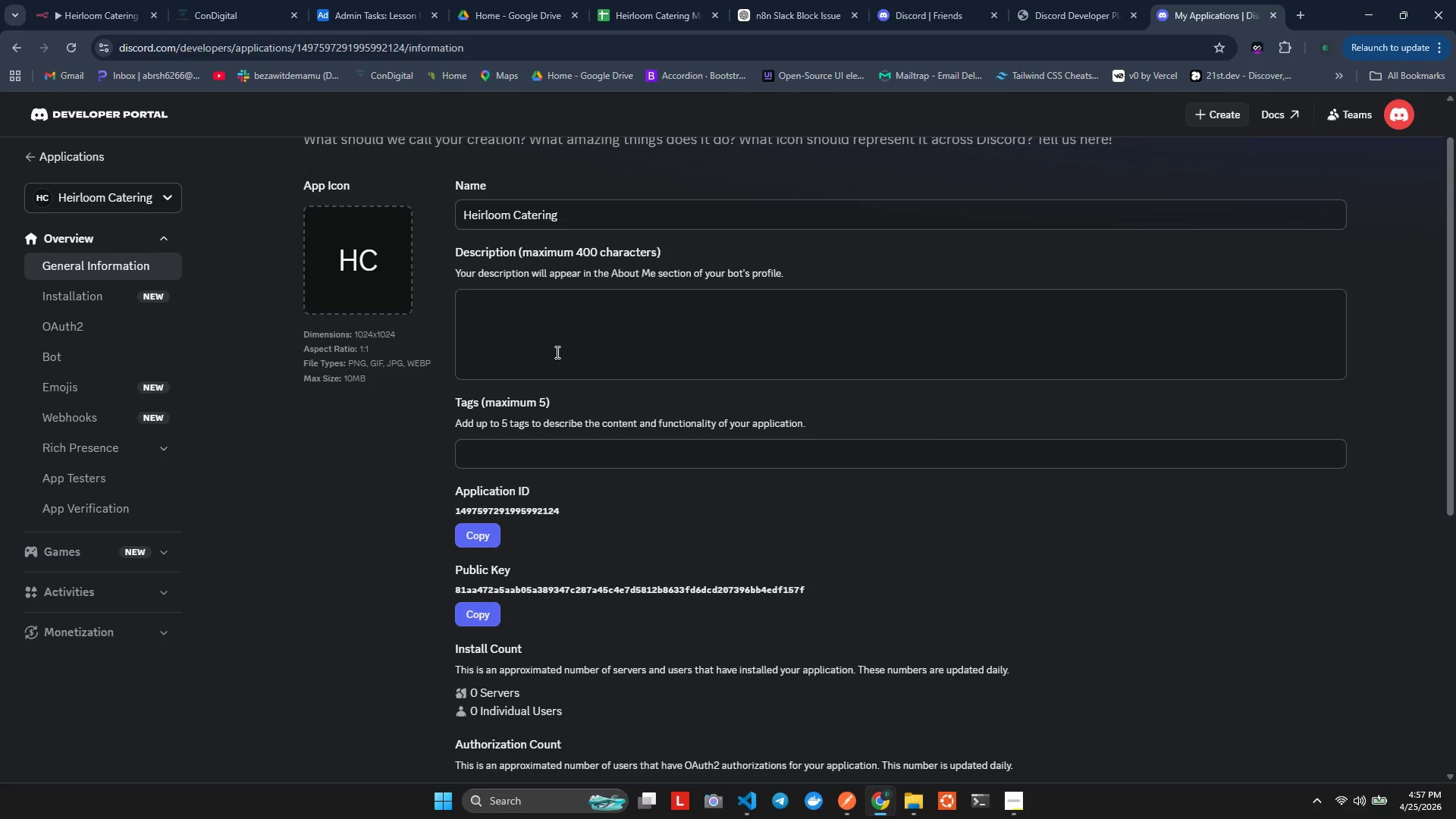 
left_click([556, 352])
 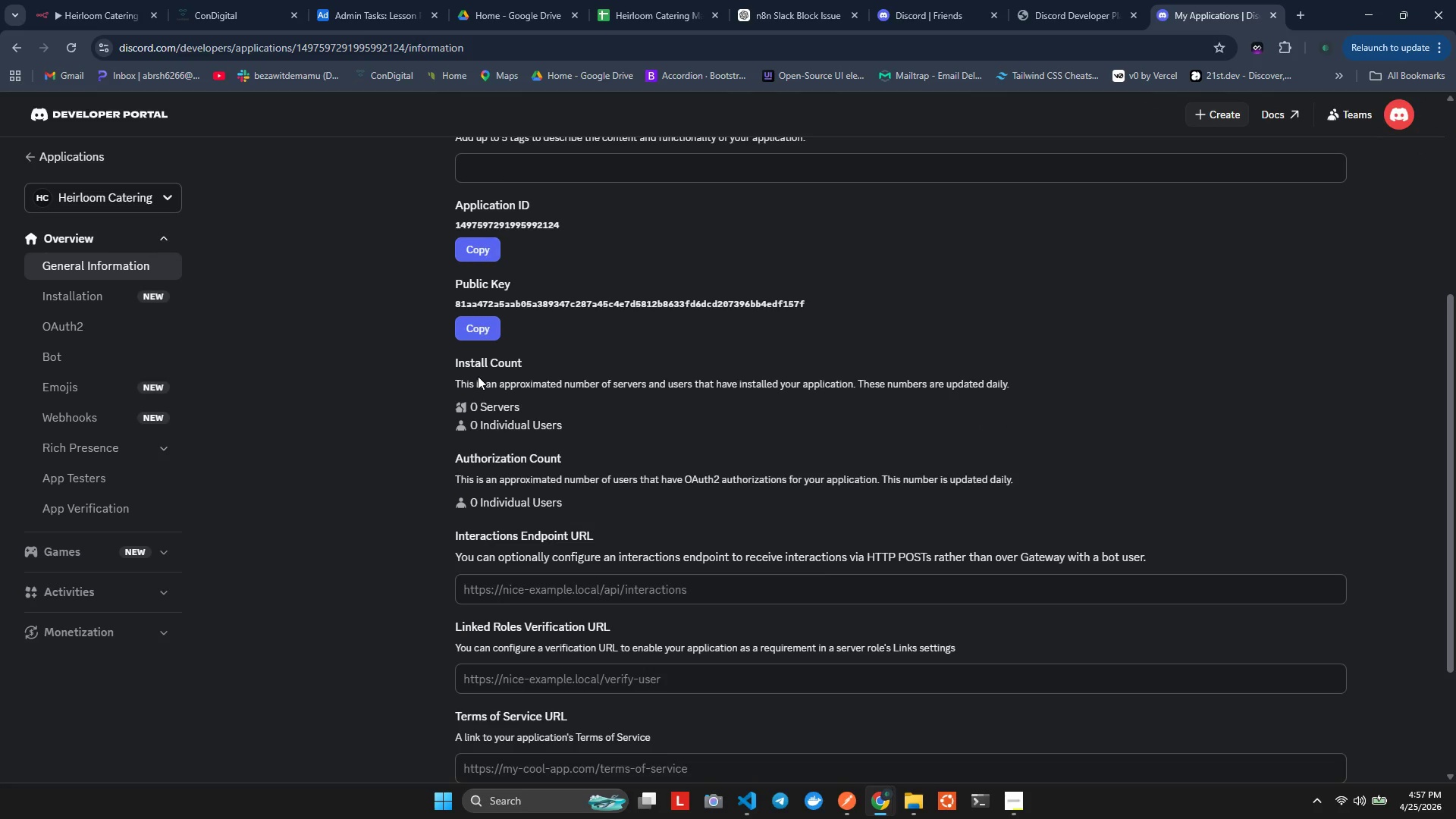 
wait(12.67)
 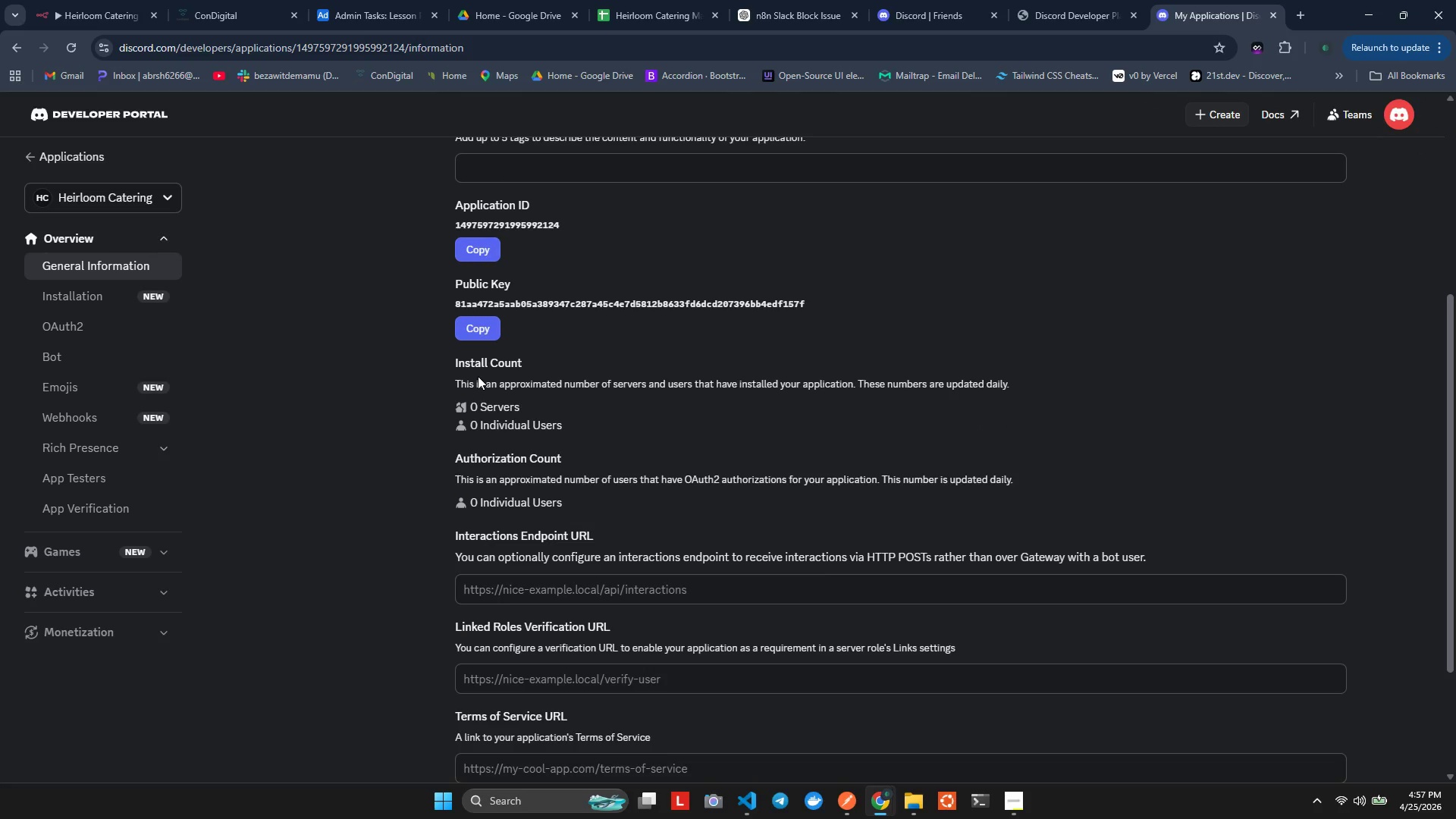 
left_click([70, 367])
 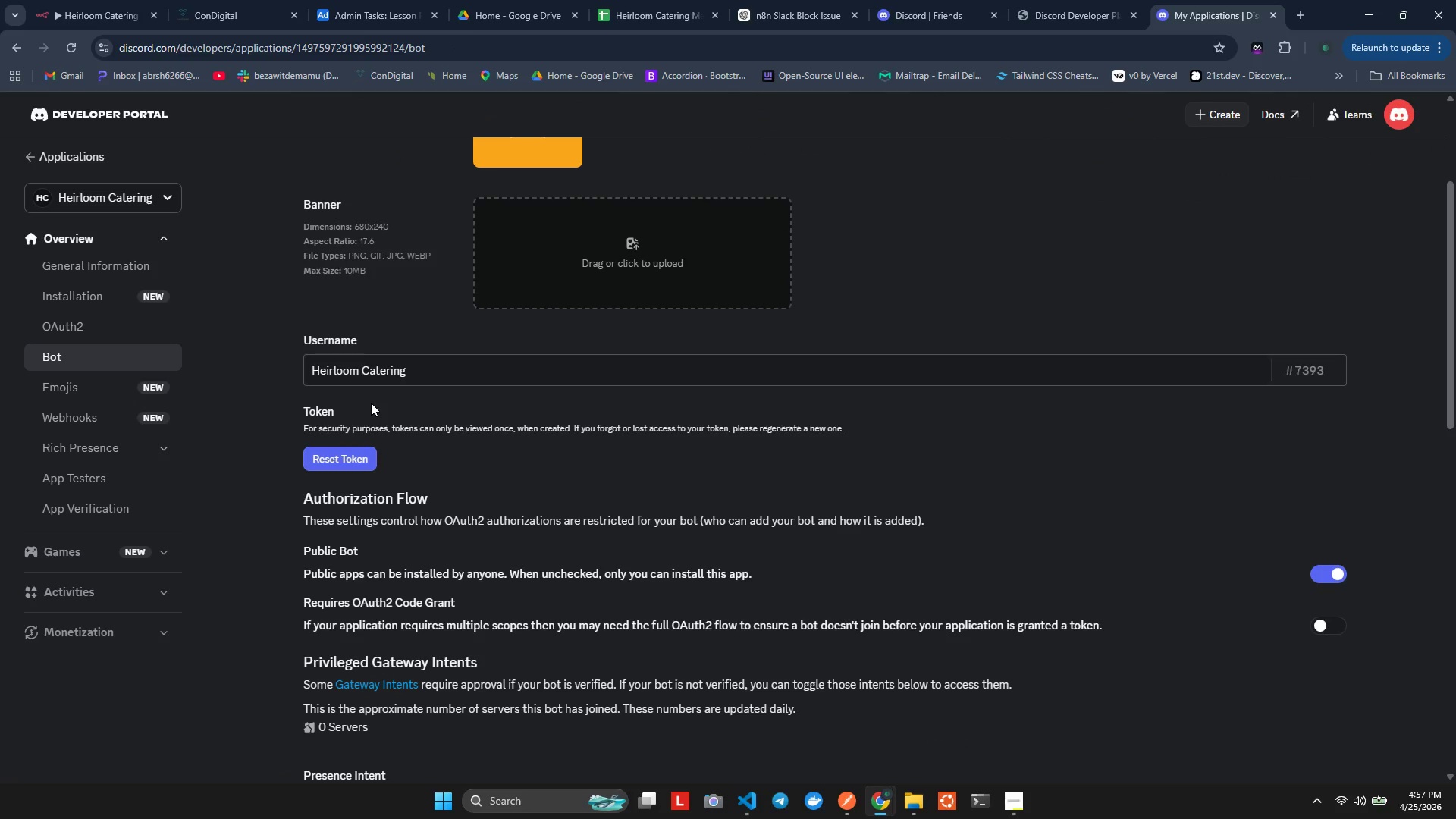 
wait(8.76)
 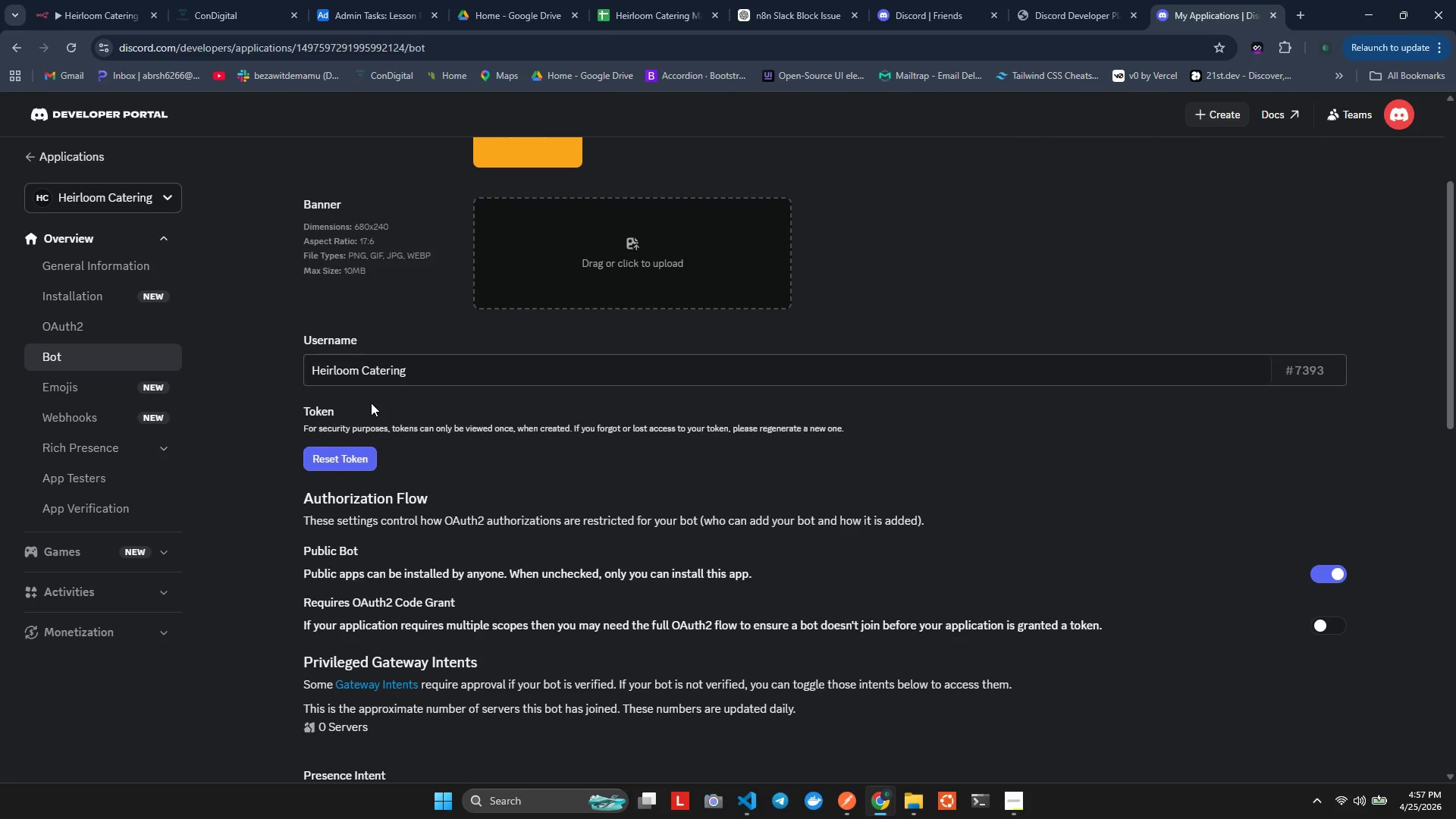 
left_click([516, 351])
 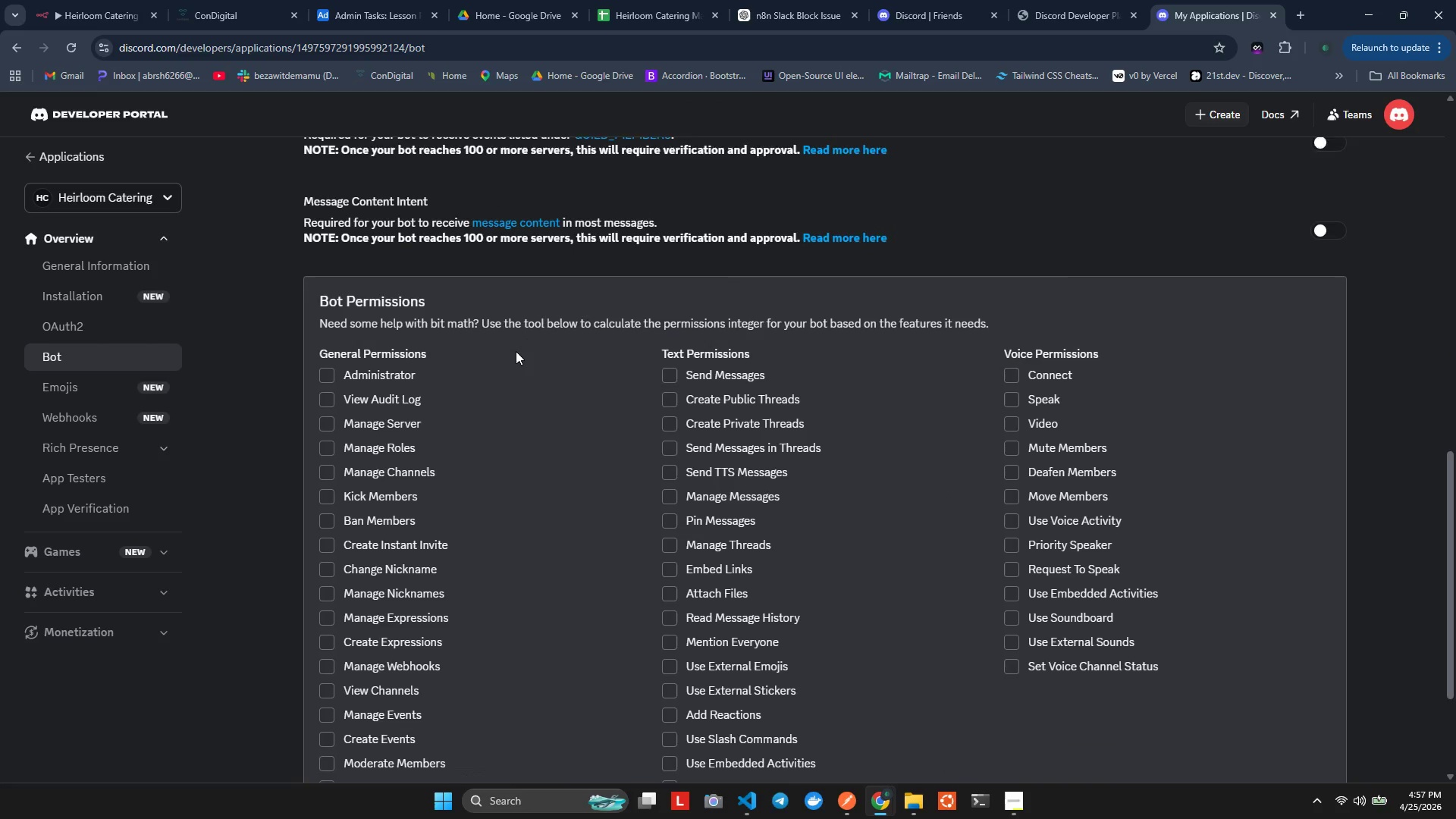 
wait(5.97)
 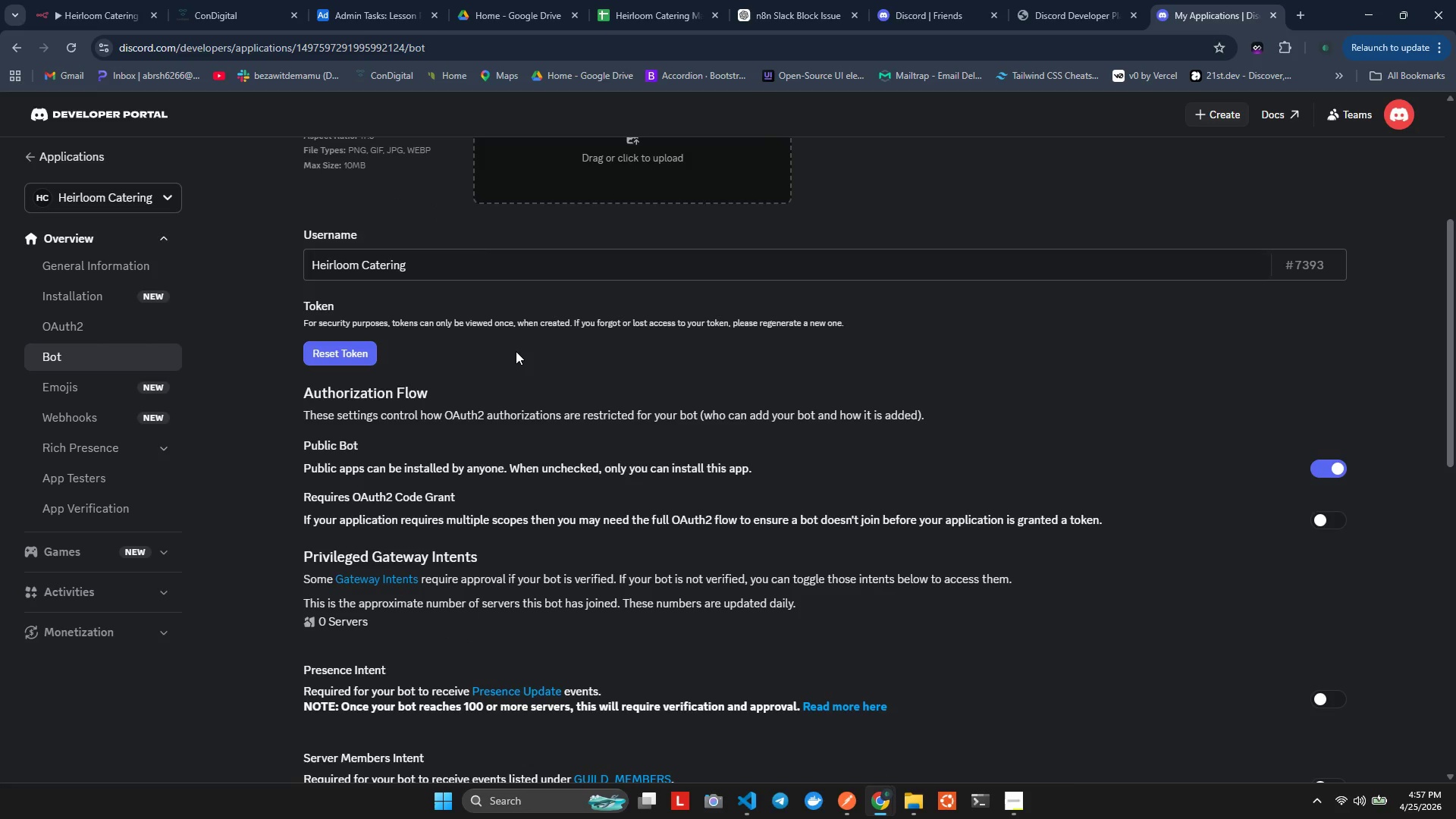 
left_click([327, 323])
 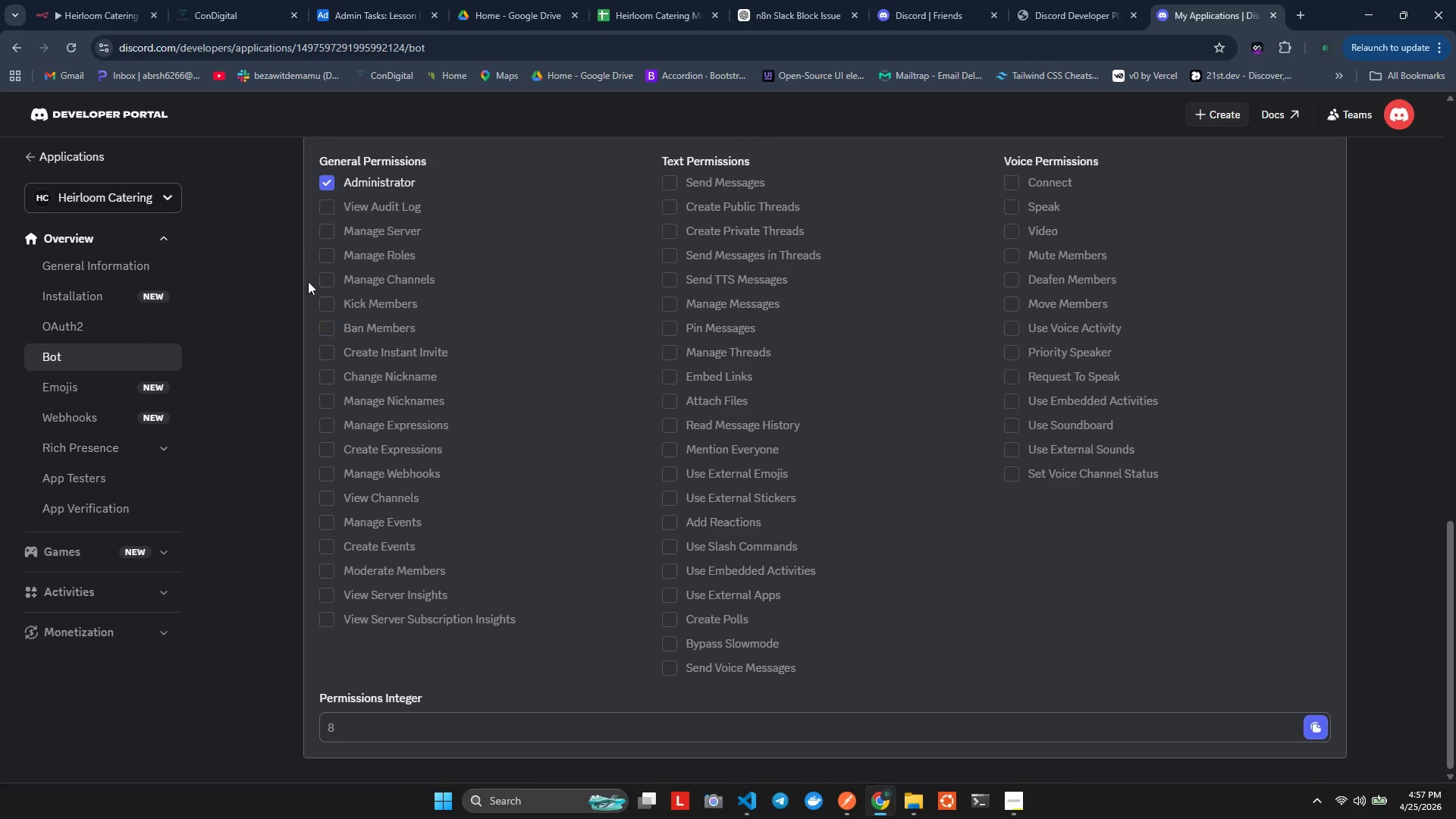 
left_click([322, 204])
 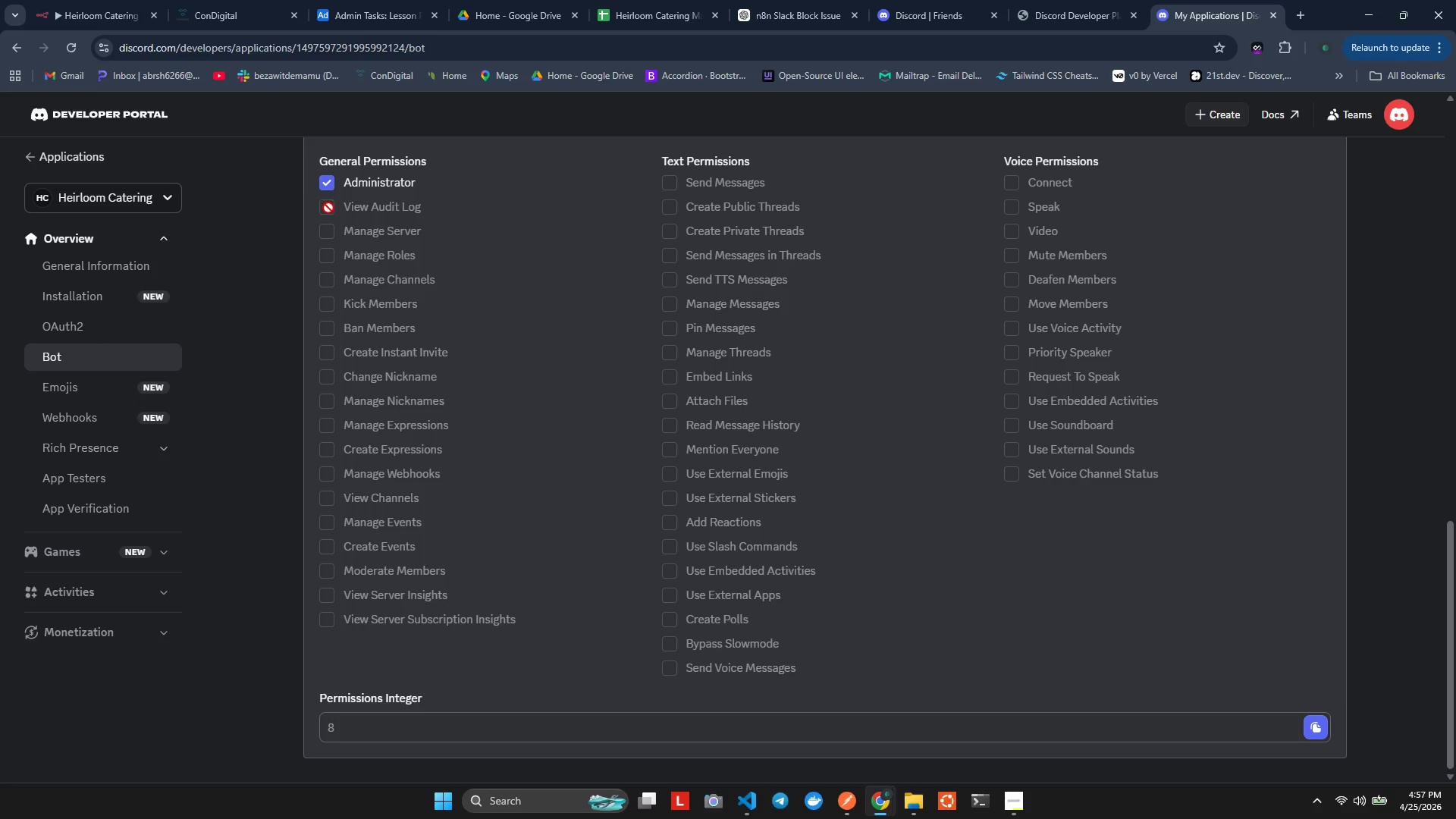 
left_click([328, 208])
 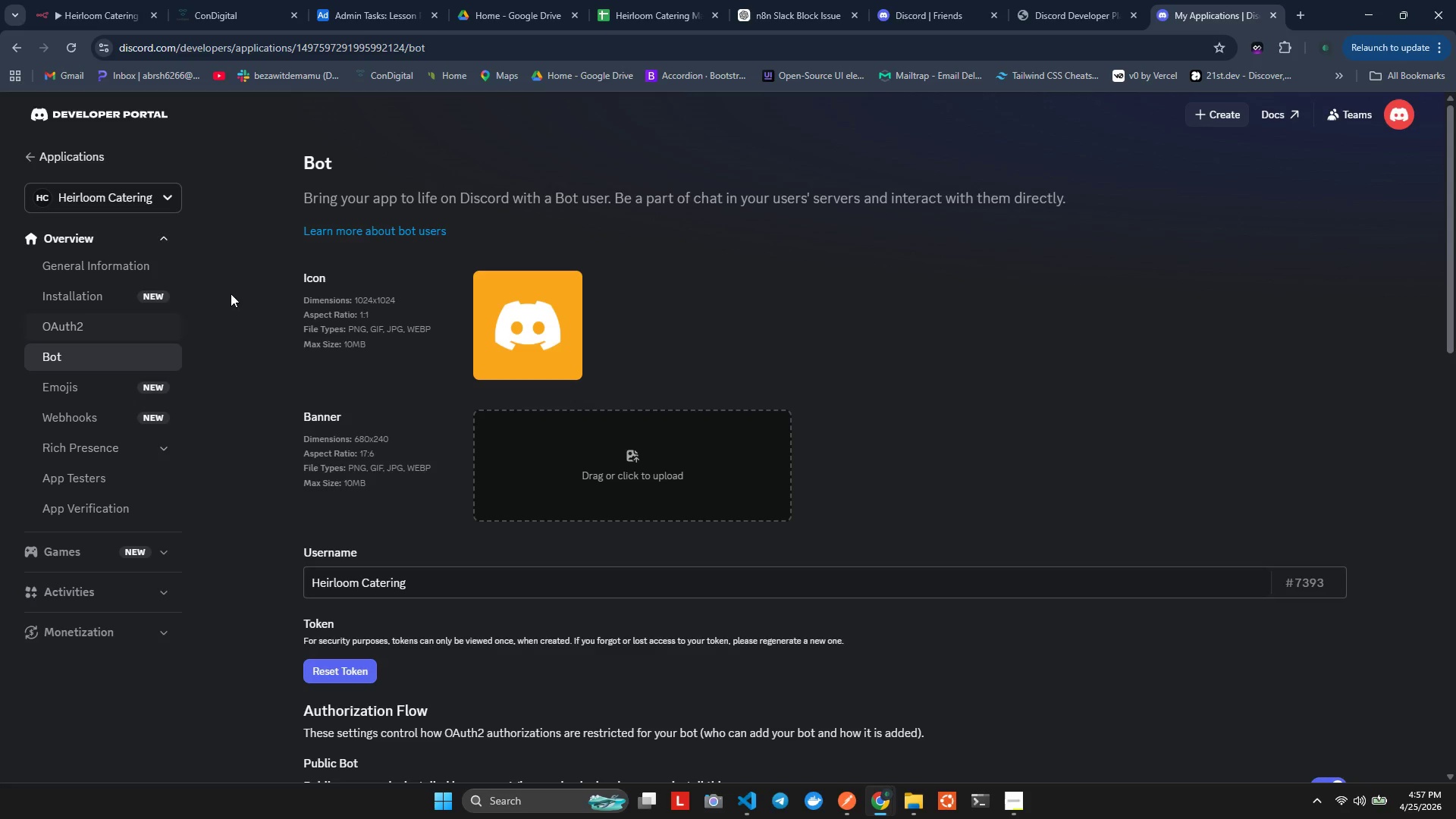 
wait(15.64)
 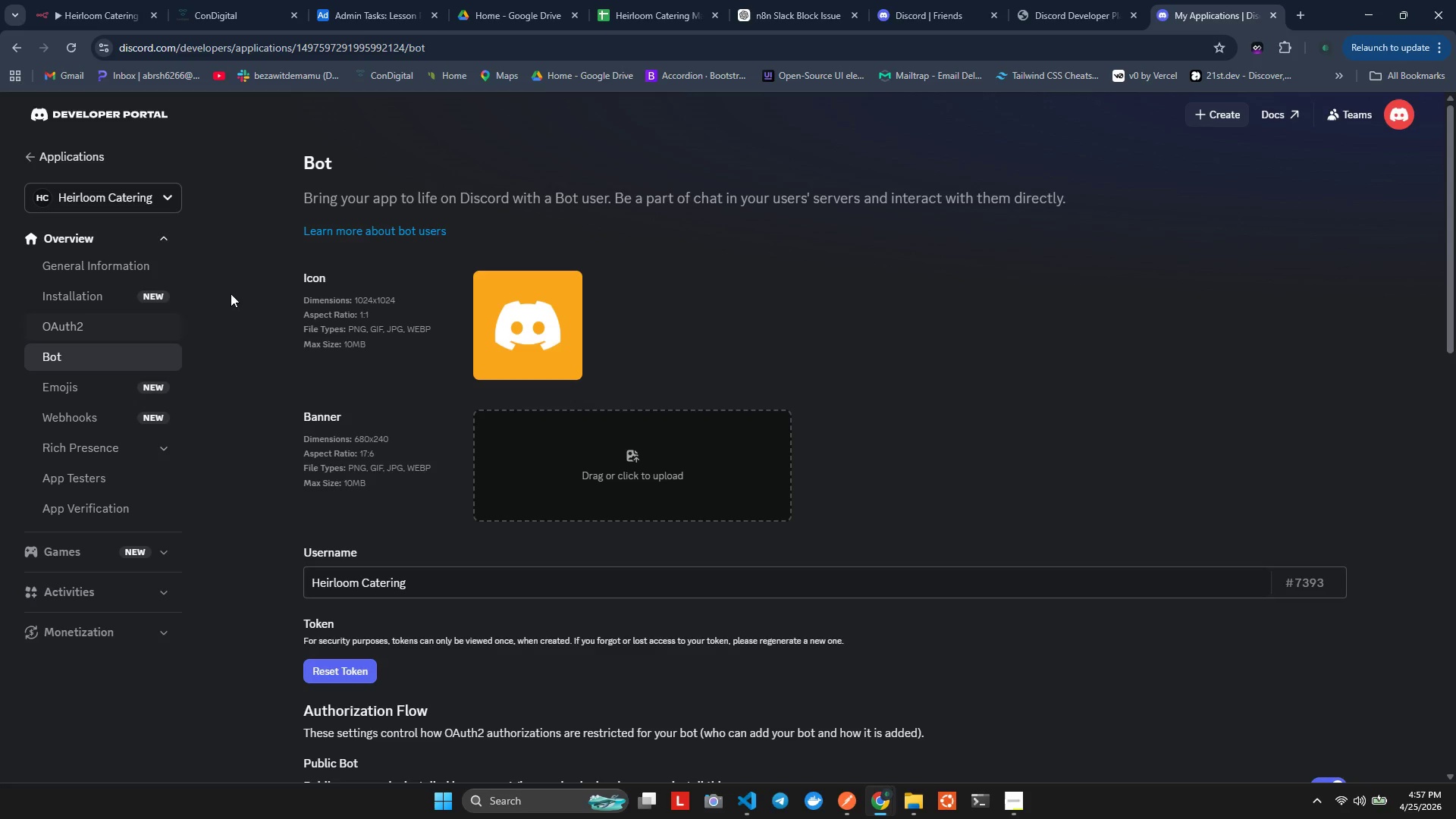 
left_click([115, 295])
 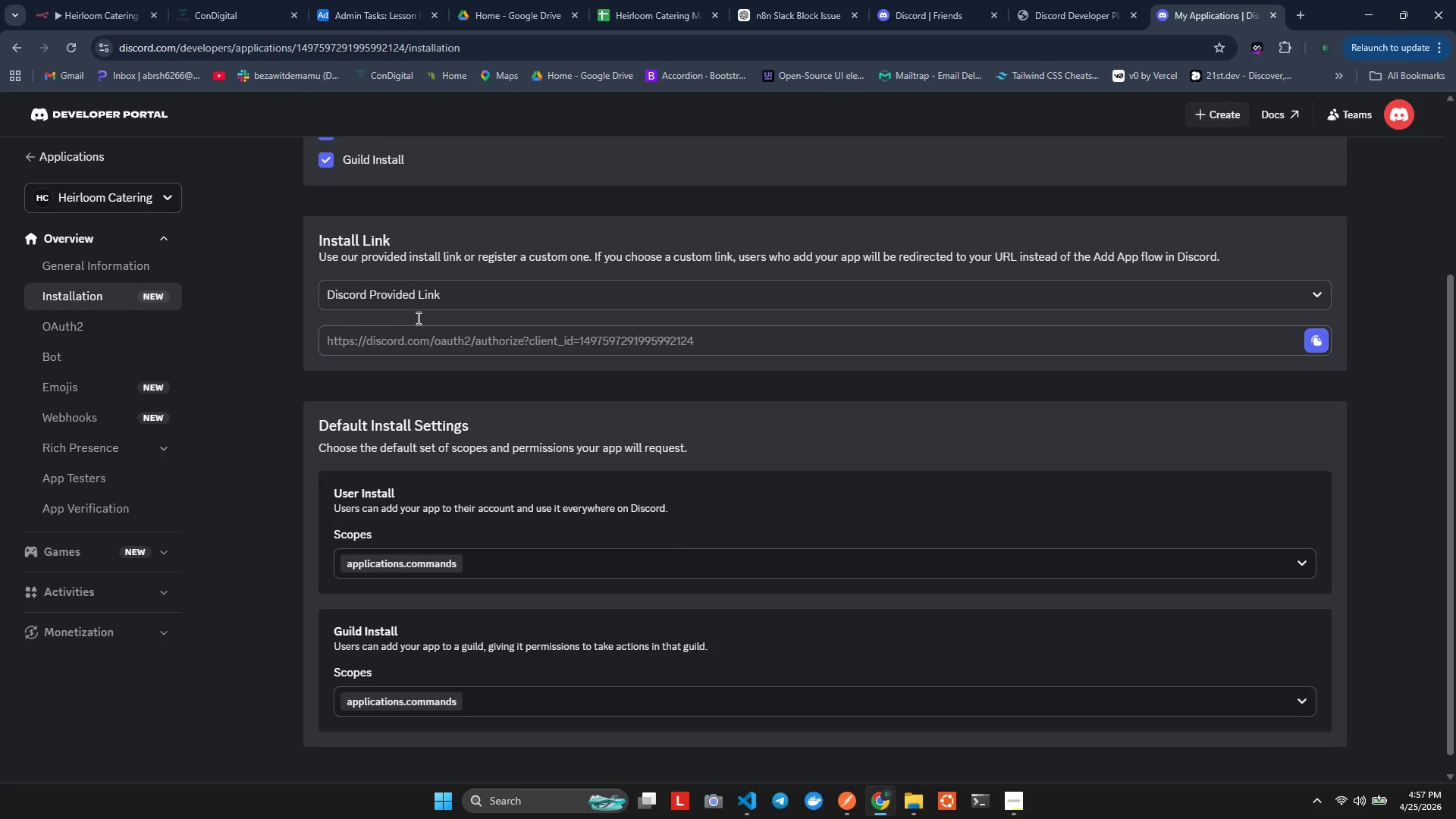 
left_click([447, 344])
 